 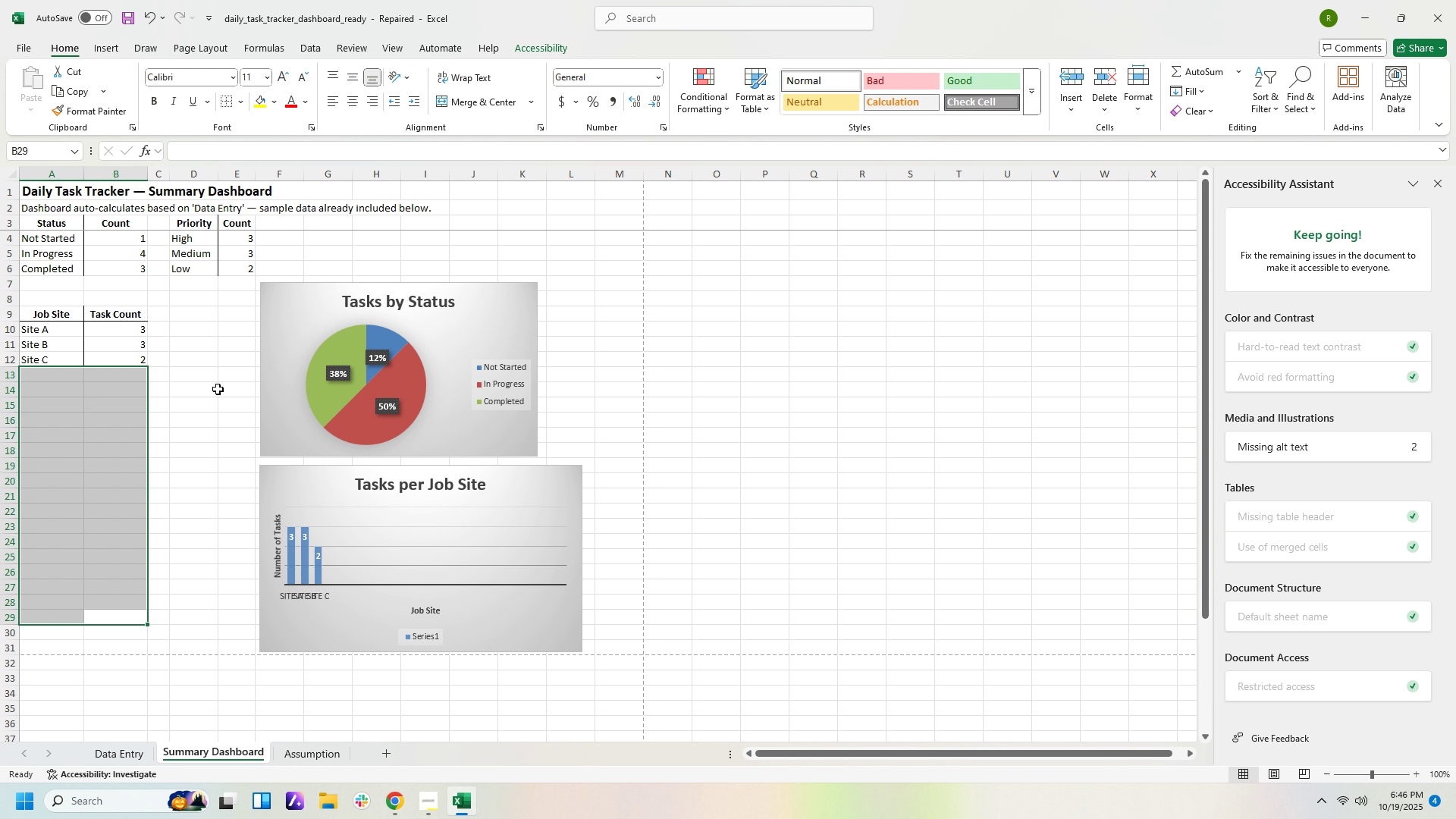 
left_click([201, 438])
 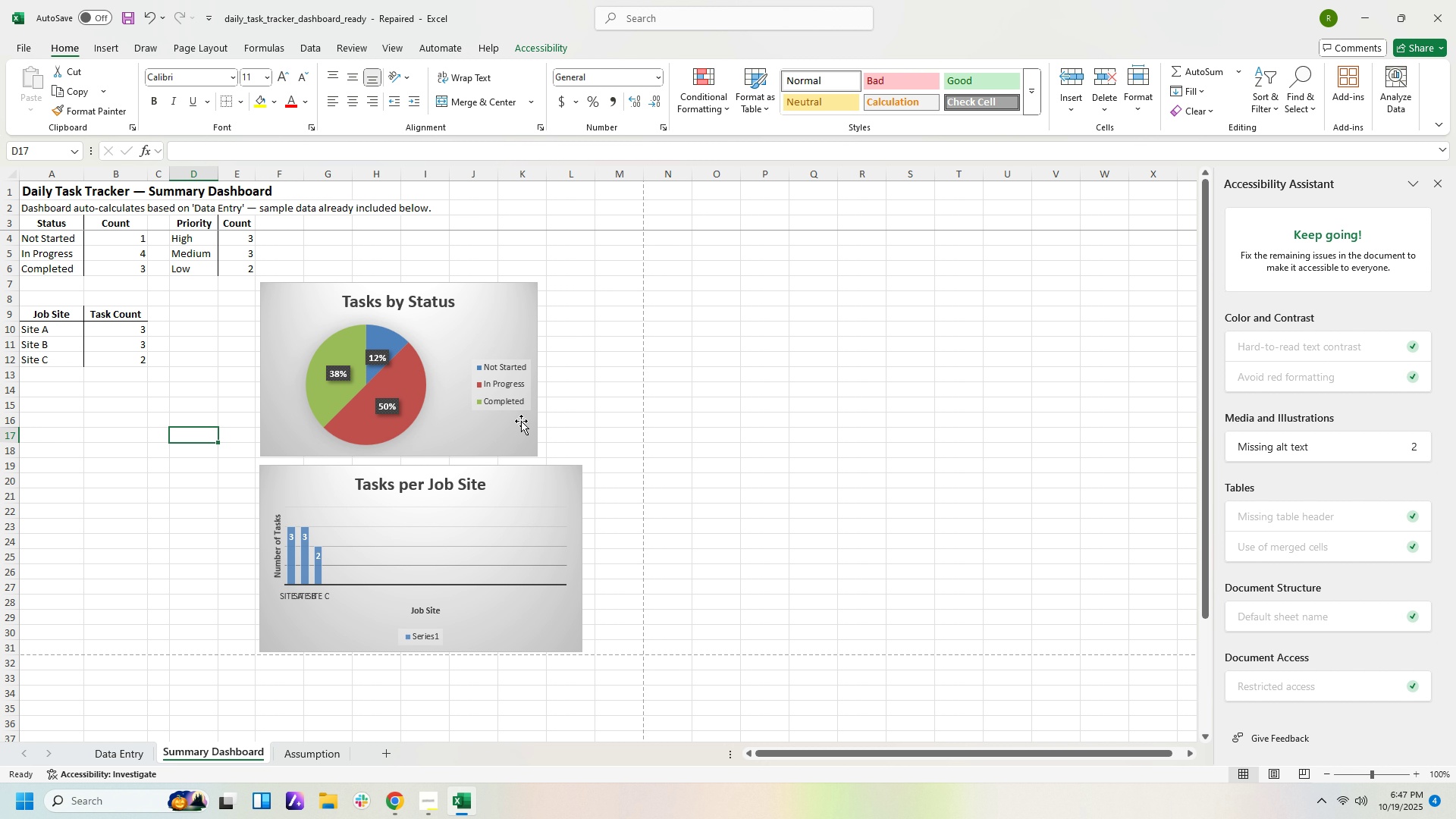 
wait(12.67)
 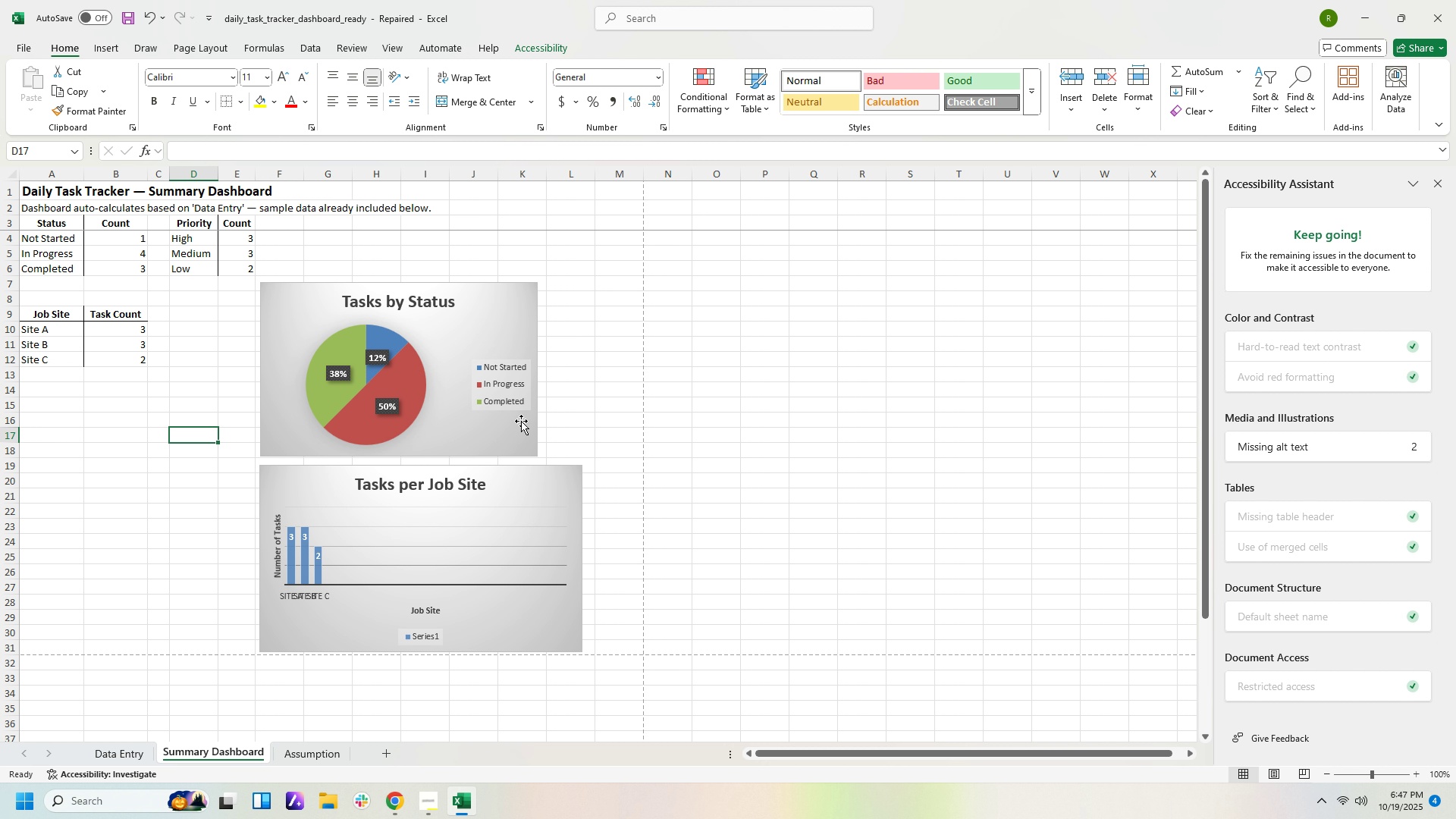 
left_click([456, 807])
 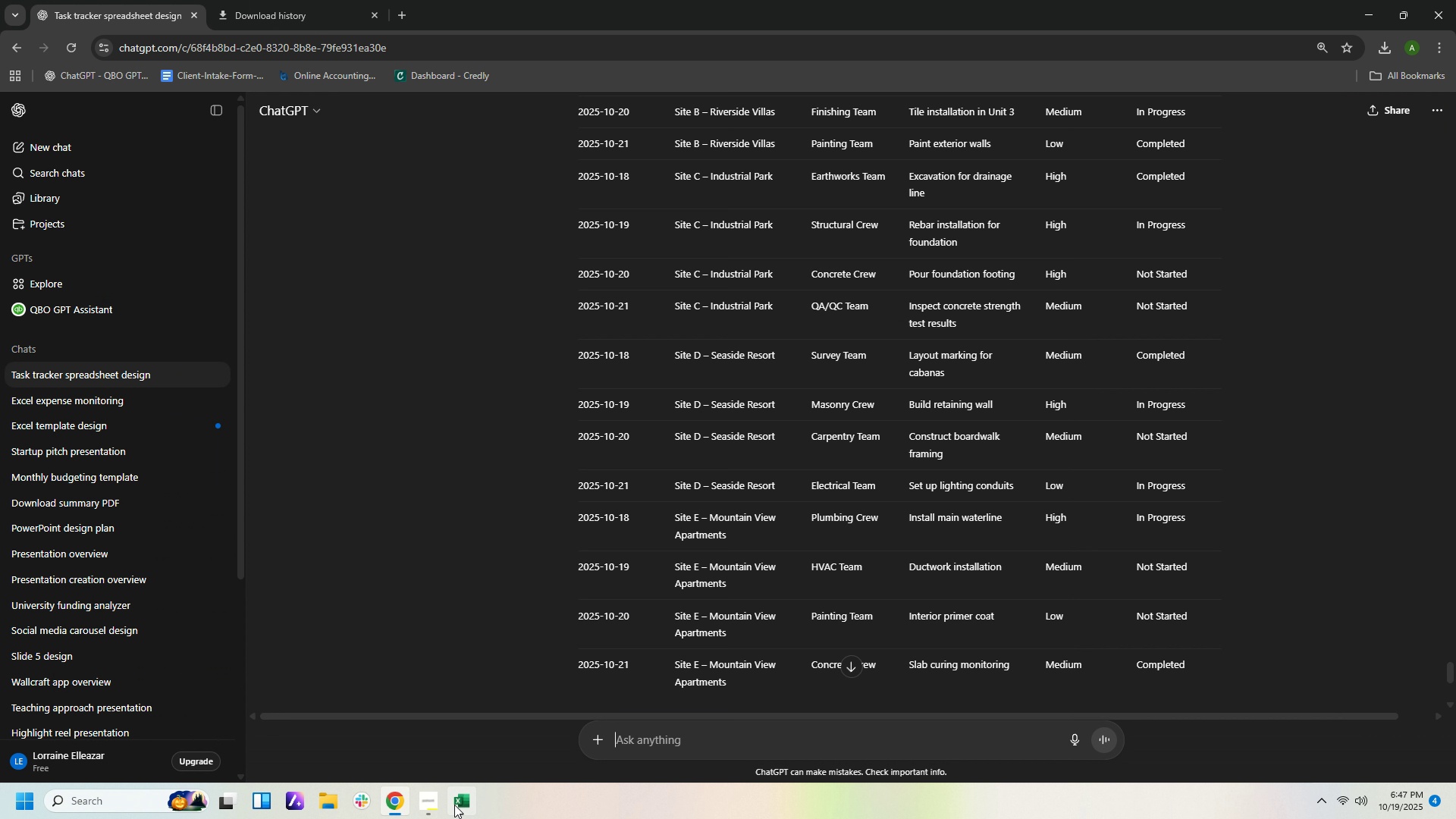 
left_click([454, 805])
 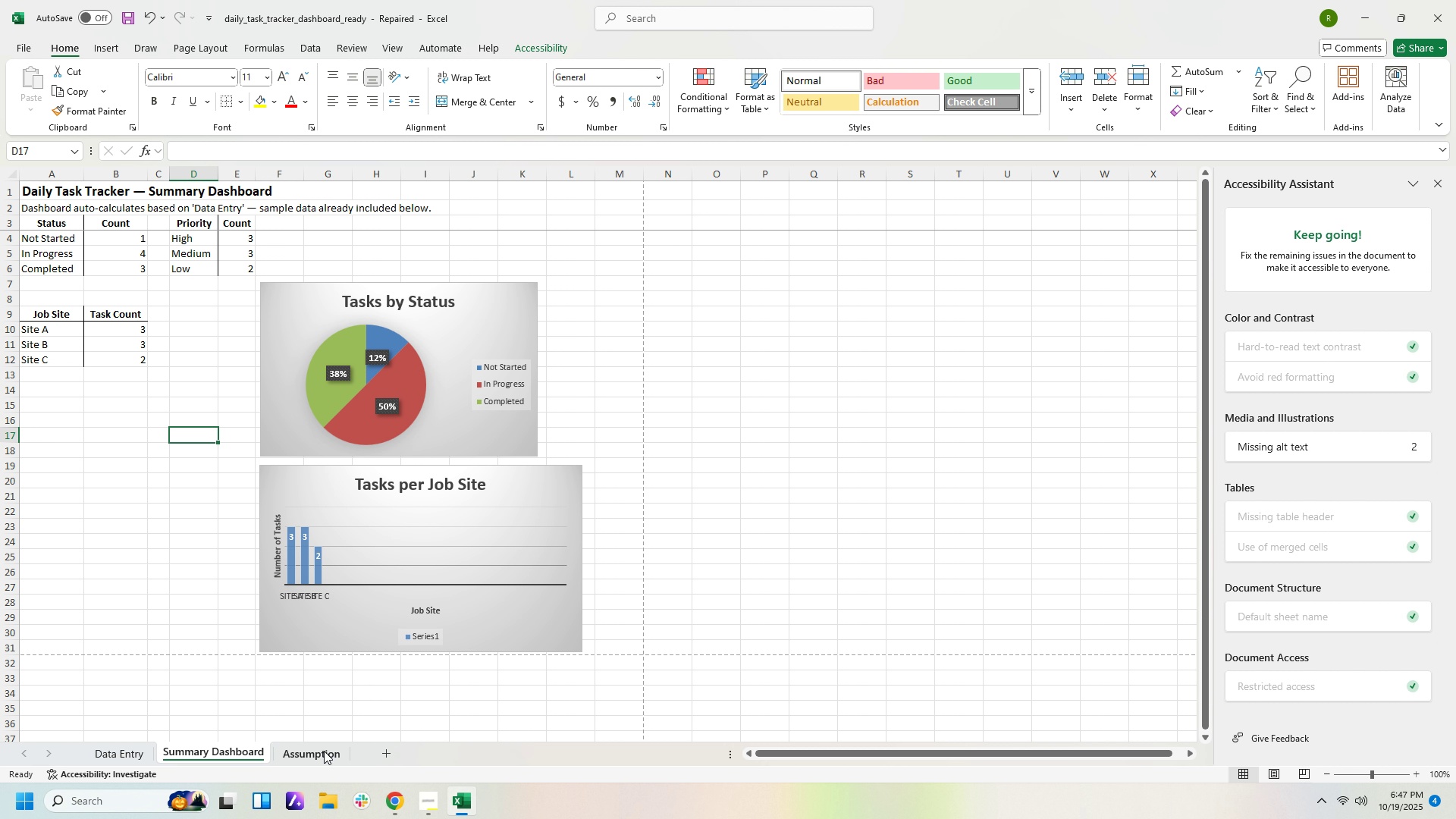 
left_click([324, 751])
 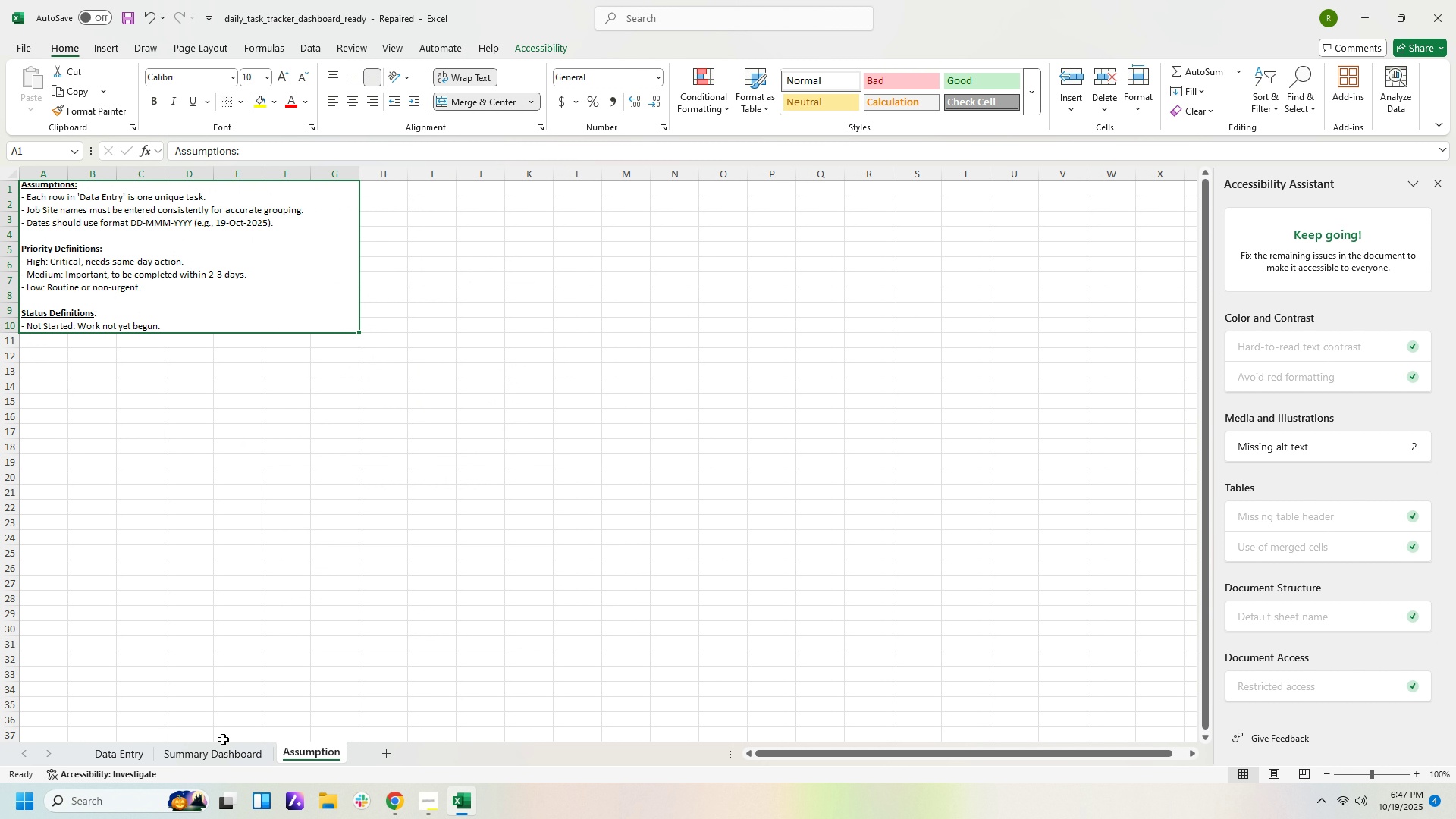 
left_click_drag(start_coordinate=[136, 755], to_coordinate=[139, 759])
 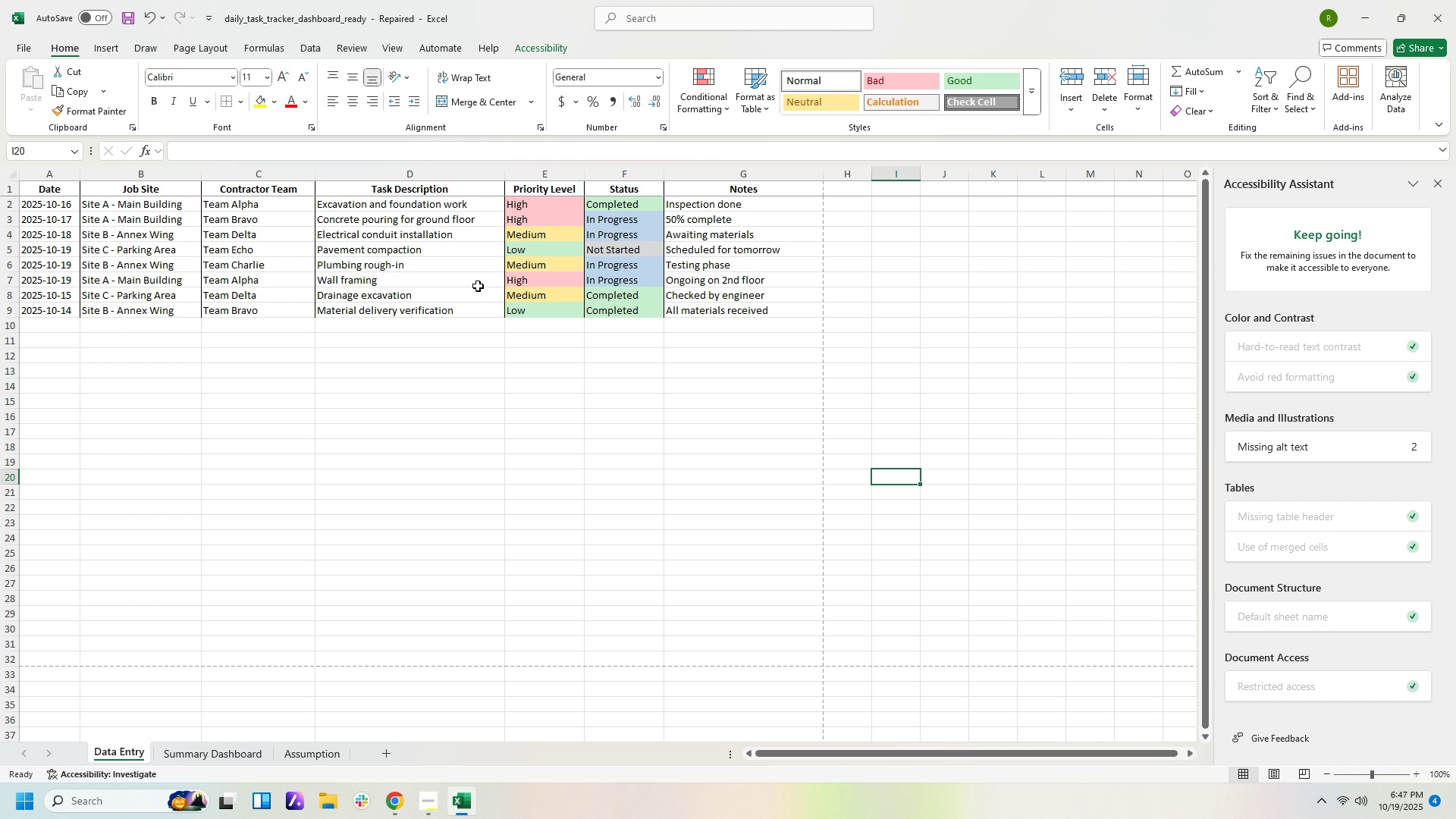 
wait(11.76)
 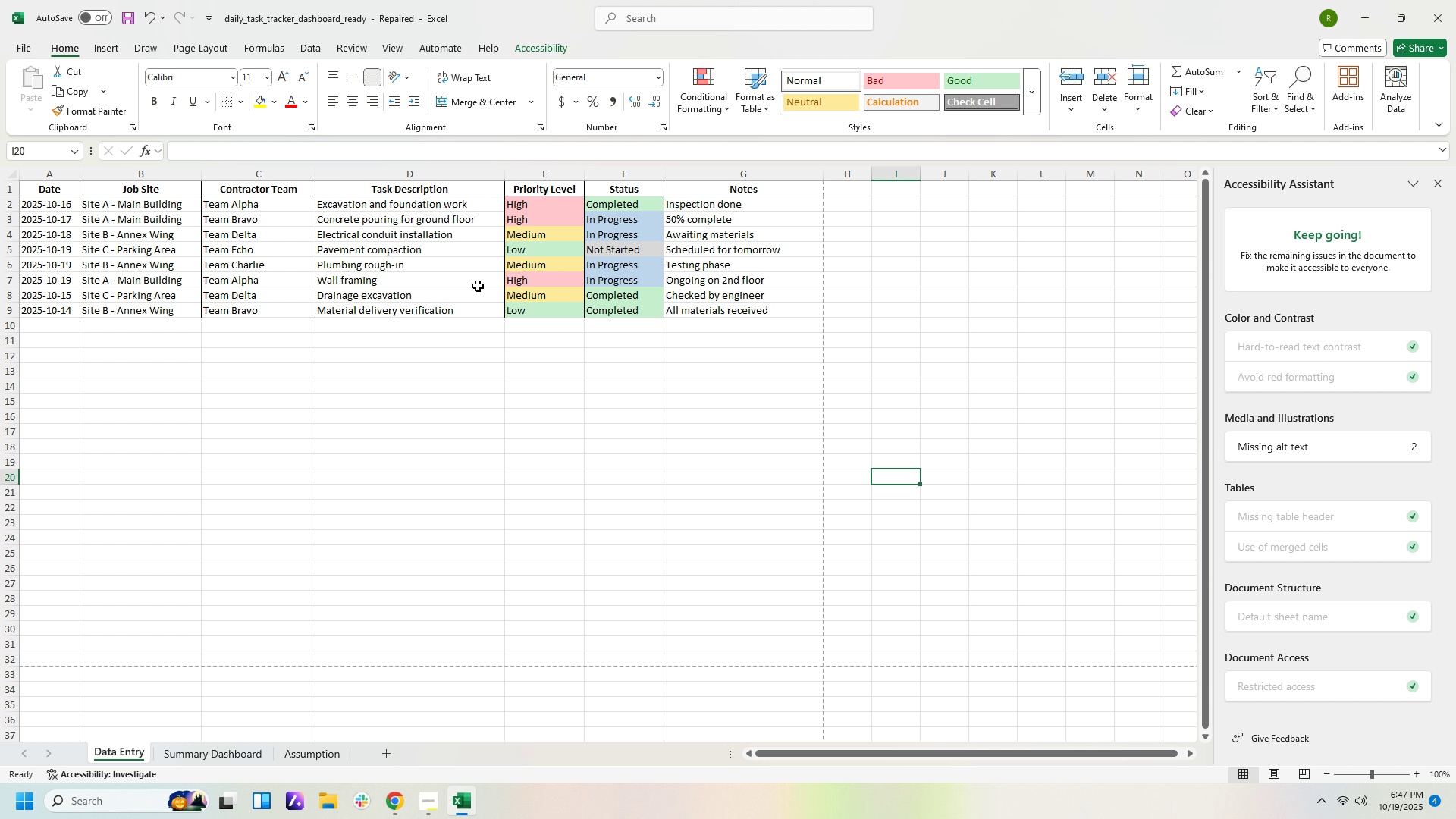 
left_click([337, 758])
 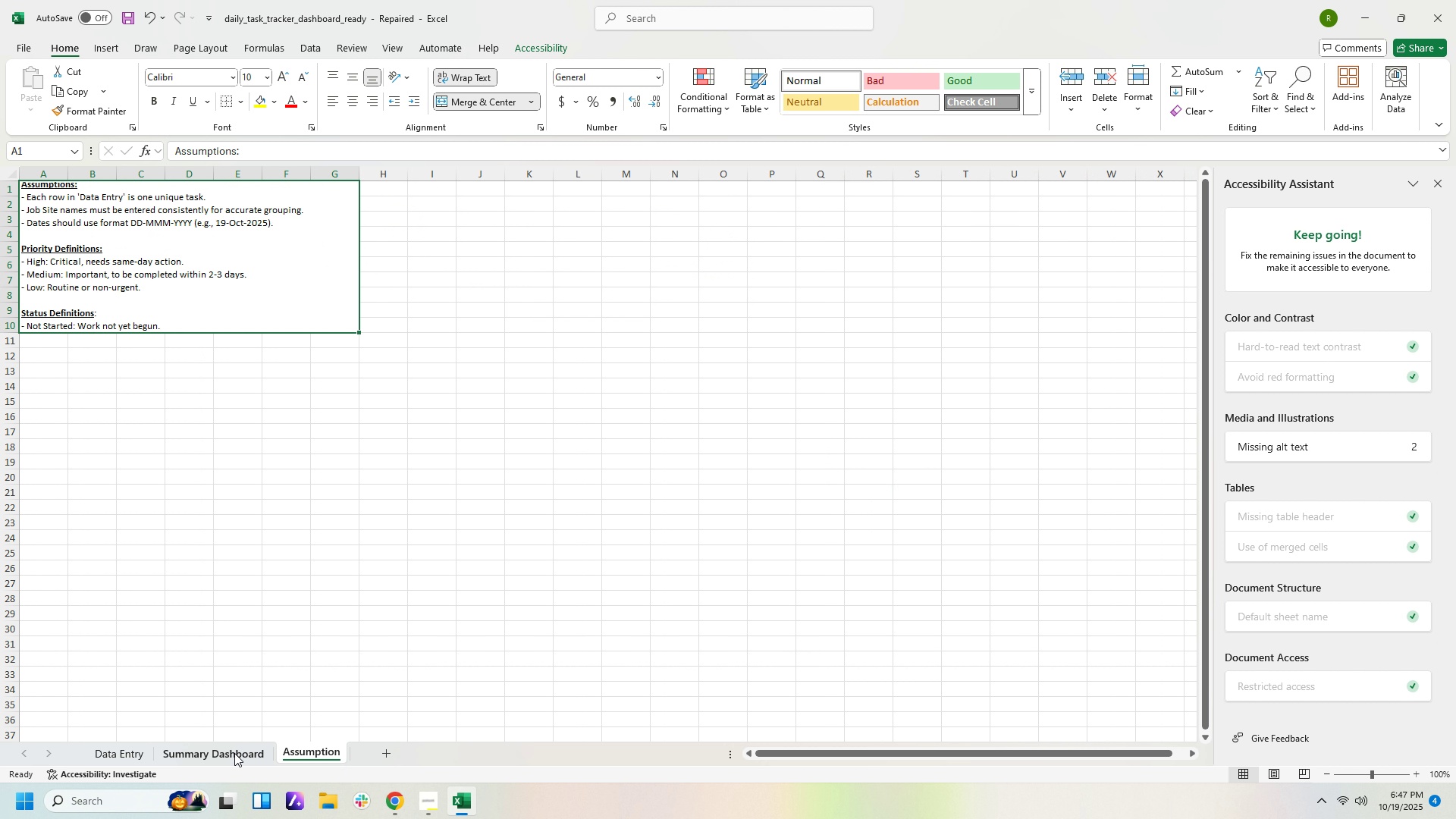 
left_click([234, 754])
 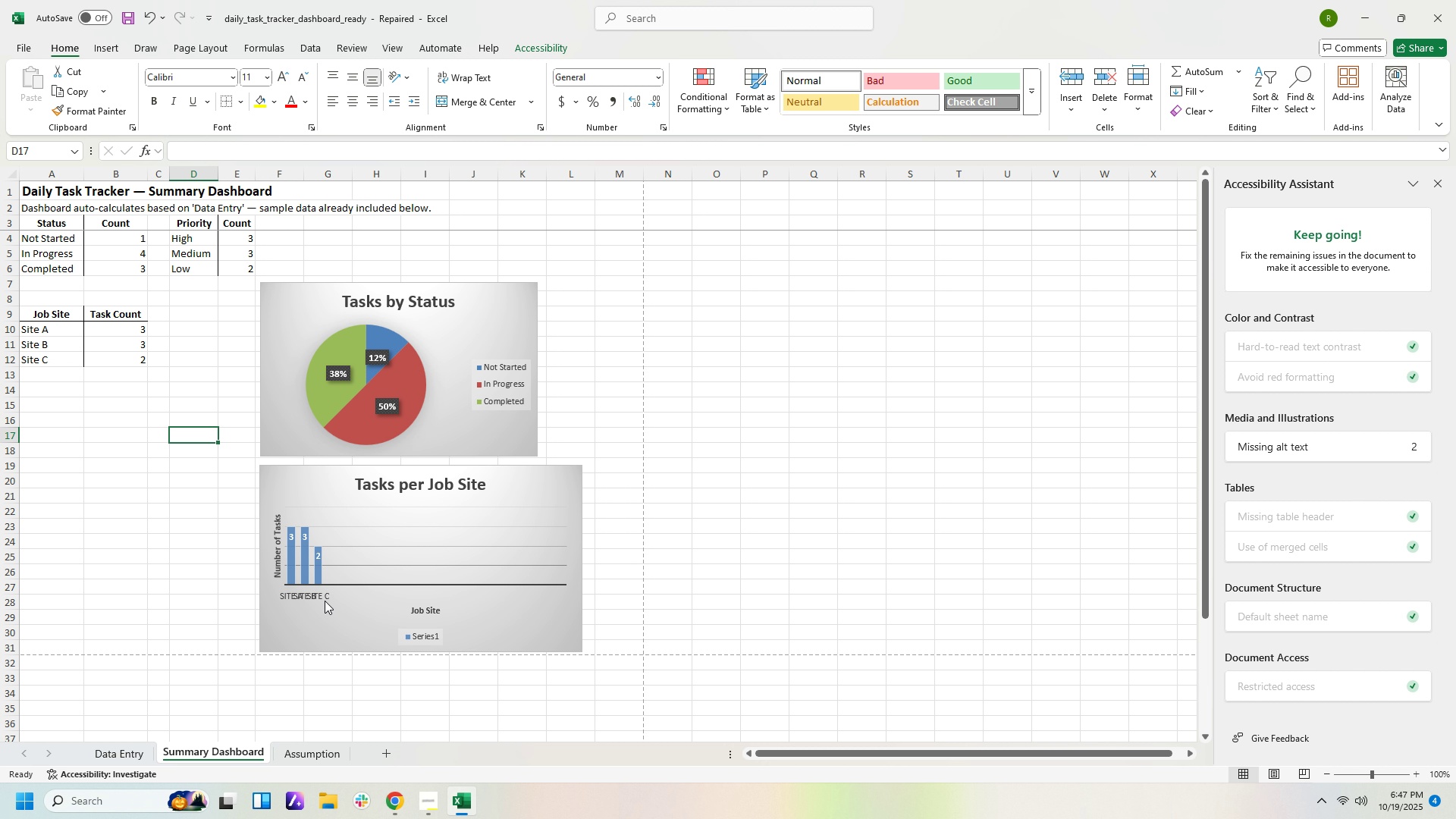 
left_click([328, 582])
 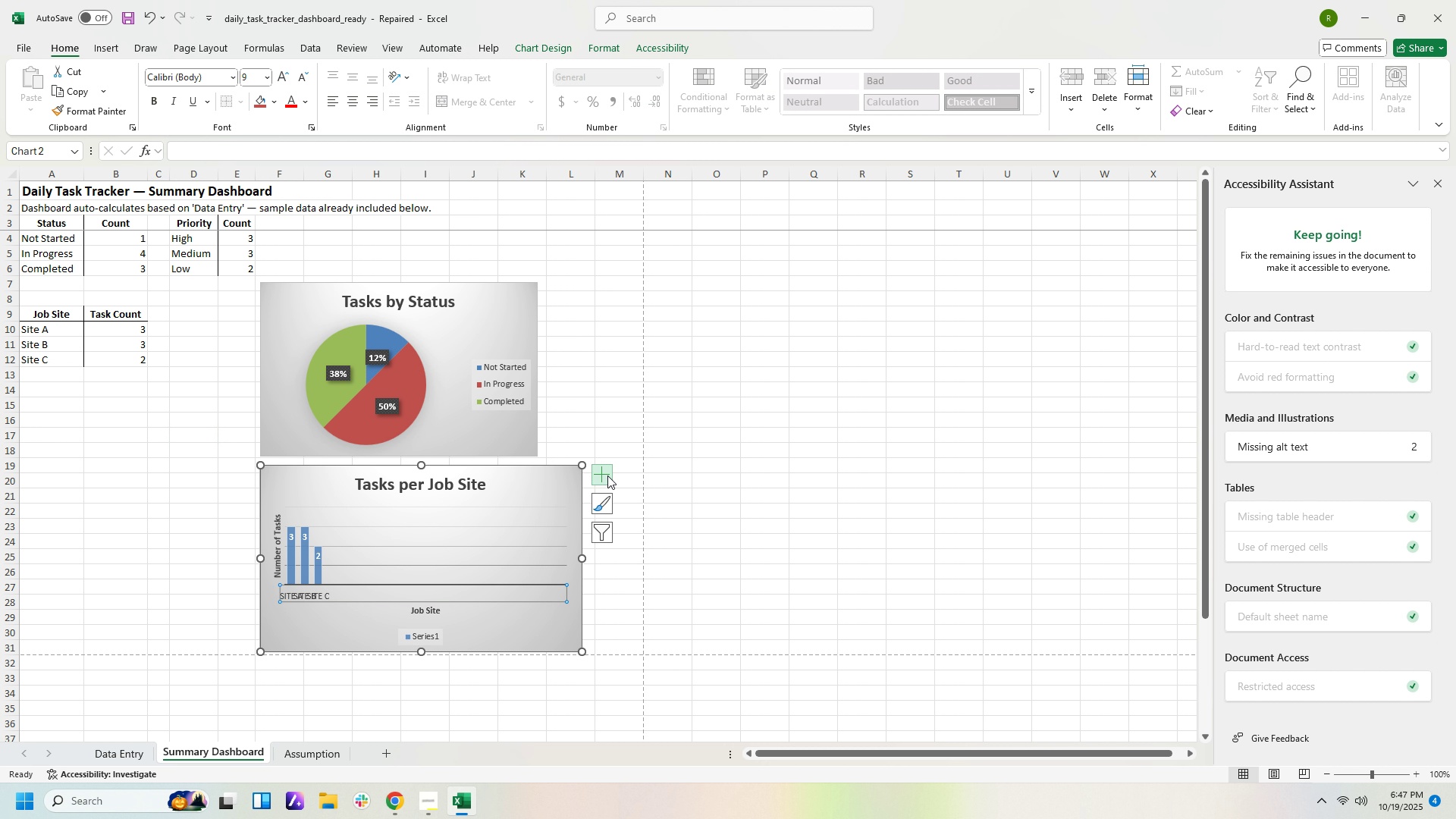 
left_click([610, 534])
 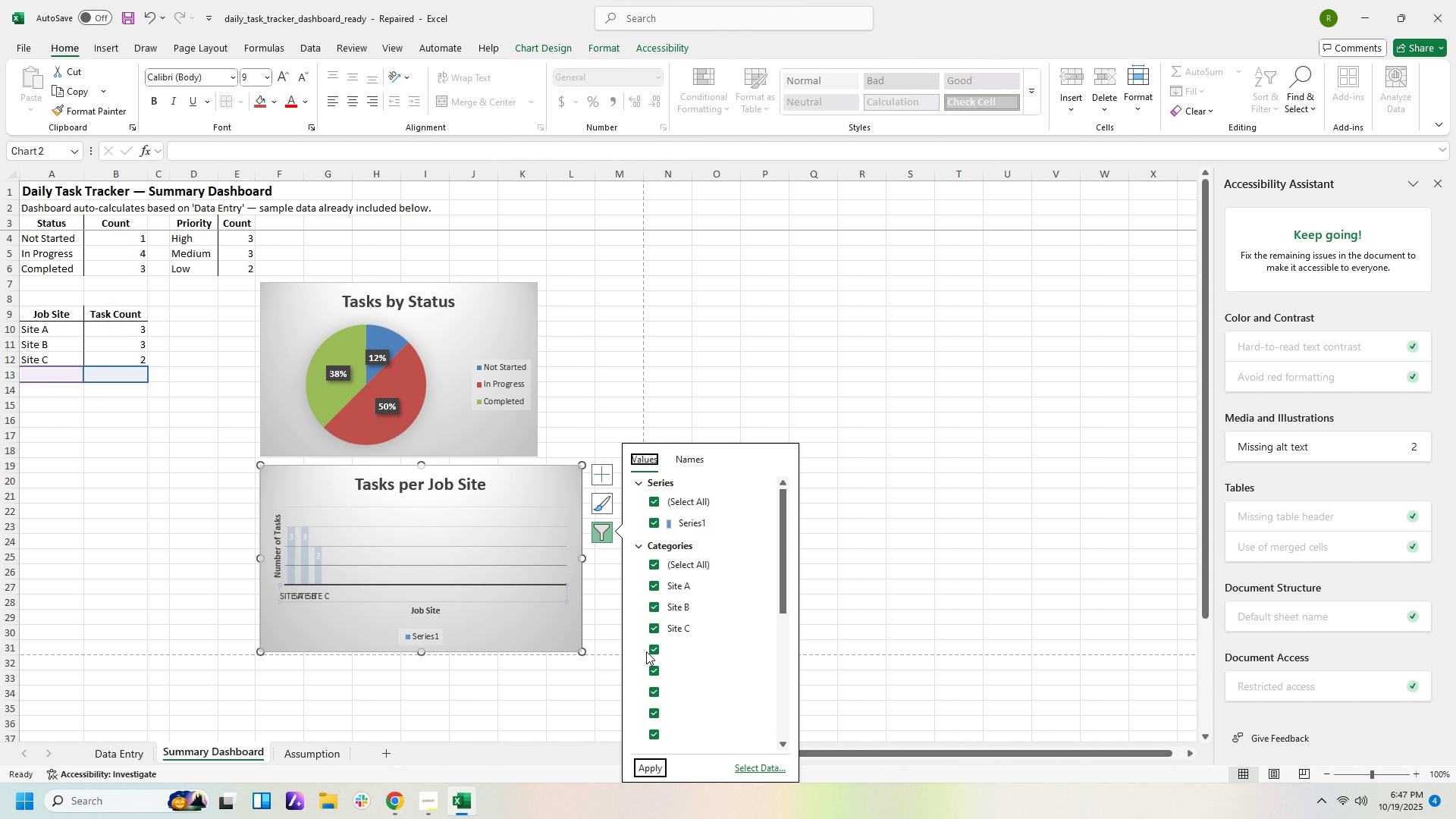 
left_click([654, 650])
 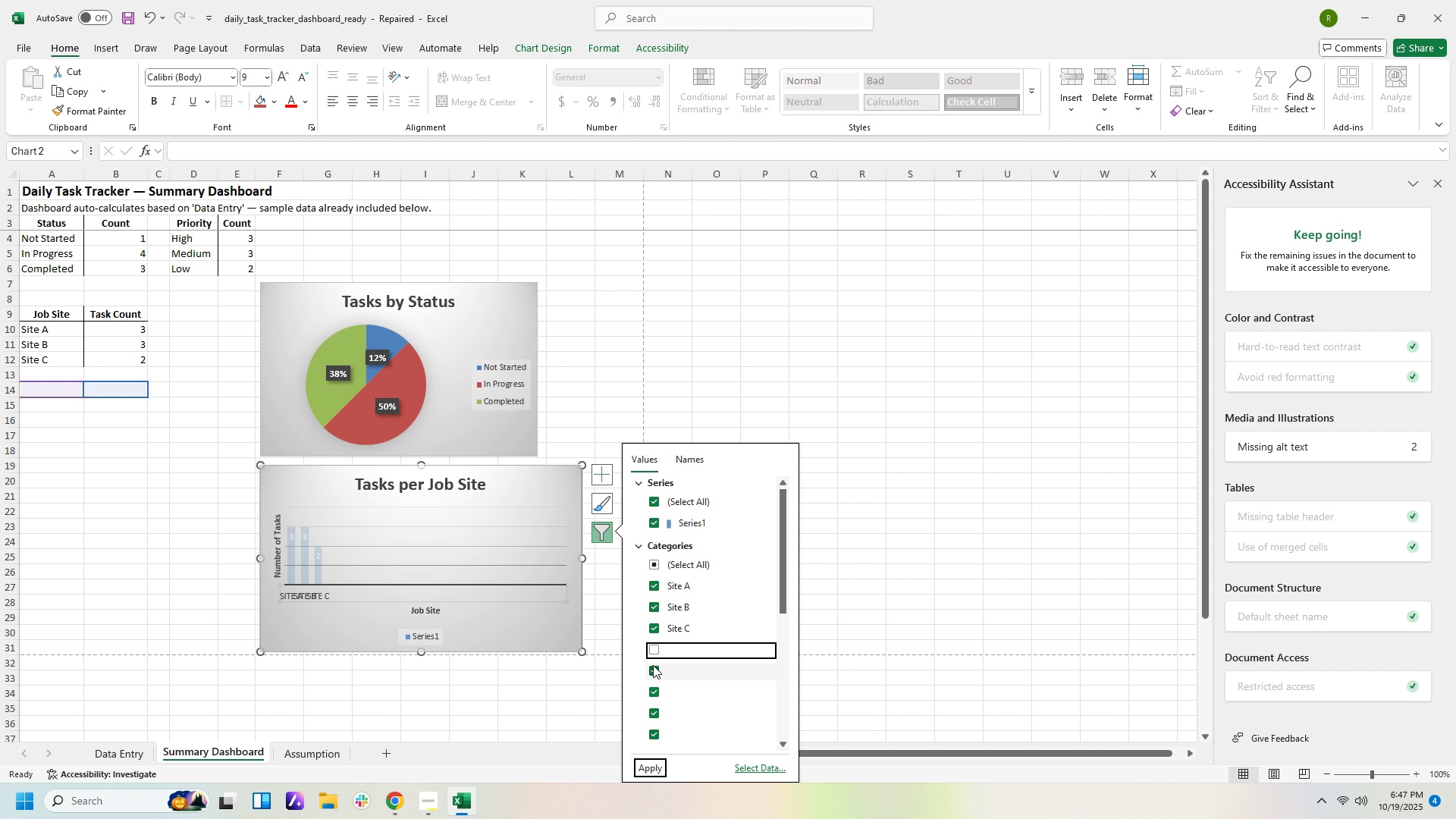 
left_click([653, 665])
 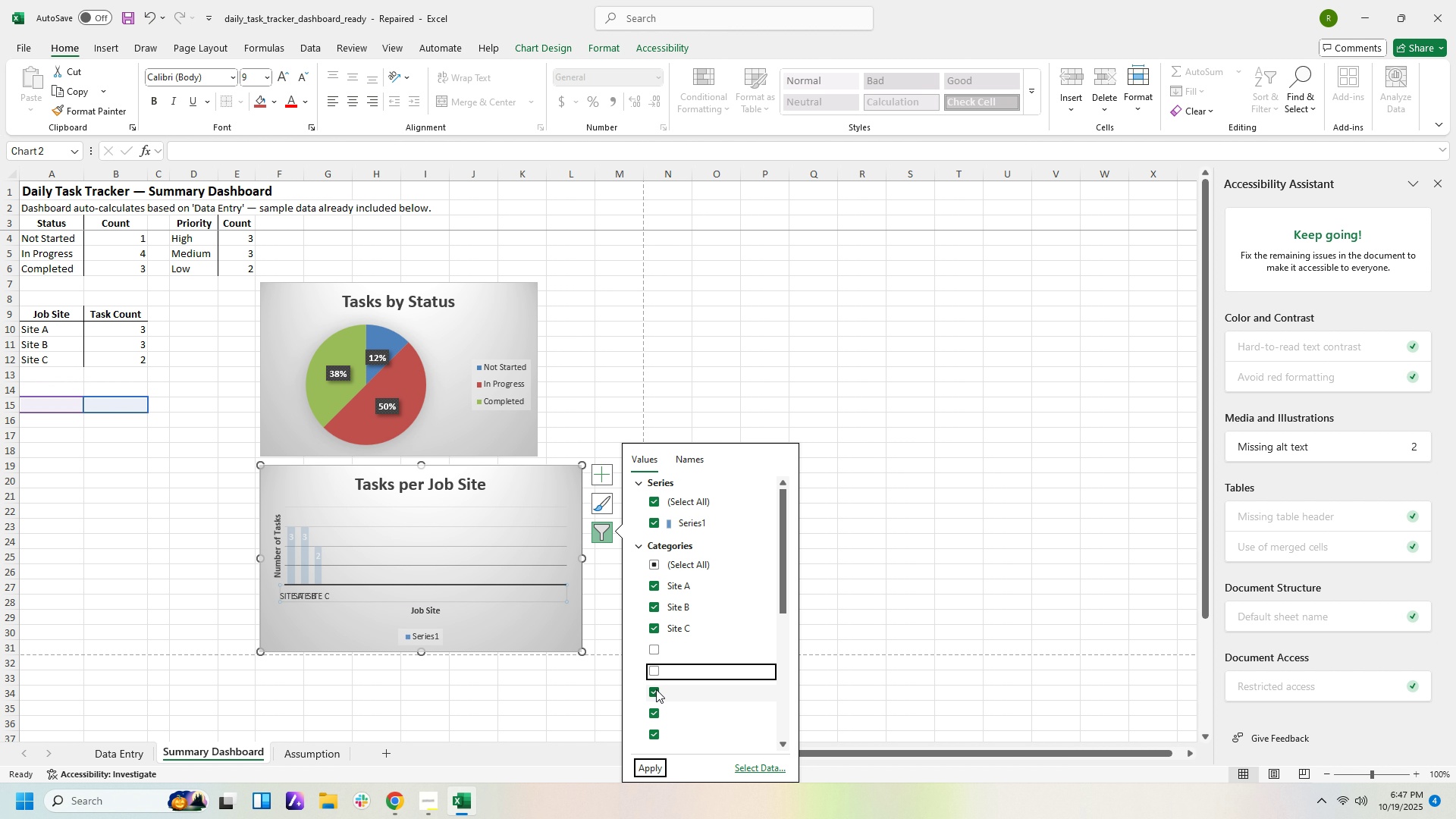 
left_click([656, 689])
 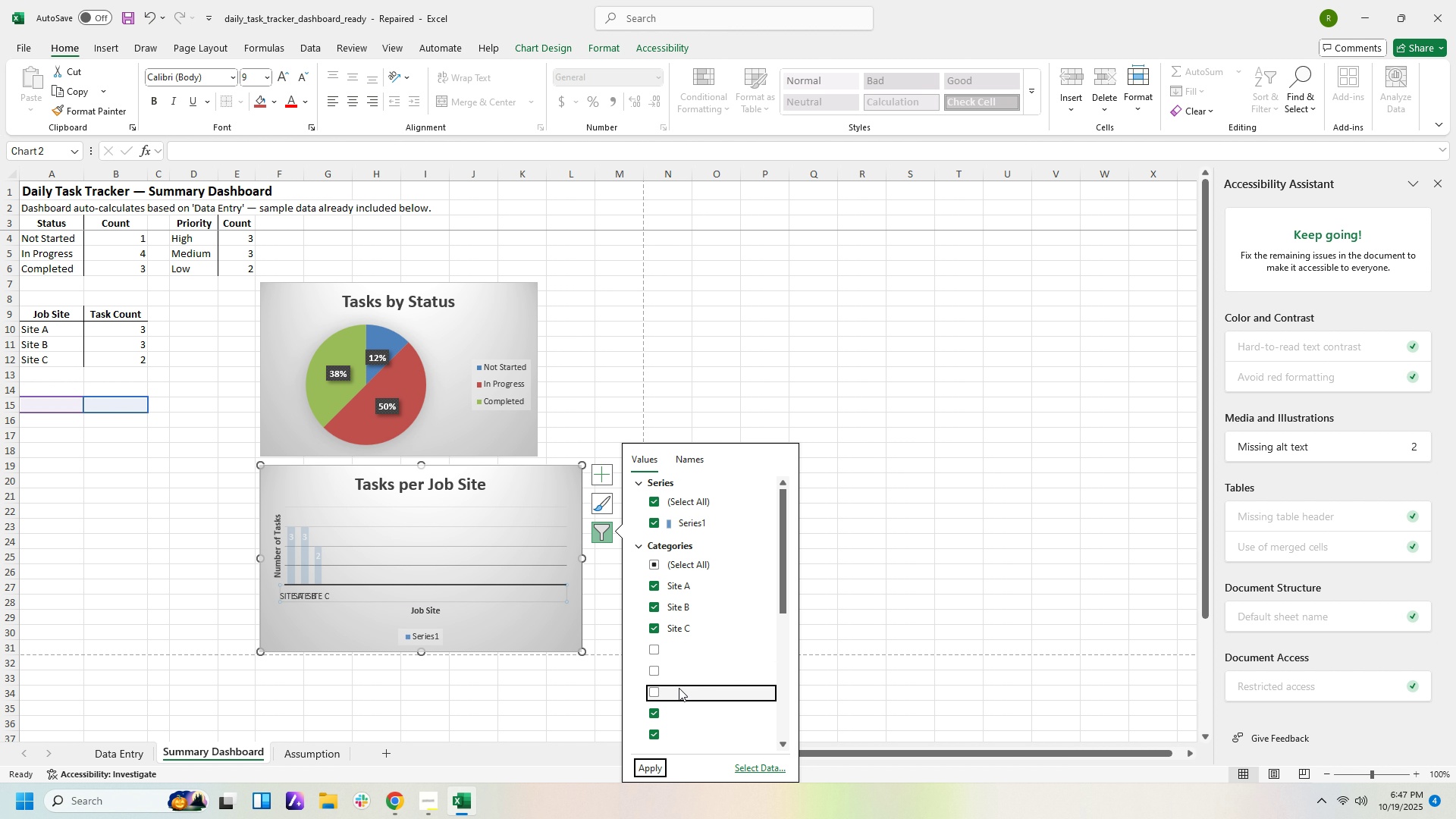 
scroll: coordinate [679, 688], scroll_direction: down, amount: 2.0
 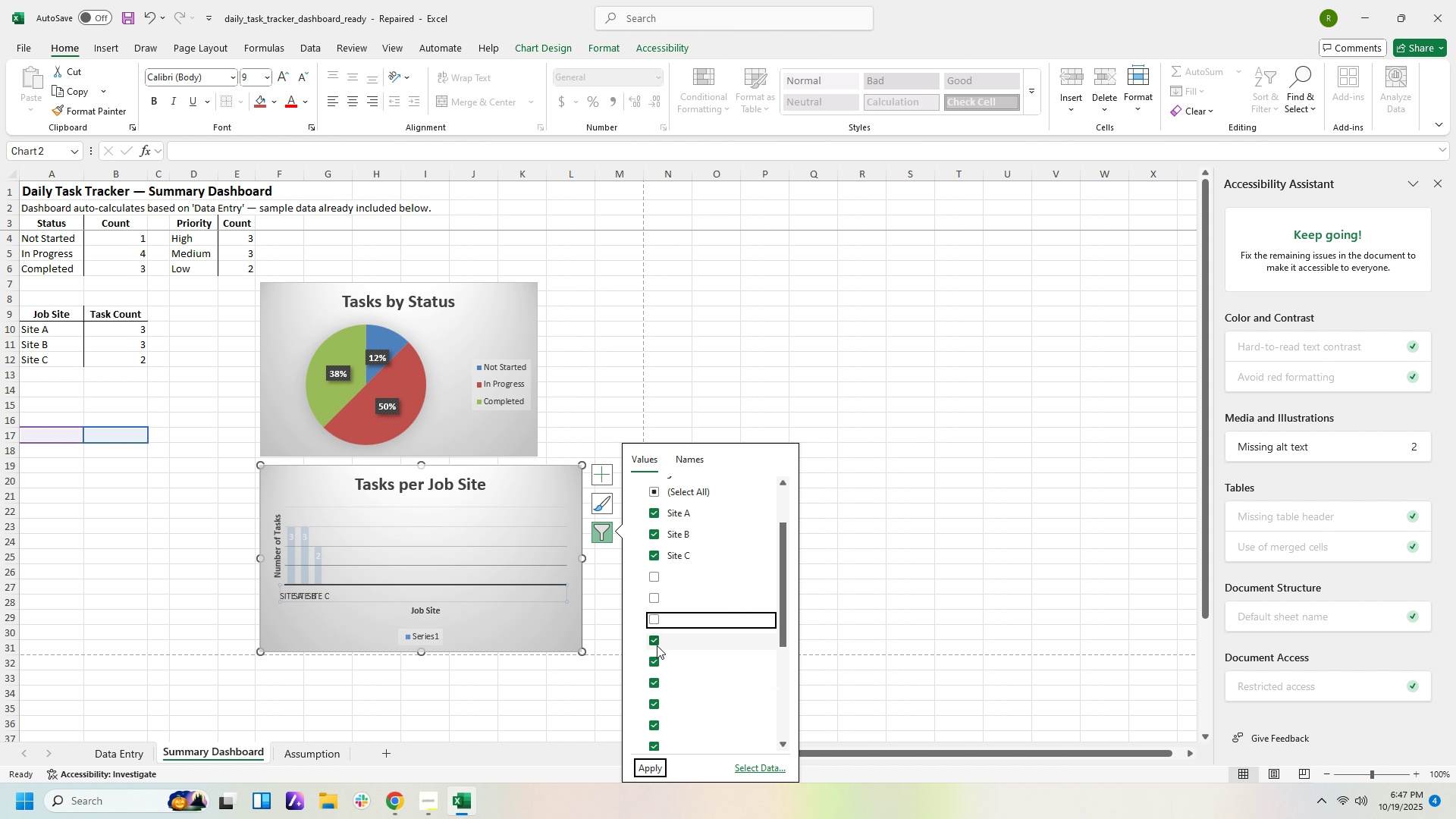 
left_click([657, 645])
 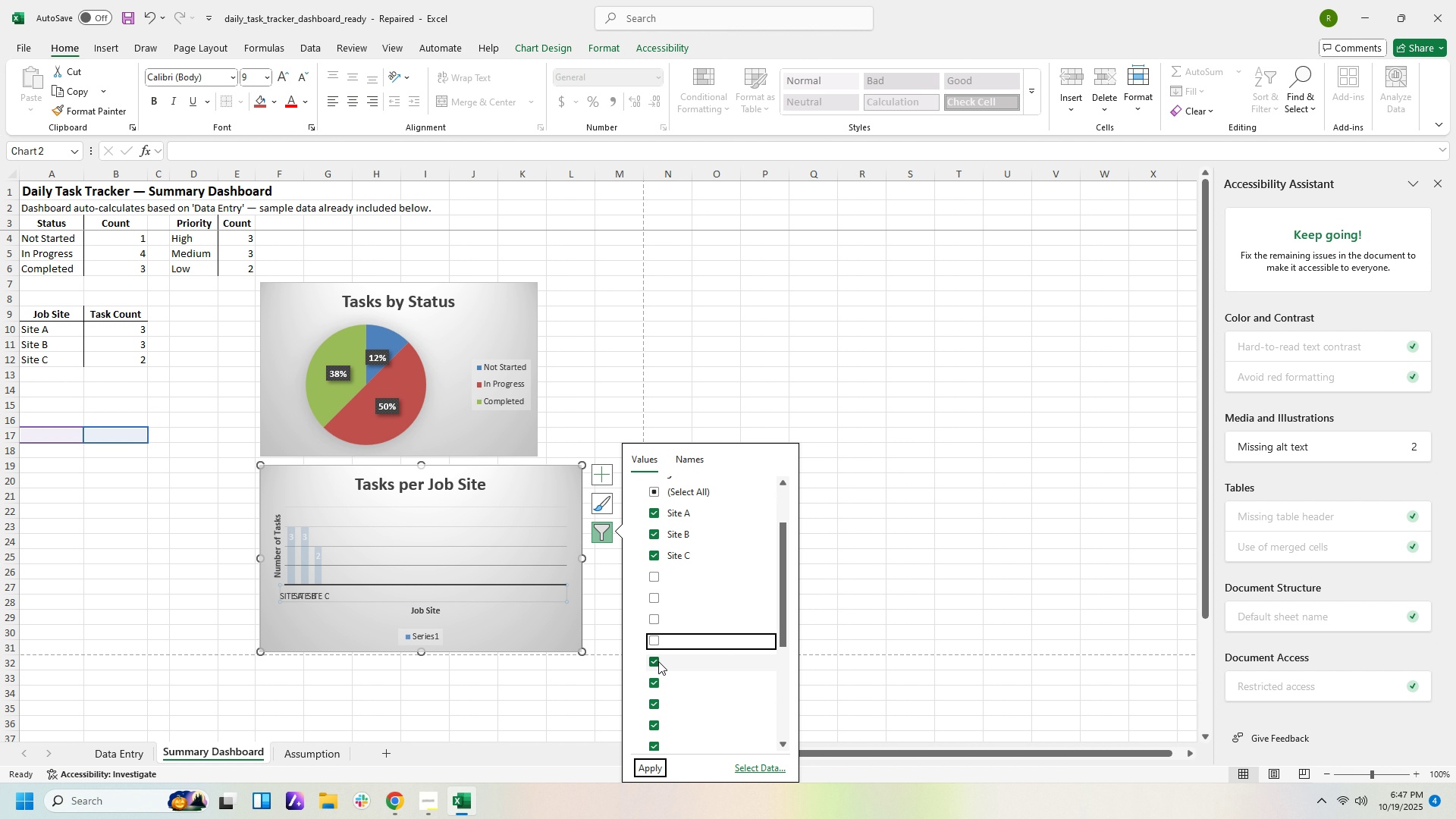 
left_click([658, 661])
 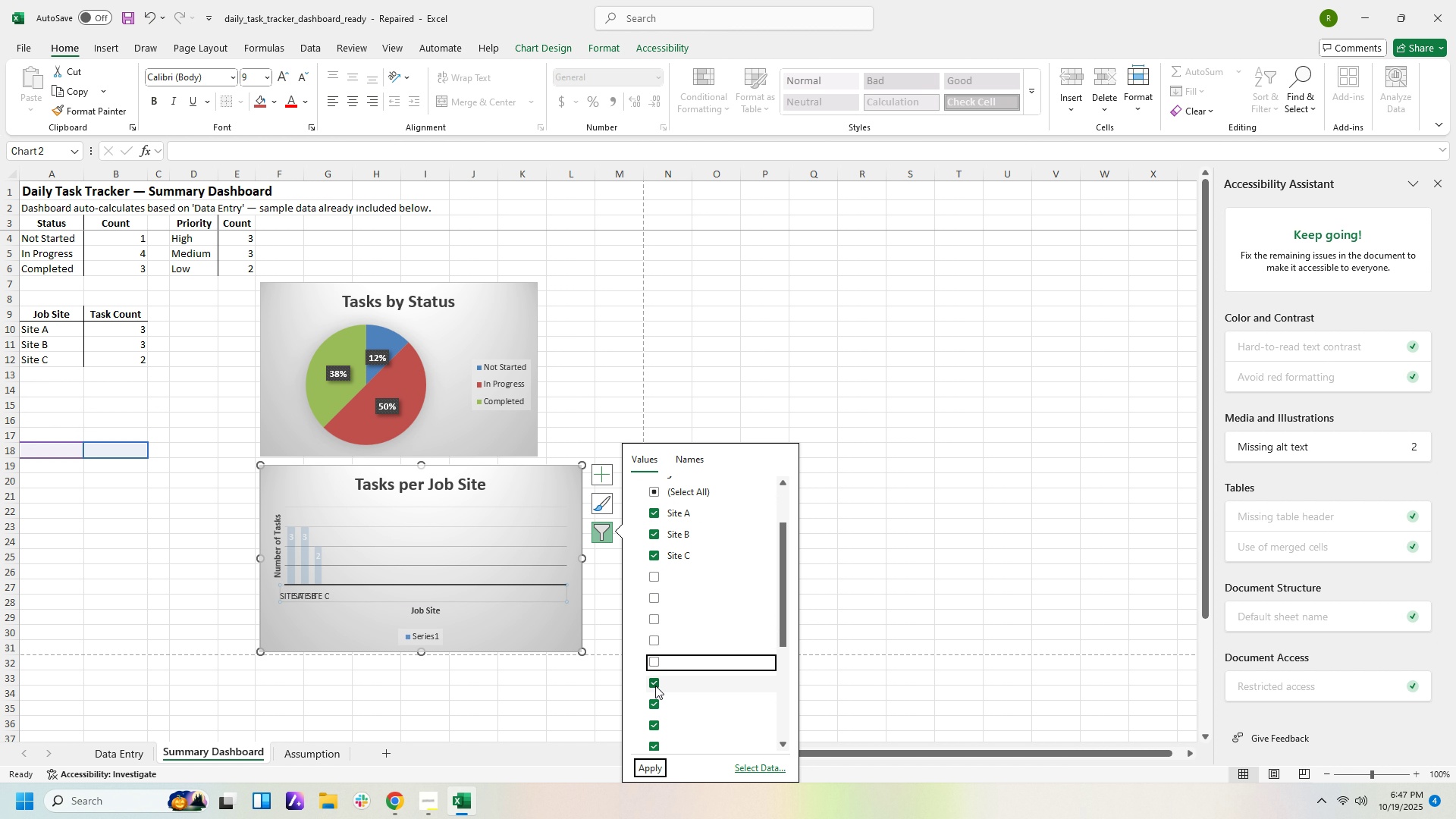 
left_click([655, 686])
 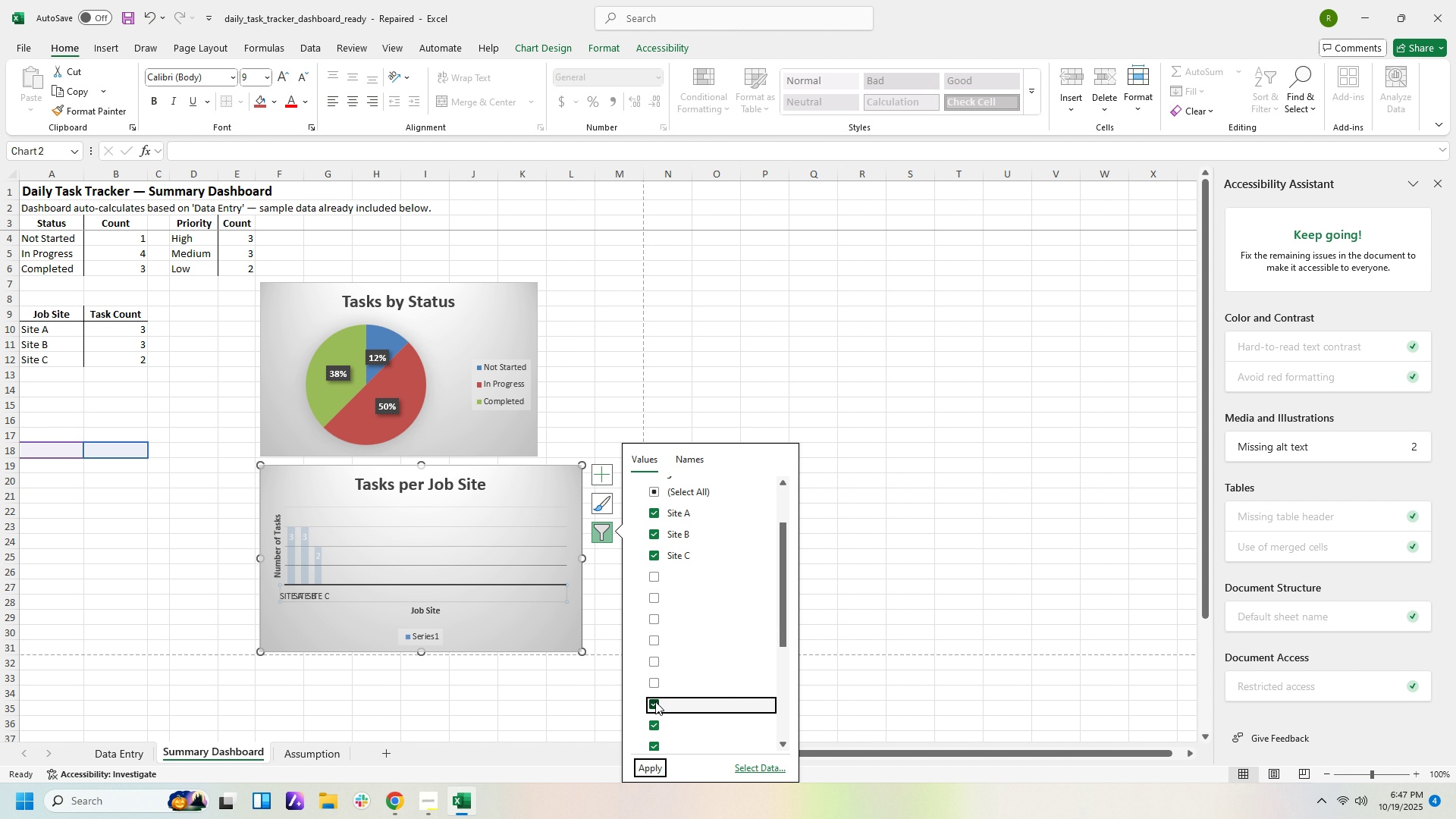 
double_click([655, 701])
 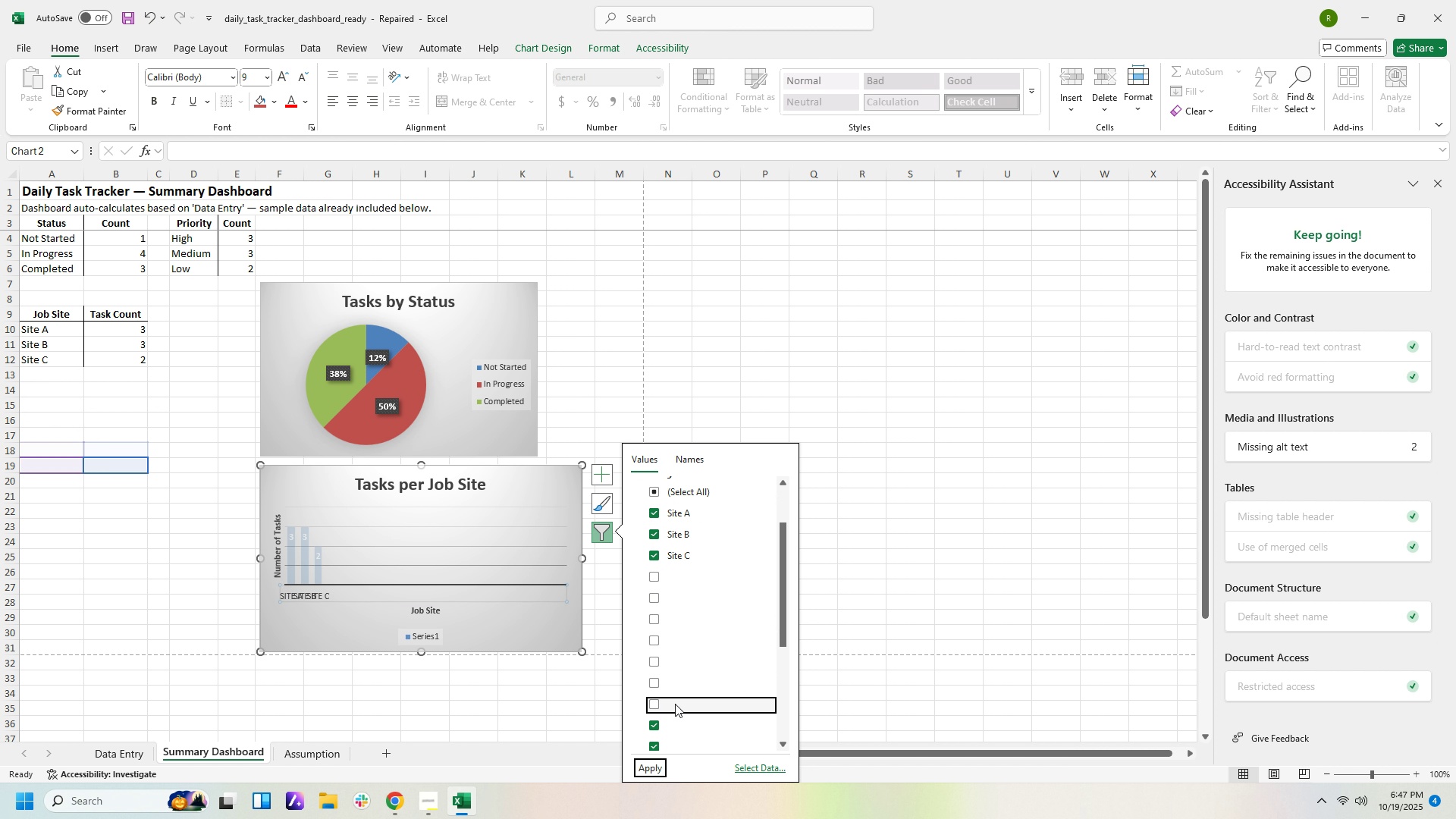 
scroll: coordinate [675, 704], scroll_direction: down, amount: 2.0
 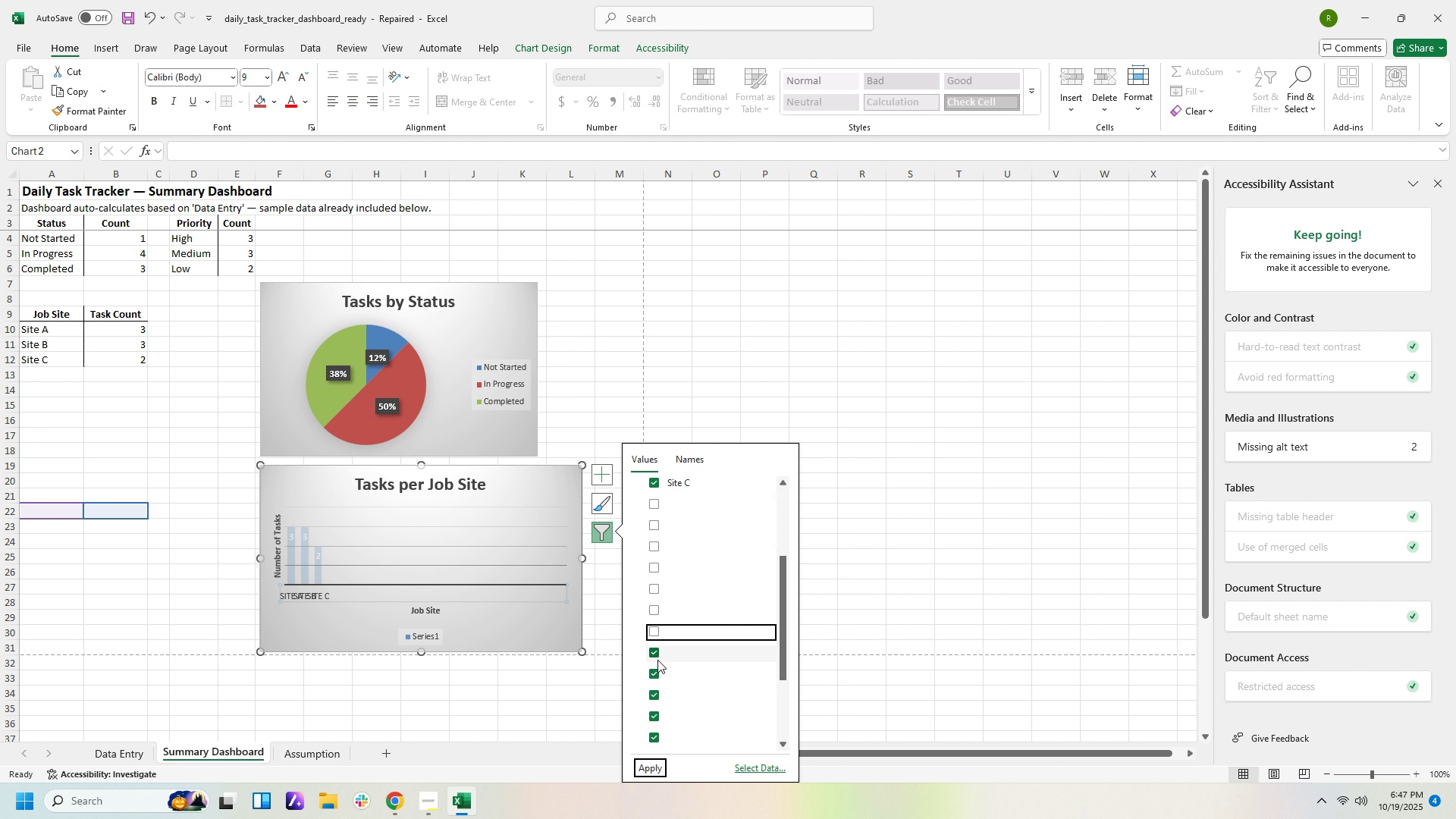 
left_click([657, 659])
 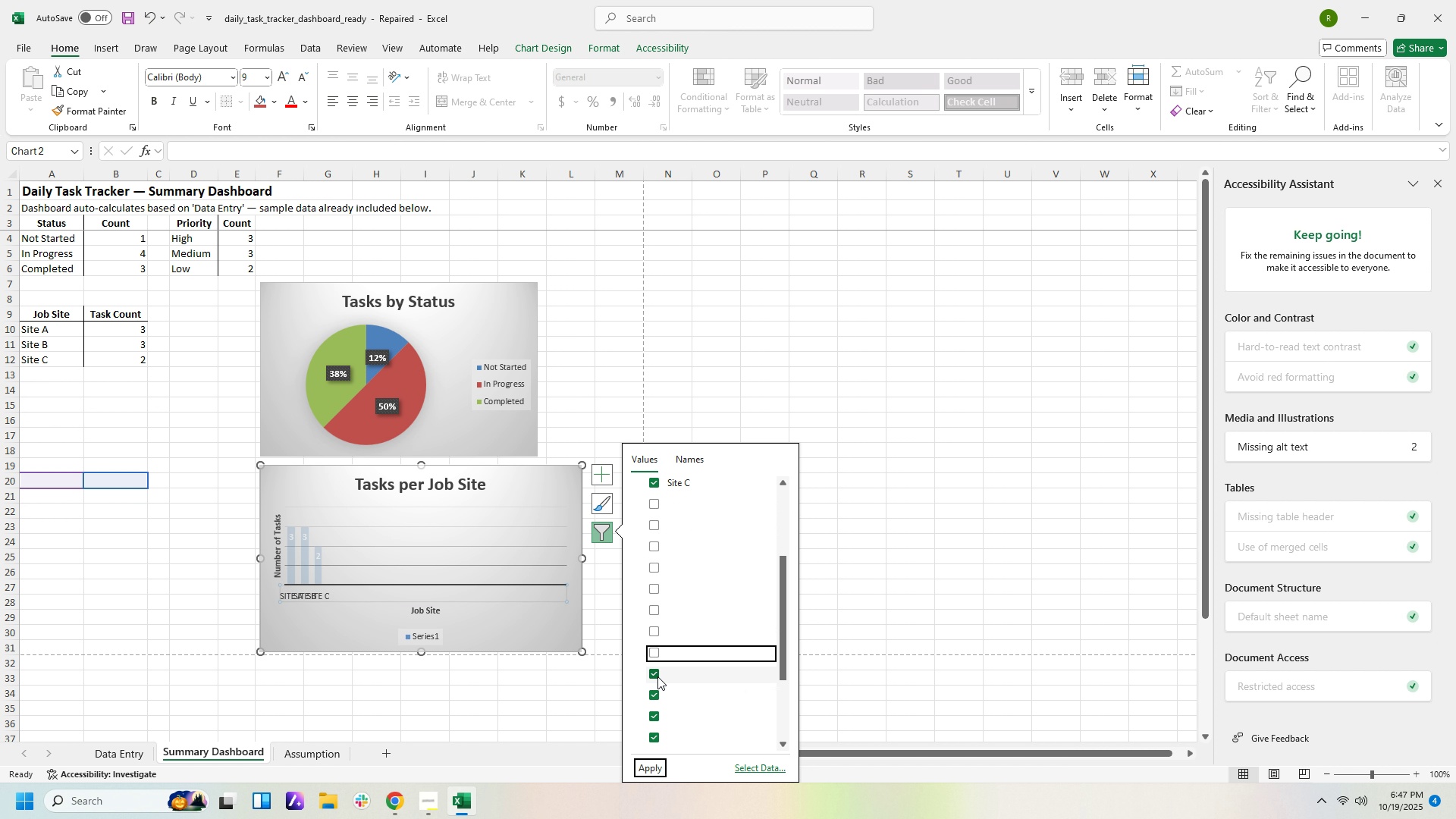 
double_click([657, 676])
 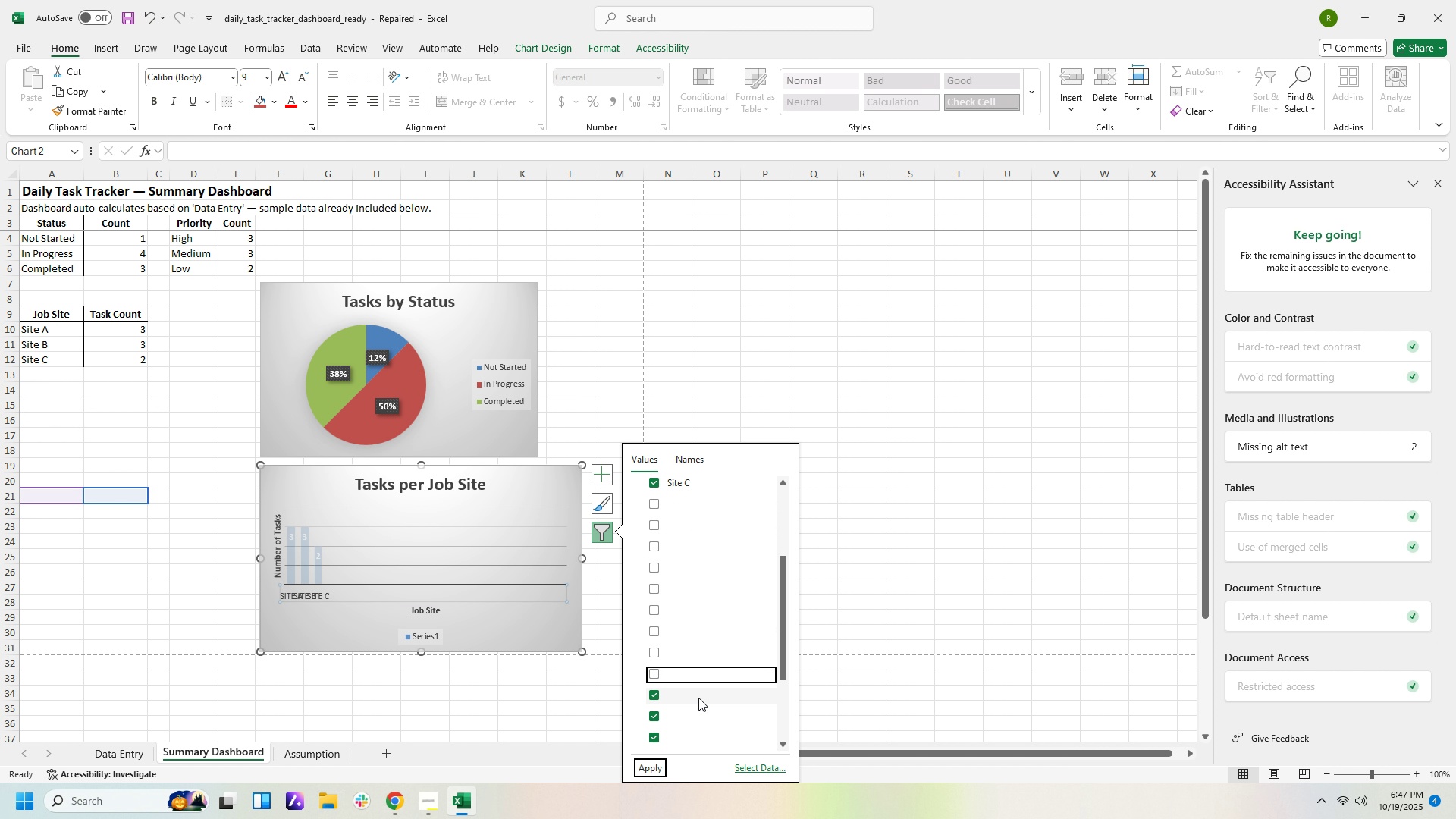 
scroll: coordinate [698, 695], scroll_direction: down, amount: 1.0
 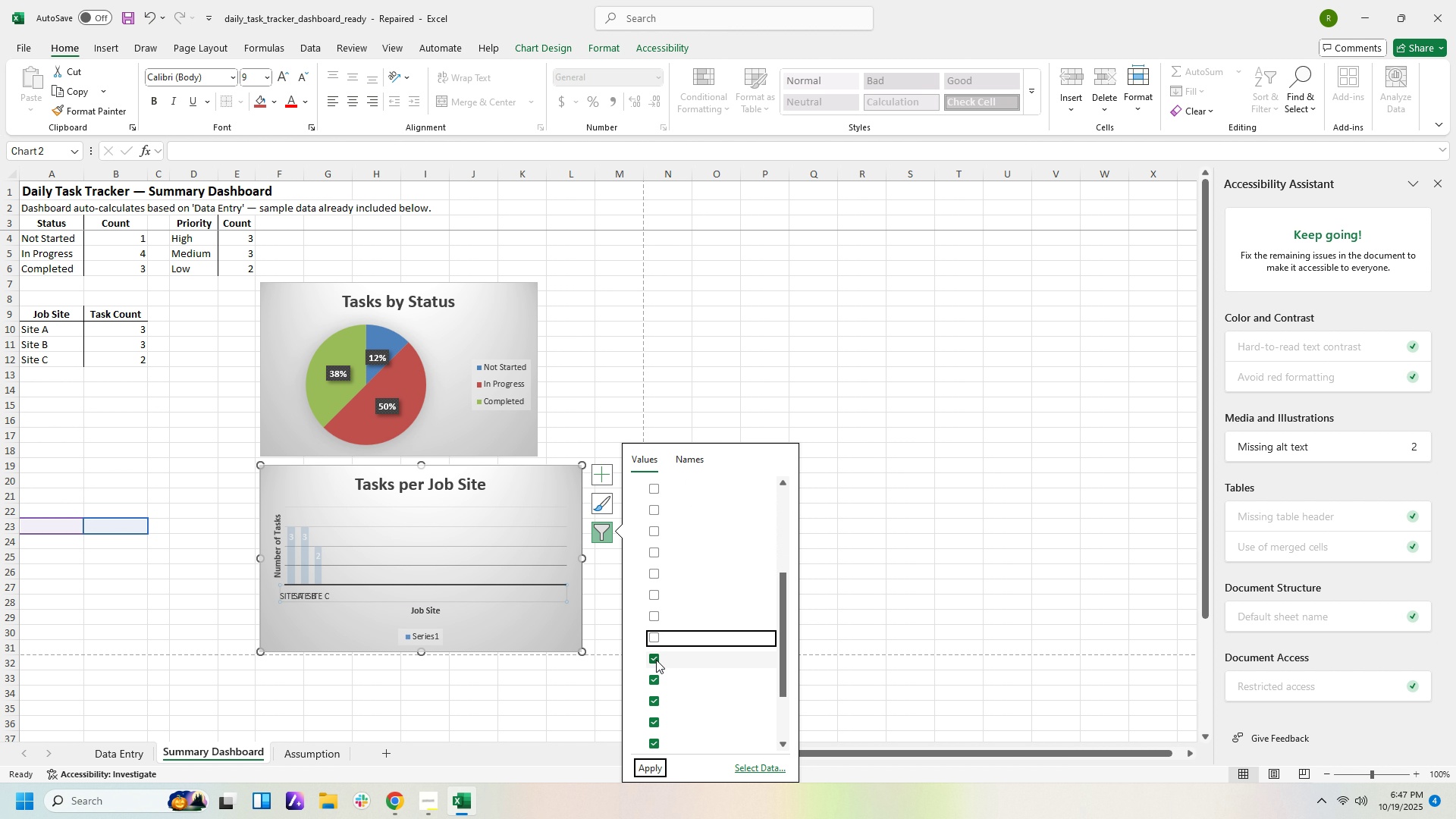 
left_click([656, 660])
 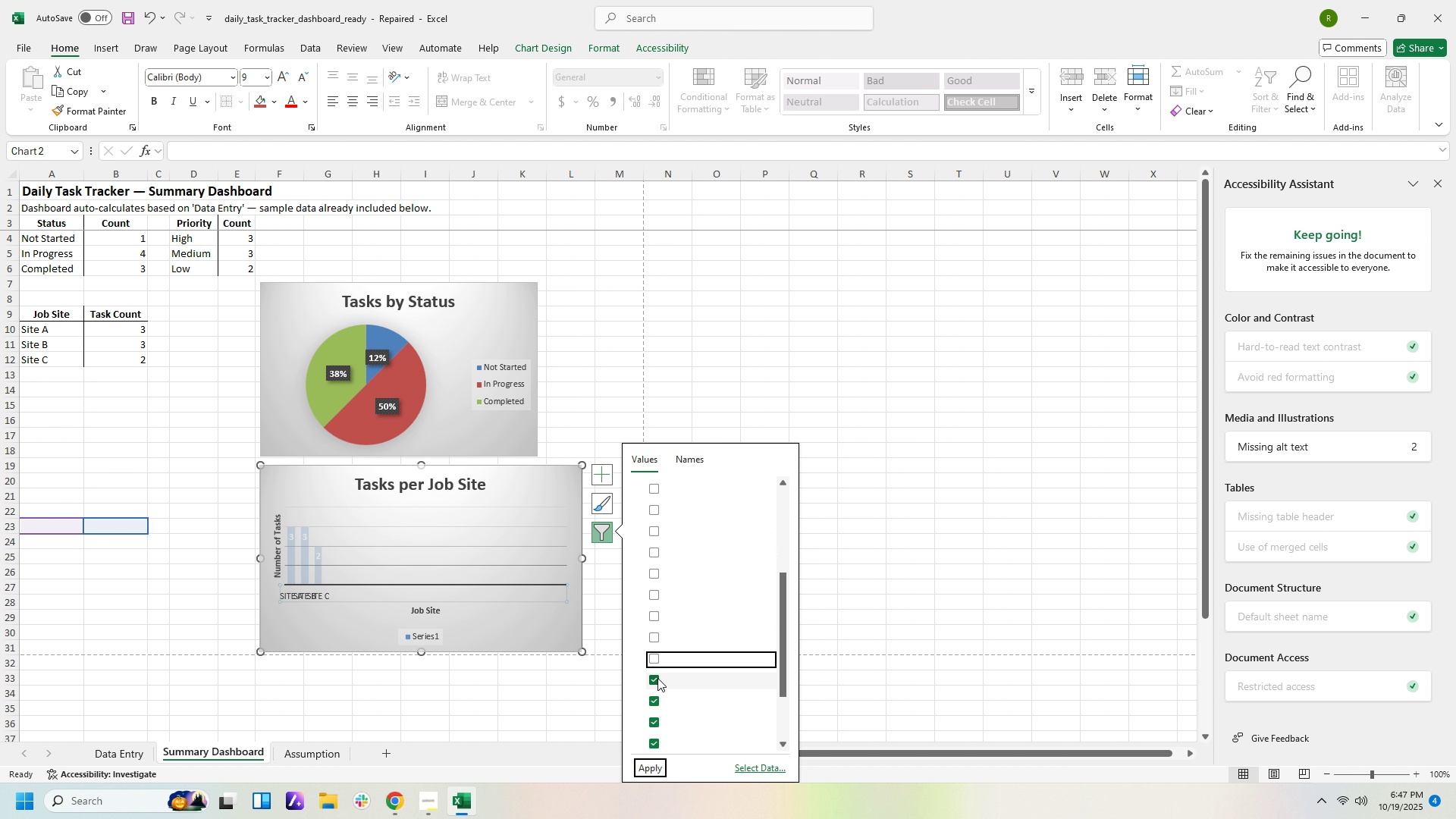 
left_click([657, 678])
 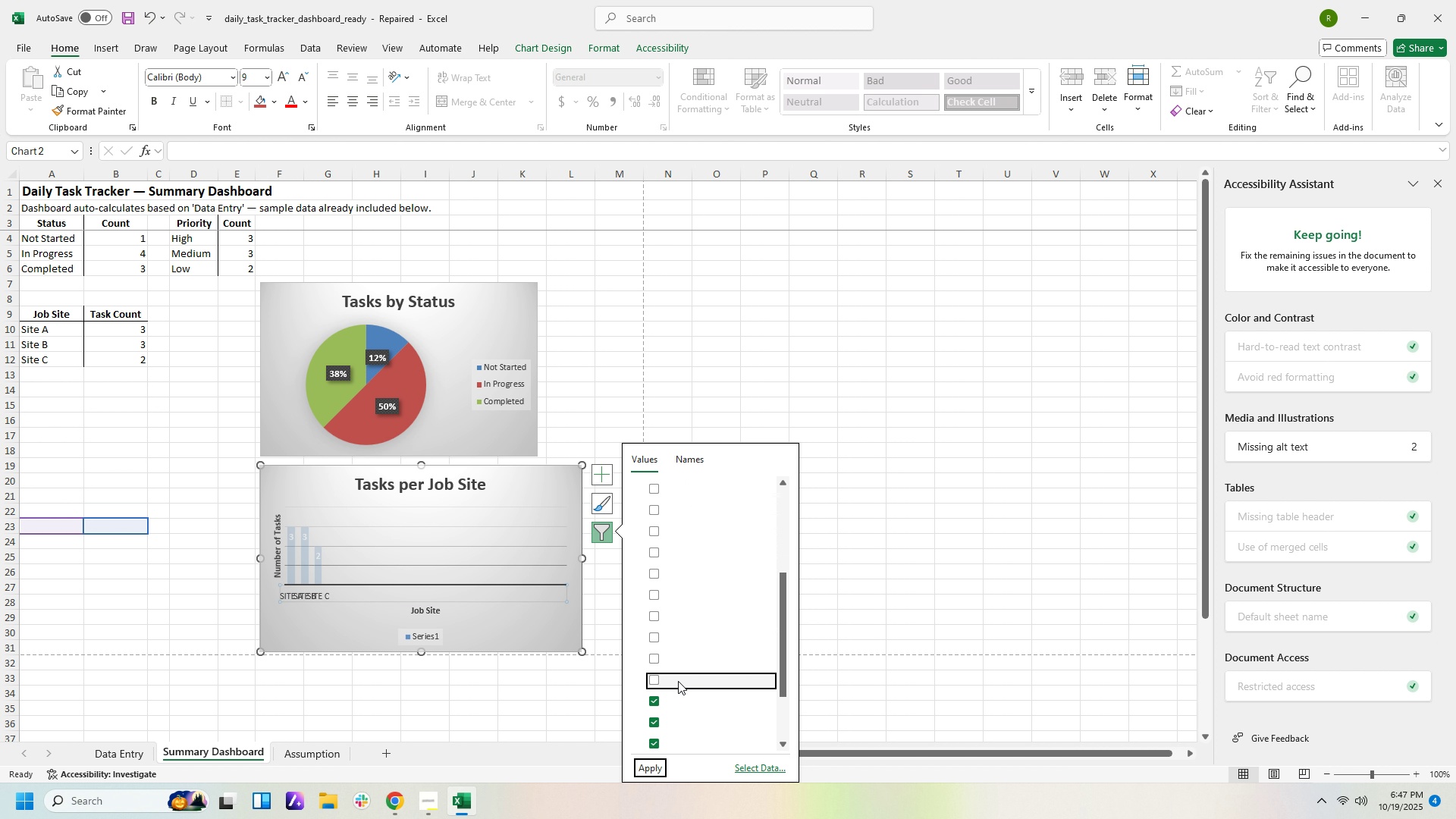 
scroll: coordinate [691, 692], scroll_direction: down, amount: 3.0
 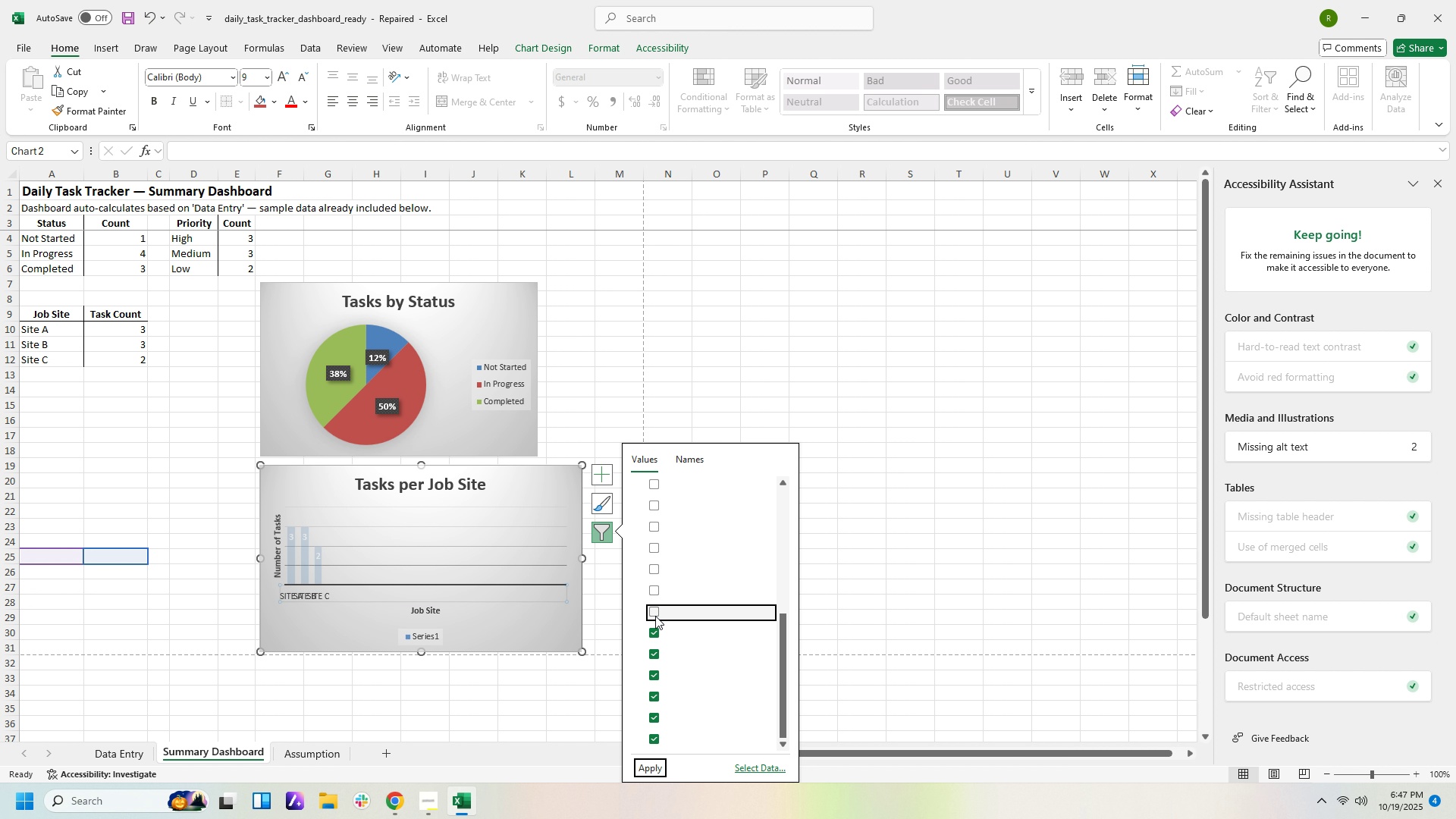 
double_click([653, 628])
 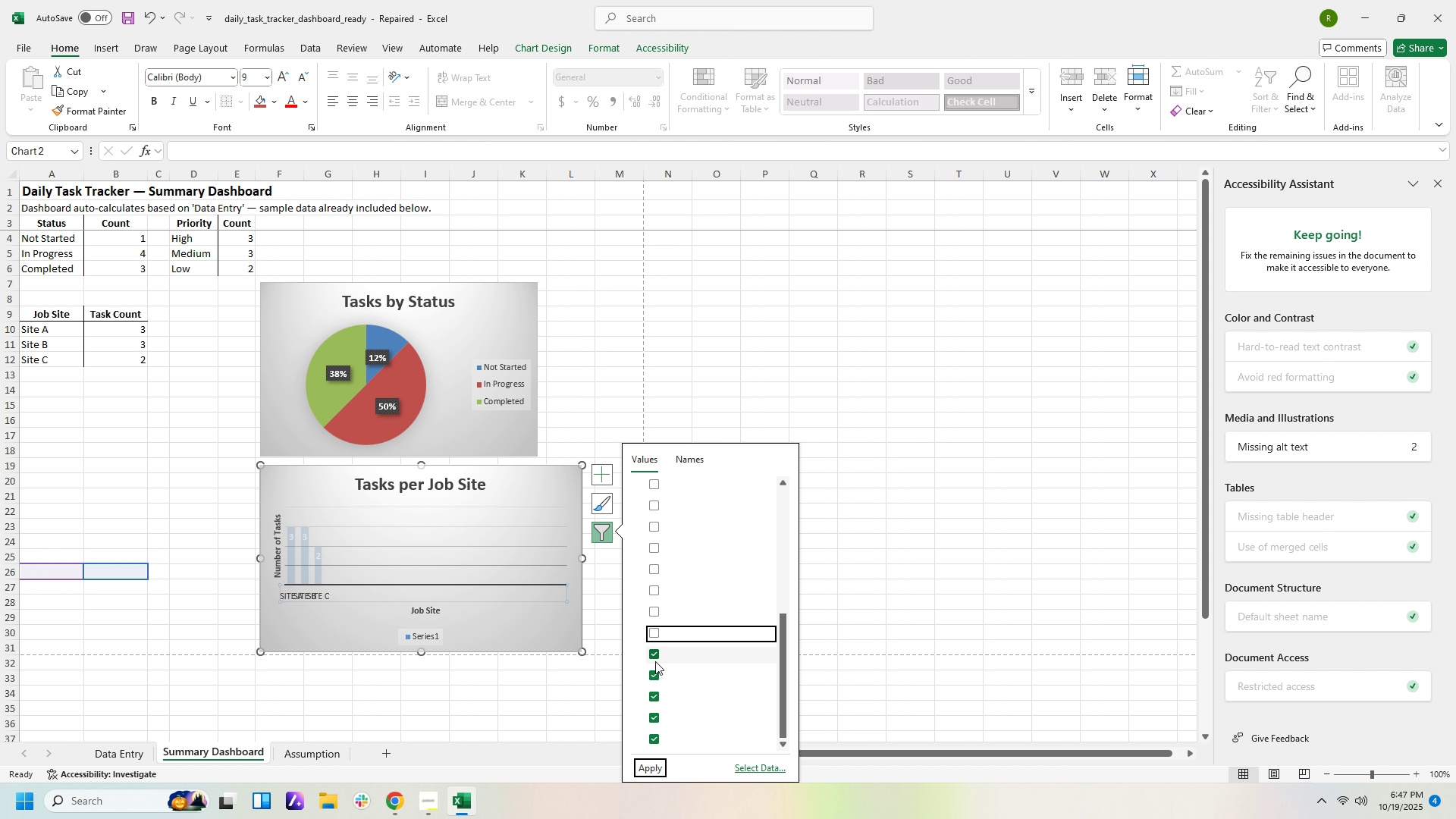 
left_click([655, 661])
 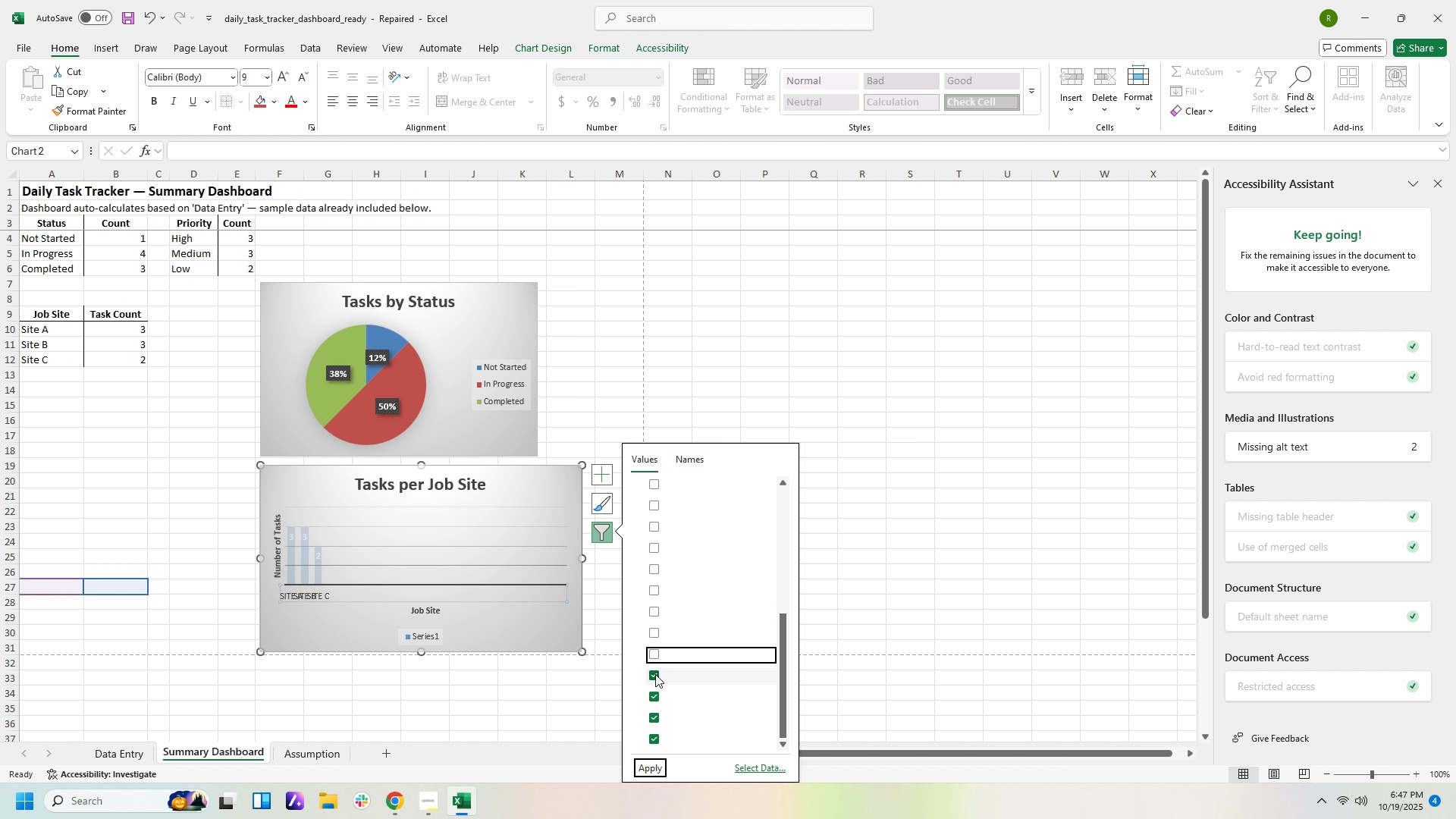 
left_click([655, 674])
 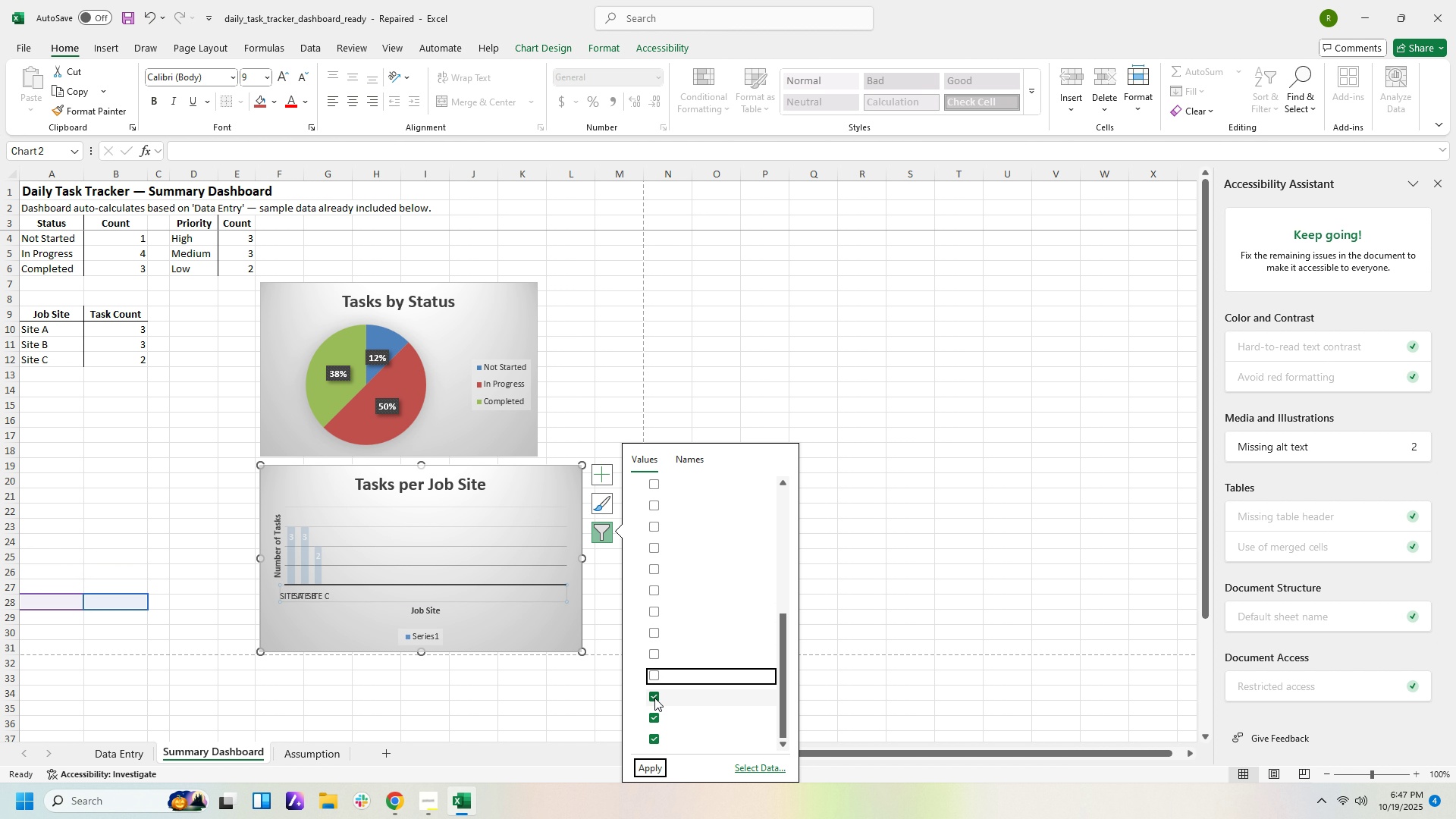 
left_click([654, 698])
 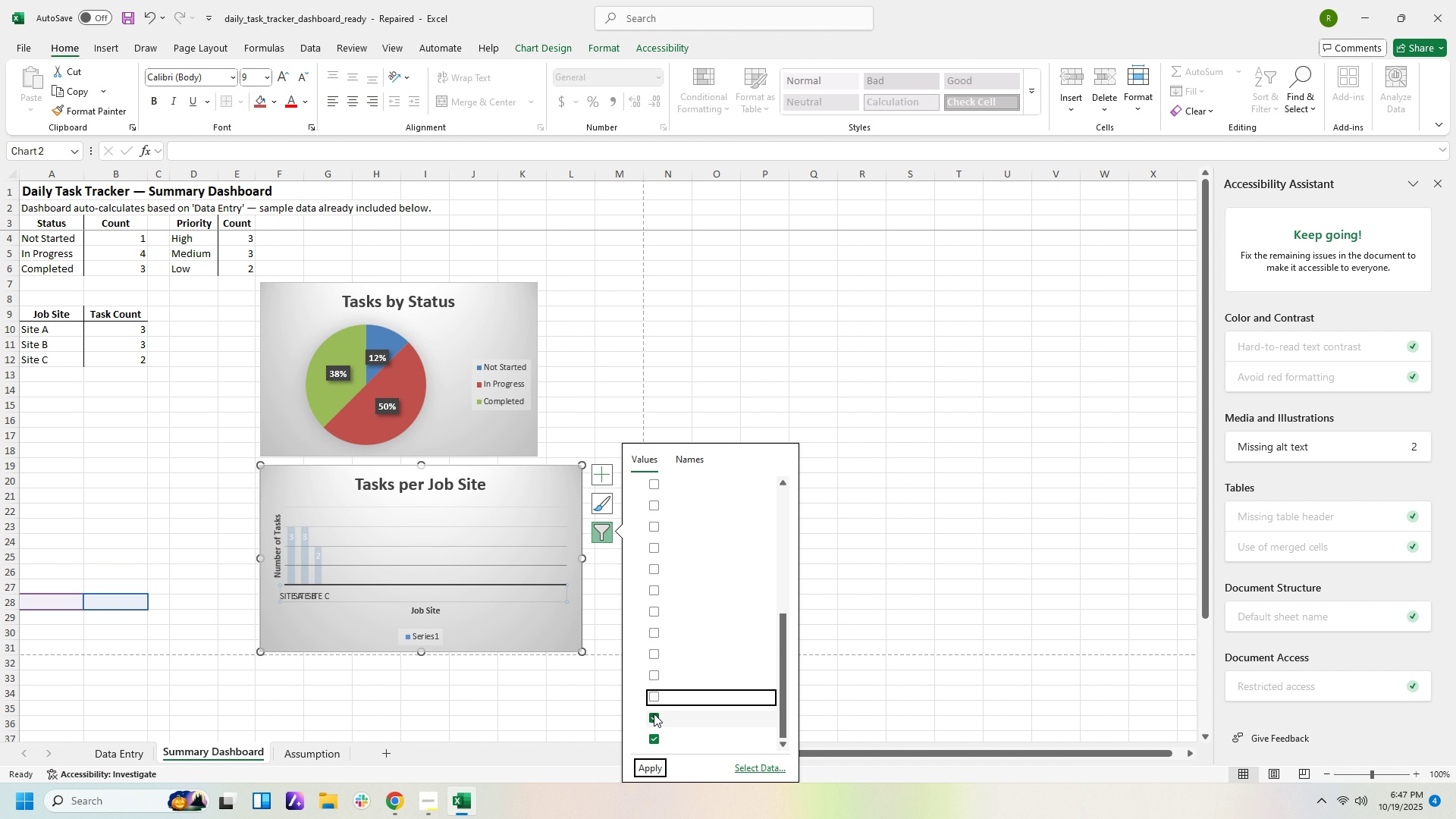 
left_click([654, 714])
 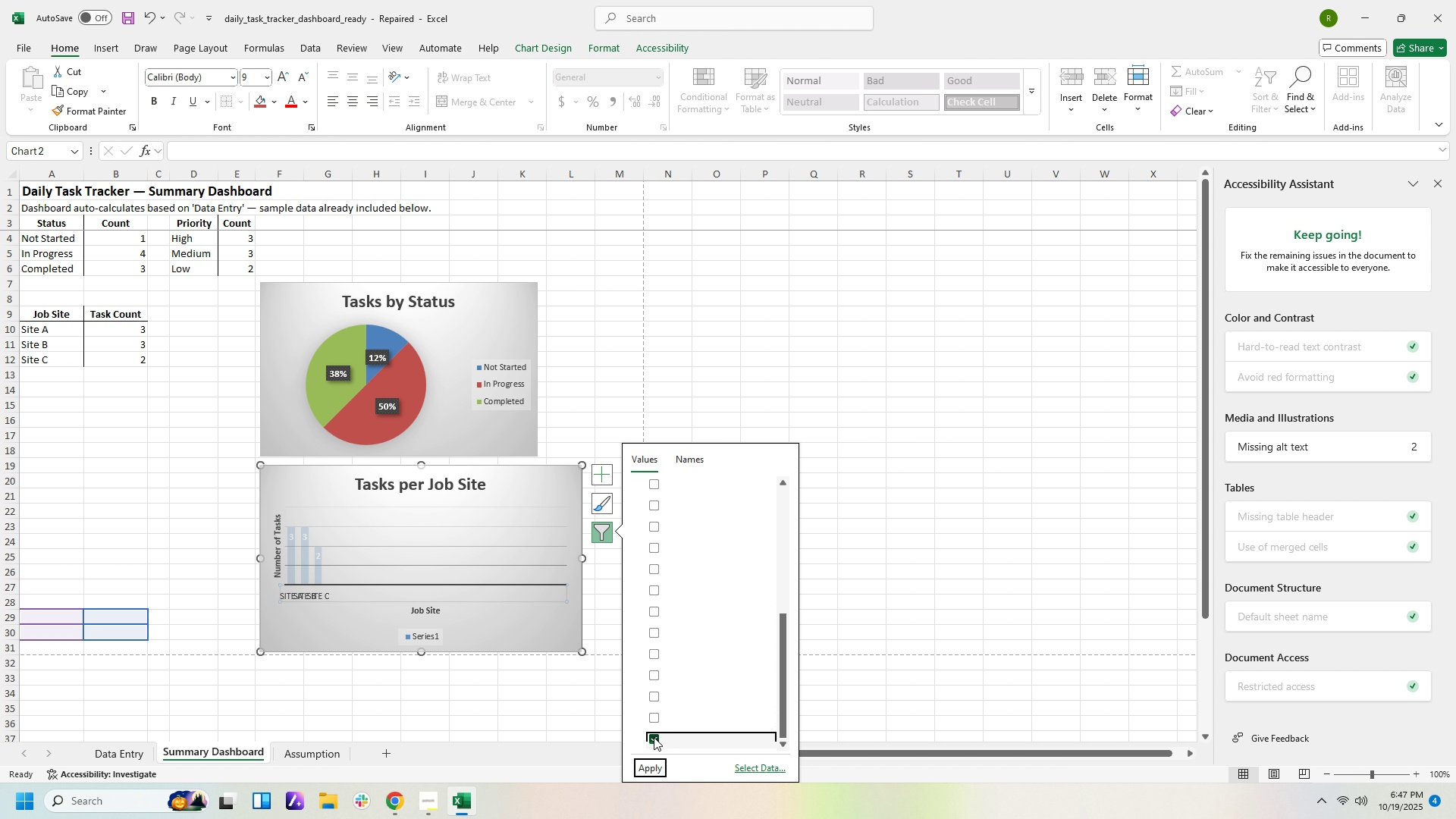 
left_click([654, 737])
 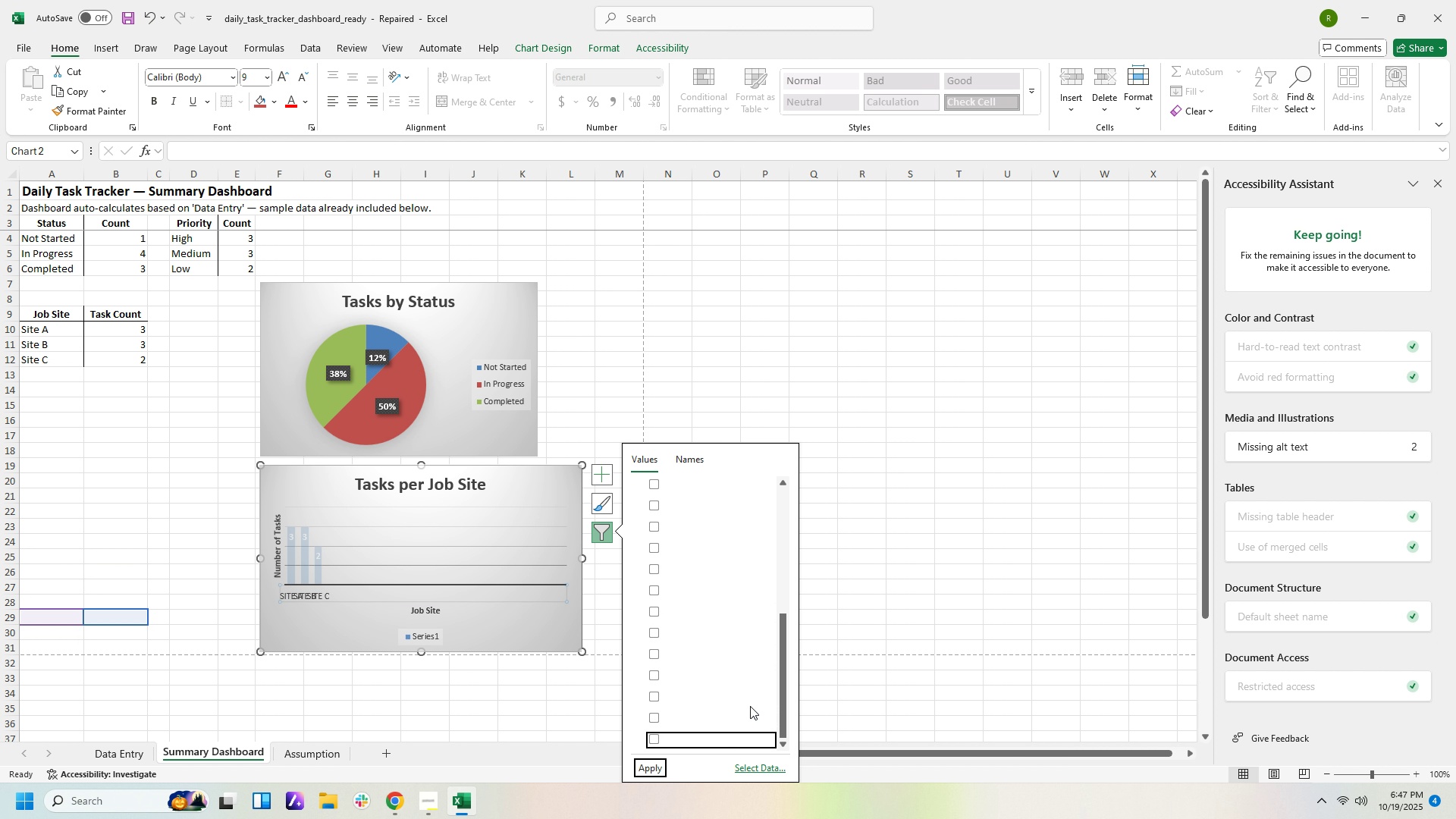 
scroll: coordinate [751, 710], scroll_direction: down, amount: 4.0
 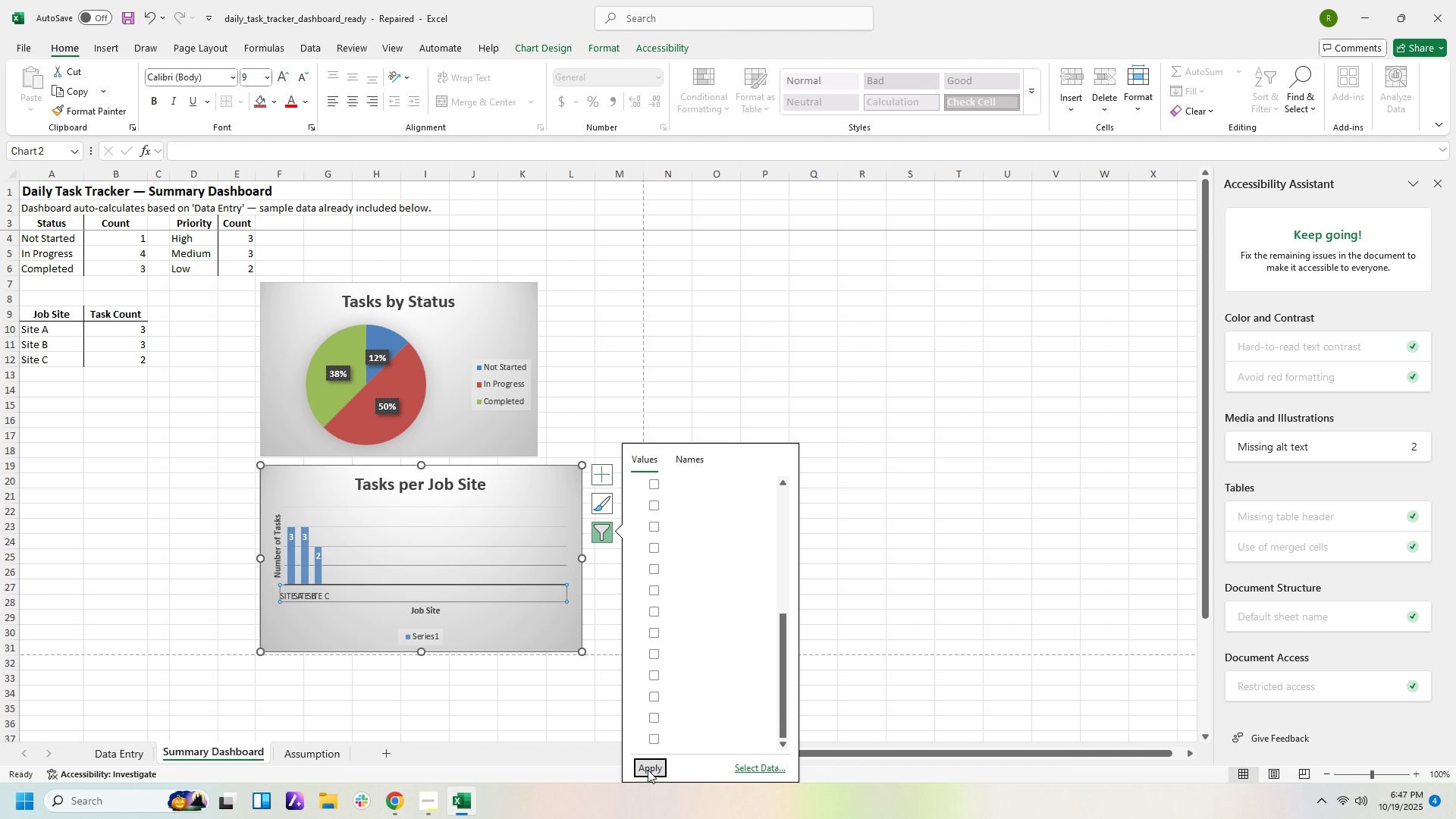 
left_click([648, 770])
 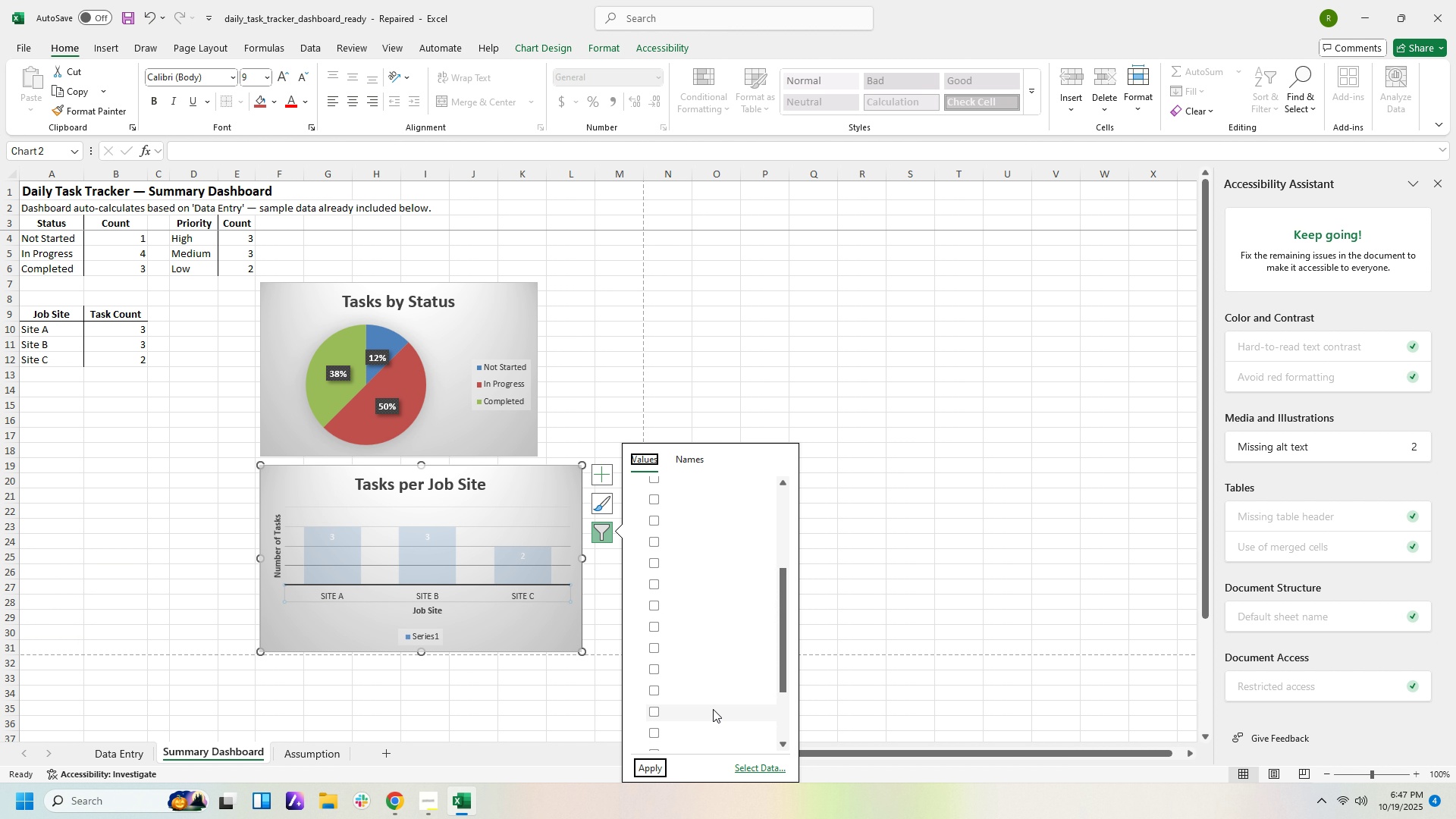 
scroll: coordinate [719, 709], scroll_direction: up, amount: 1.0
 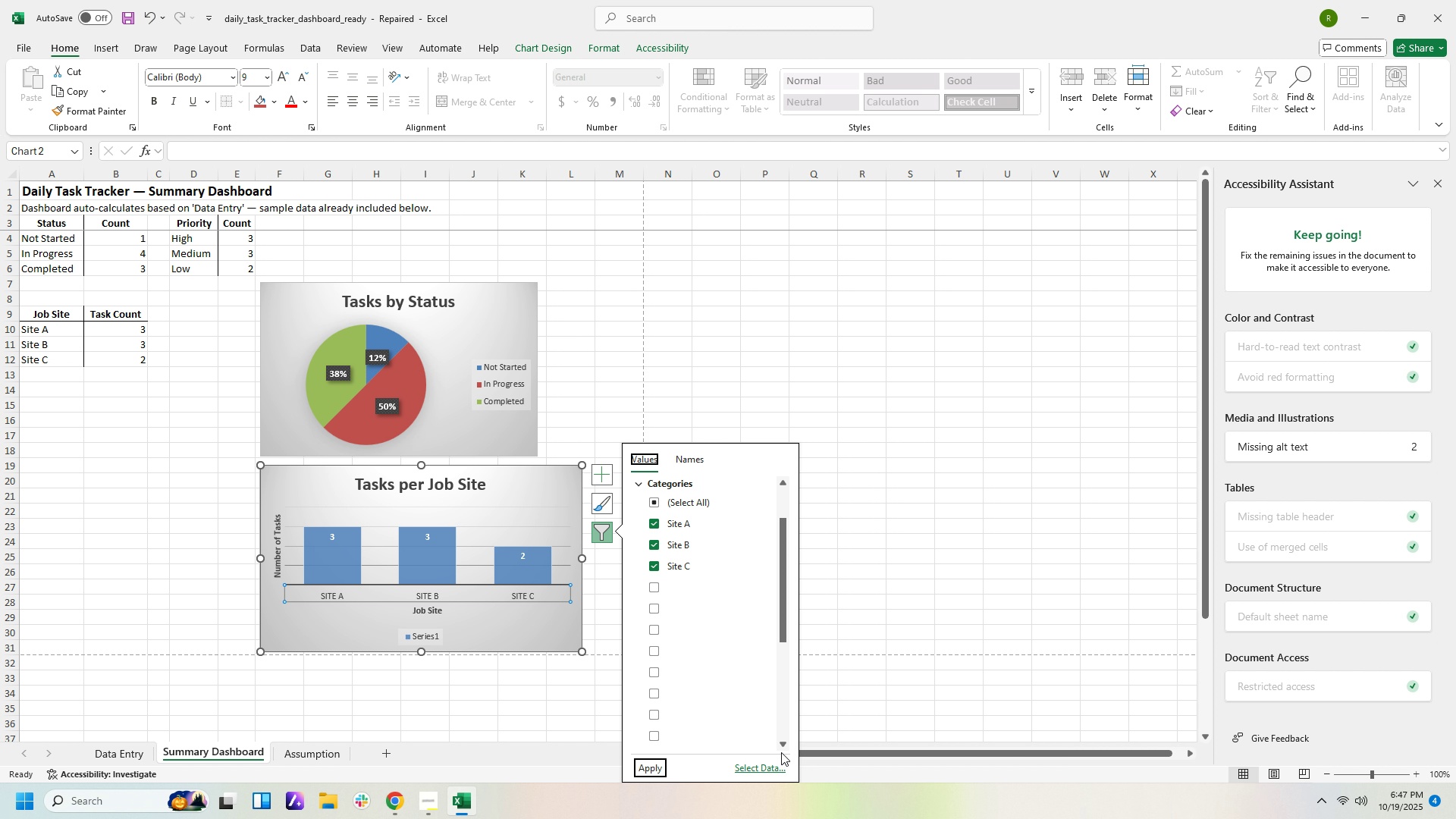 
left_click([774, 769])
 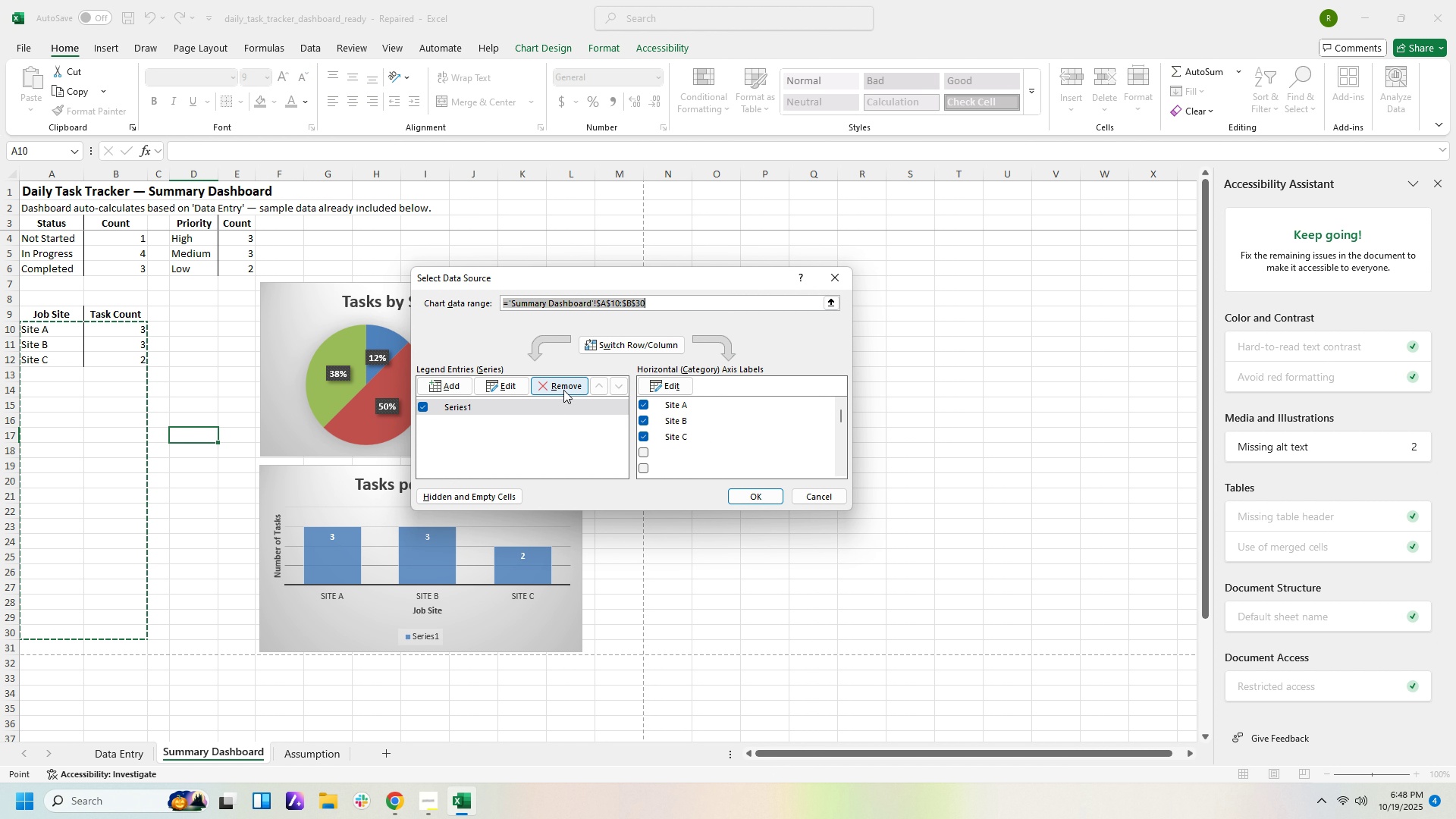 
left_click([713, 443])
 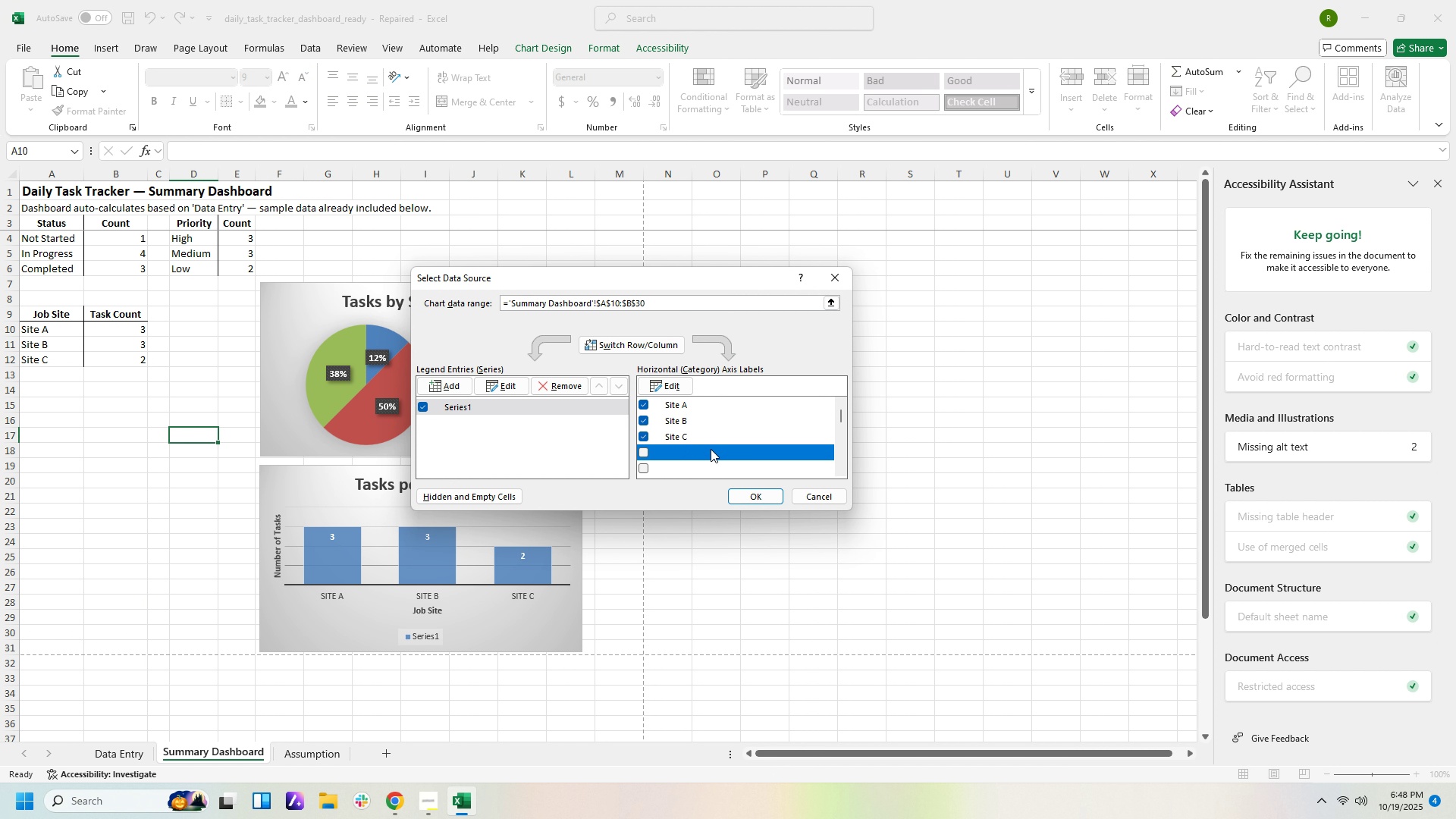 
left_click([711, 449])
 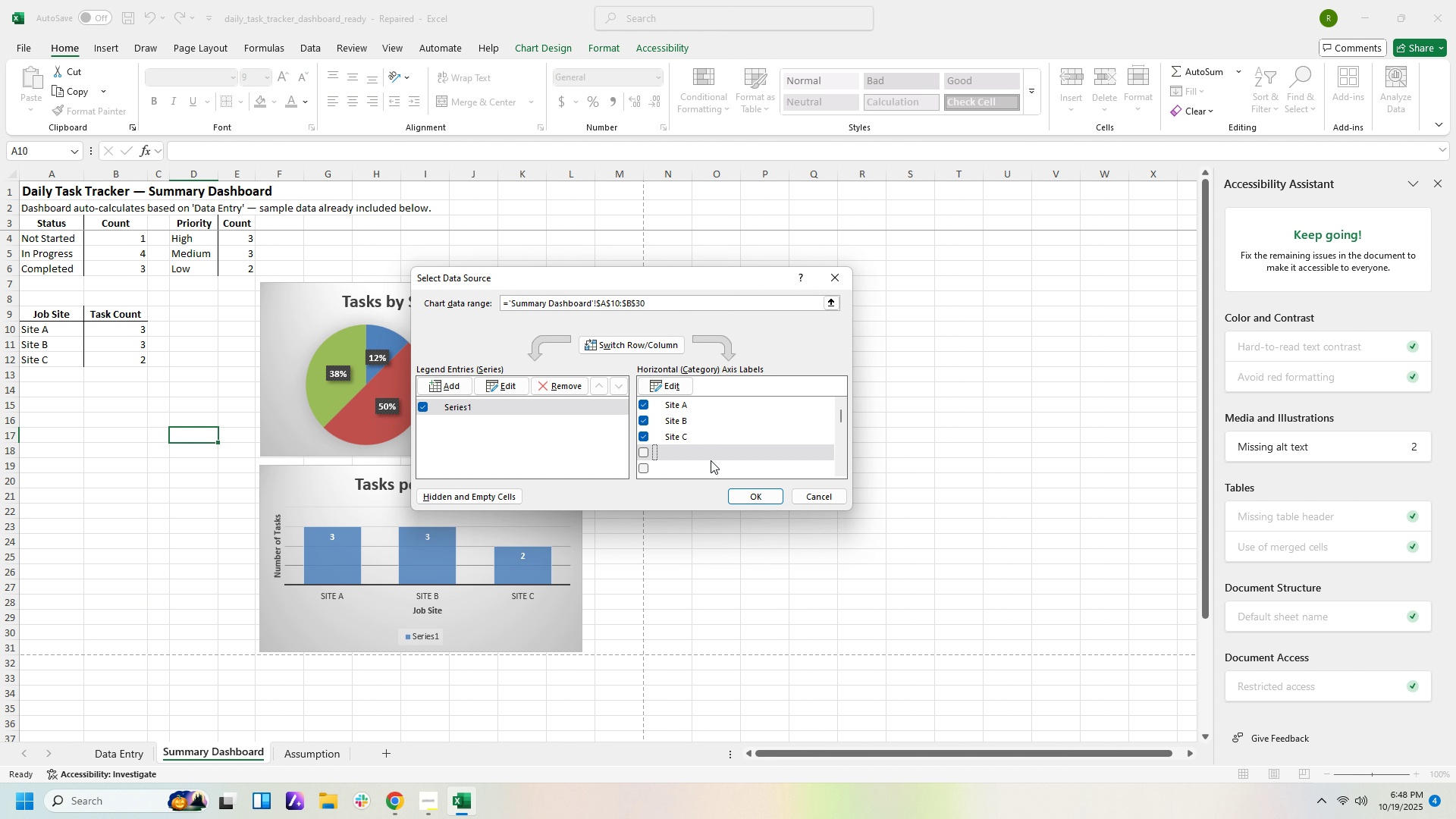 
key(Shift+ArrowDown)
 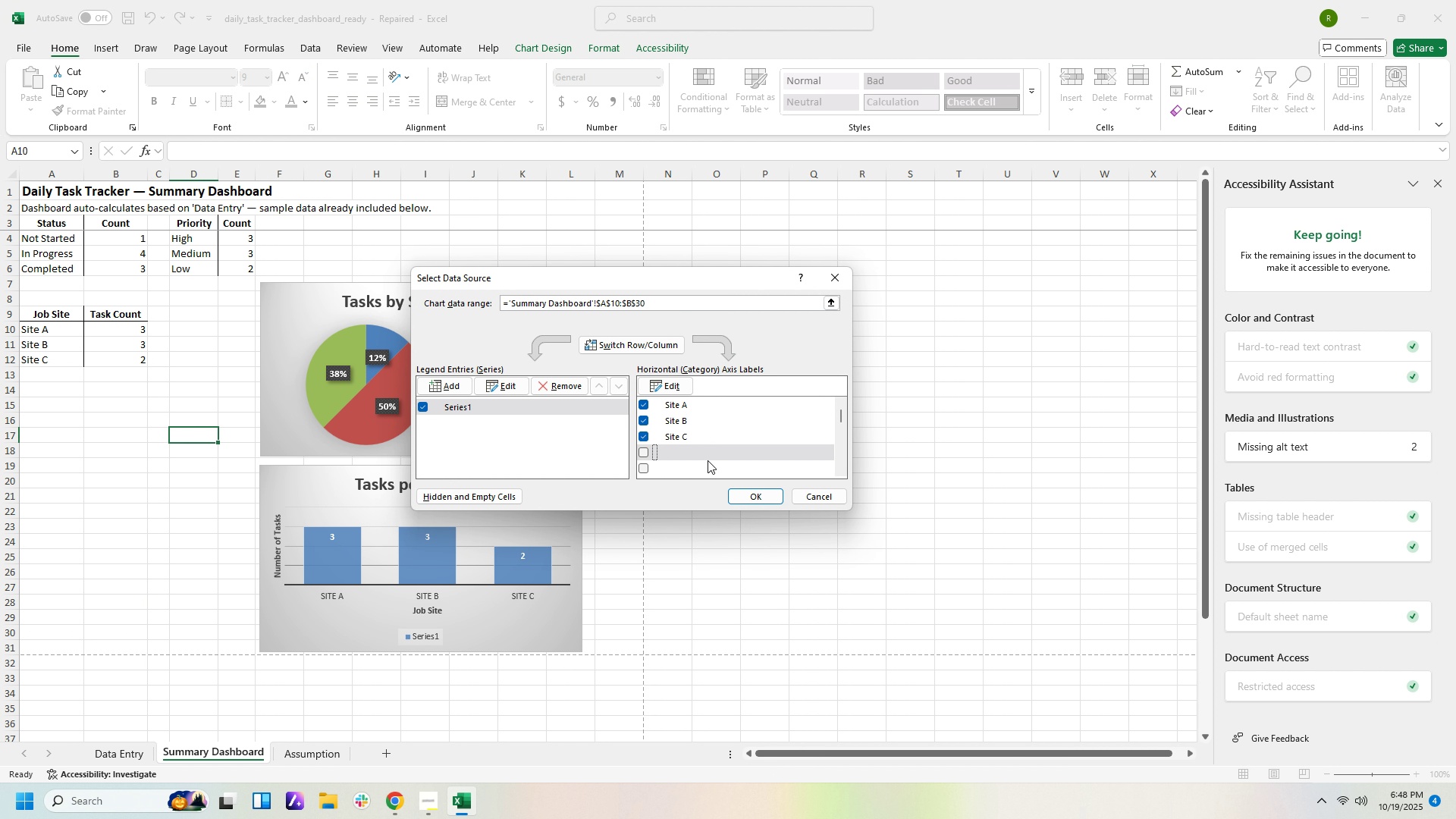 
key(Shift+ArrowDown)
 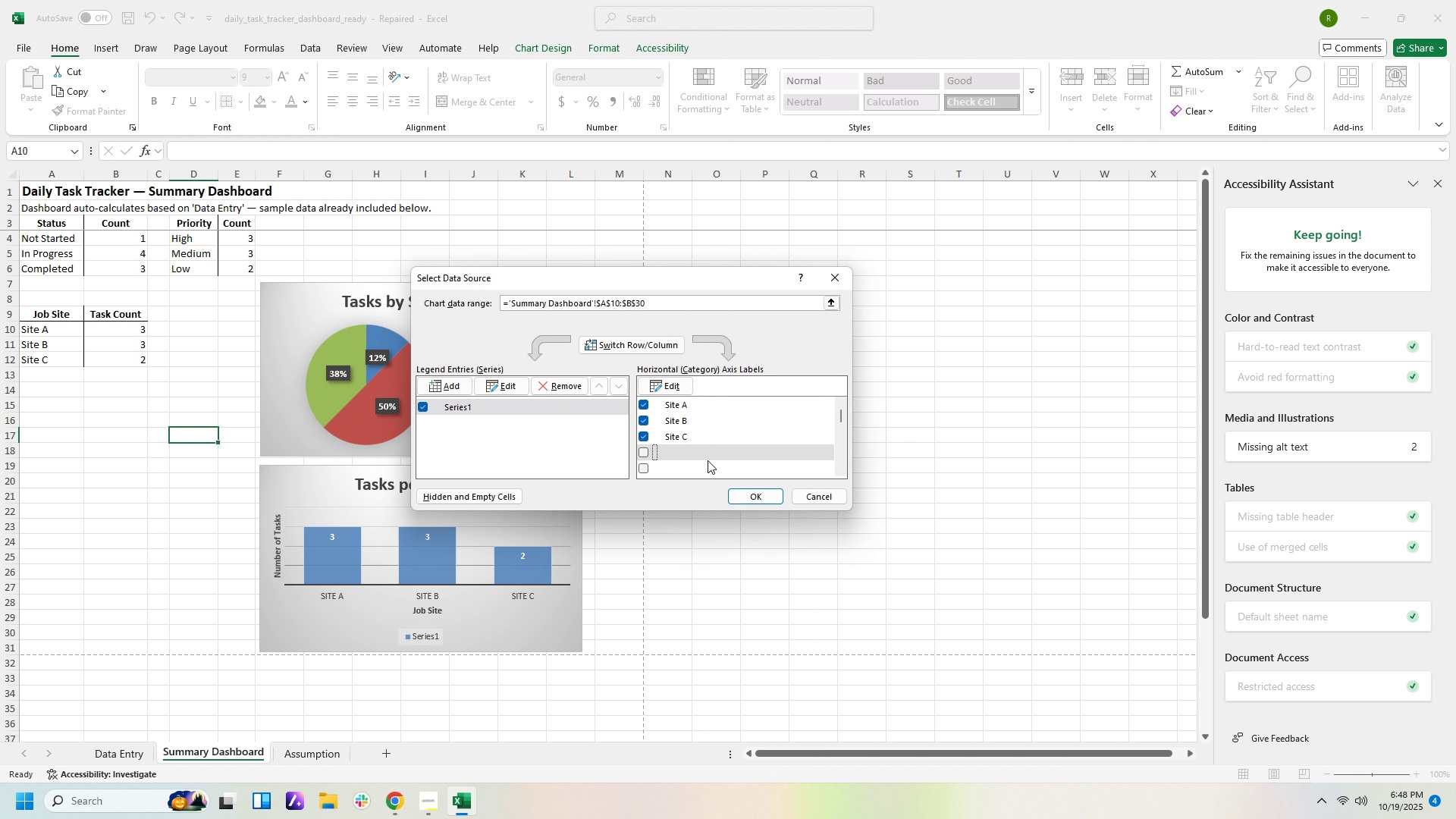 
key(Shift+ArrowDown)
 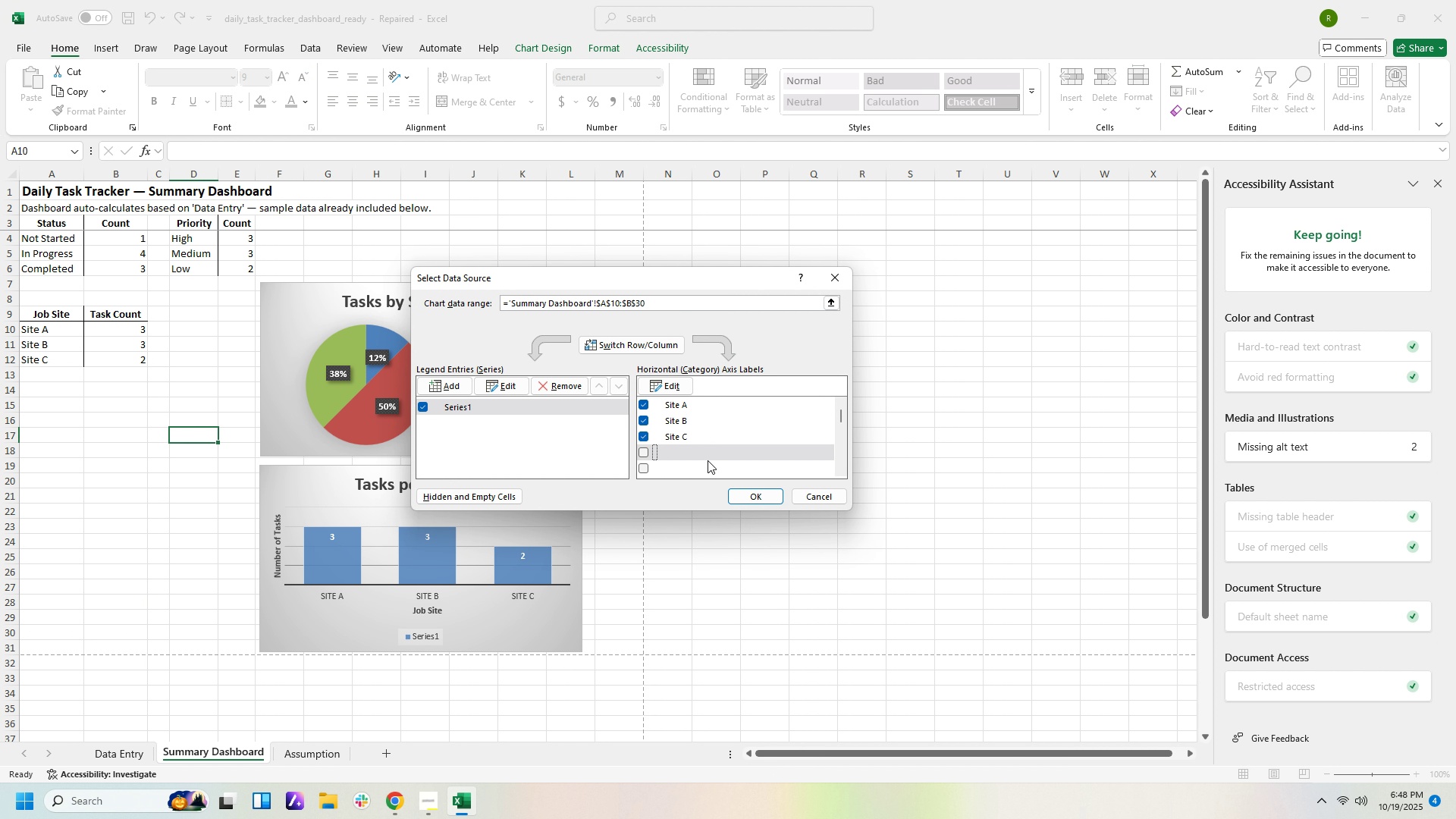 
key(ArrowRight)
 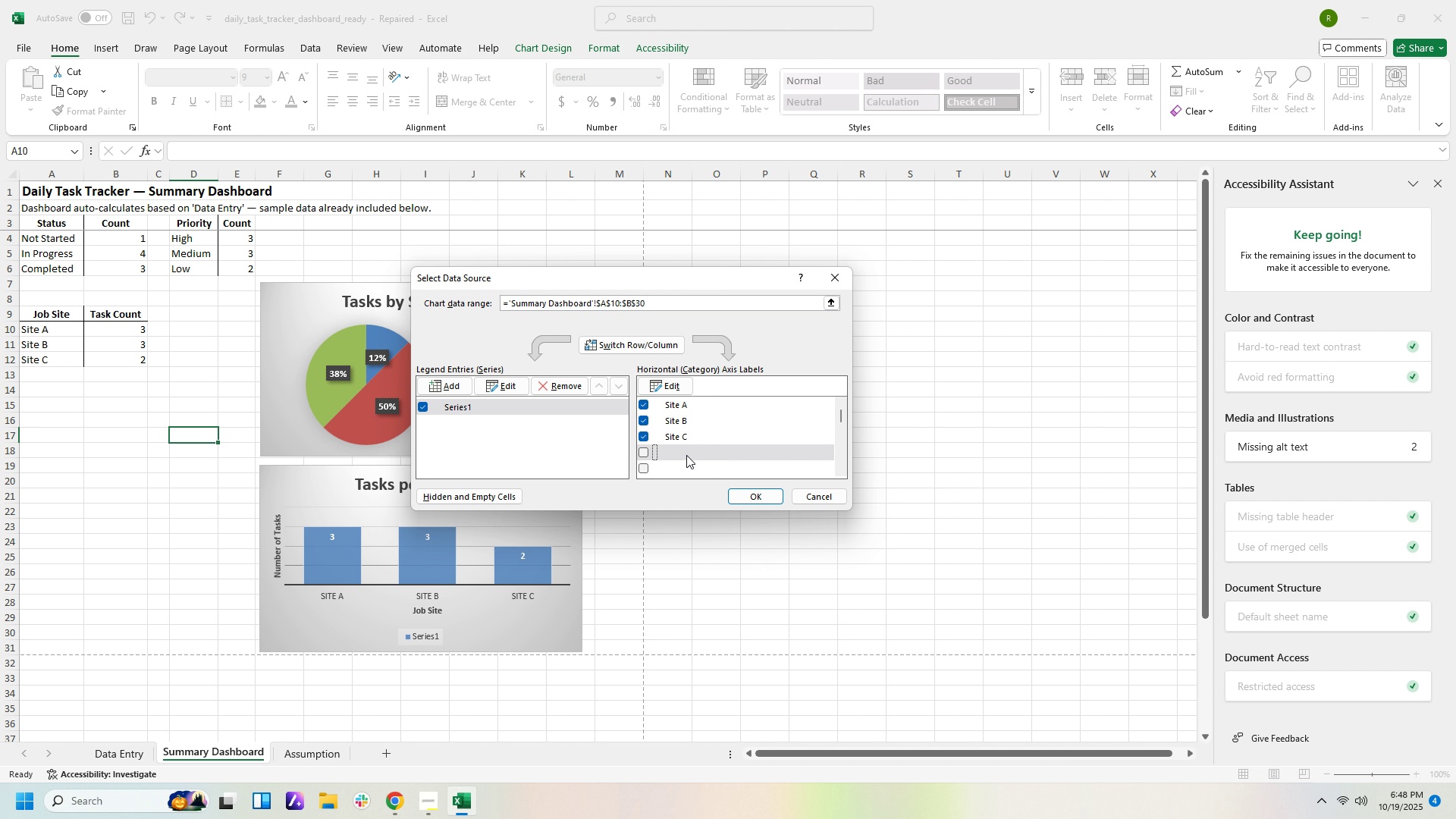 
left_click([686, 458])
 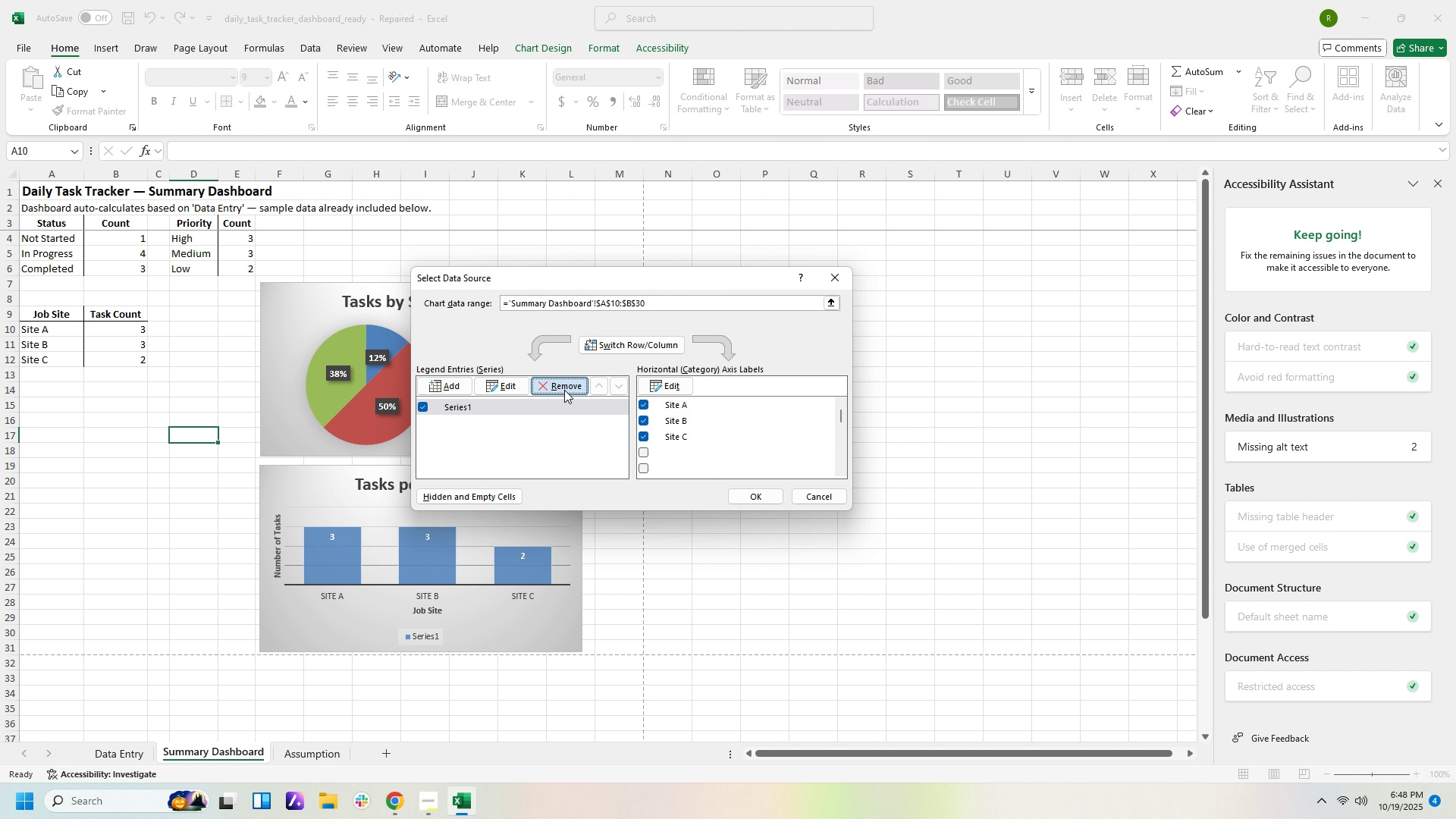 
left_click([564, 390])
 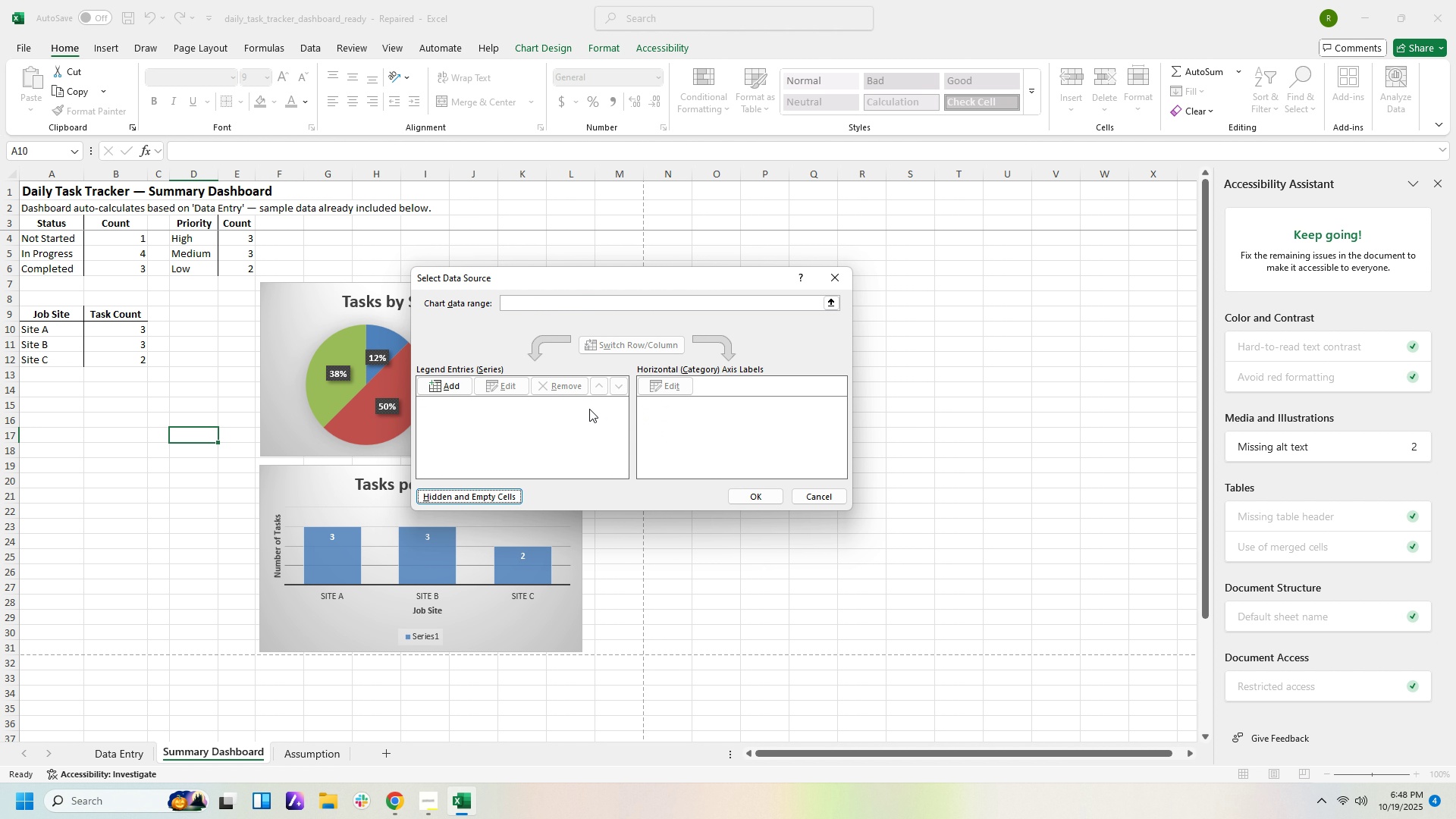 
key(Control+Z)
 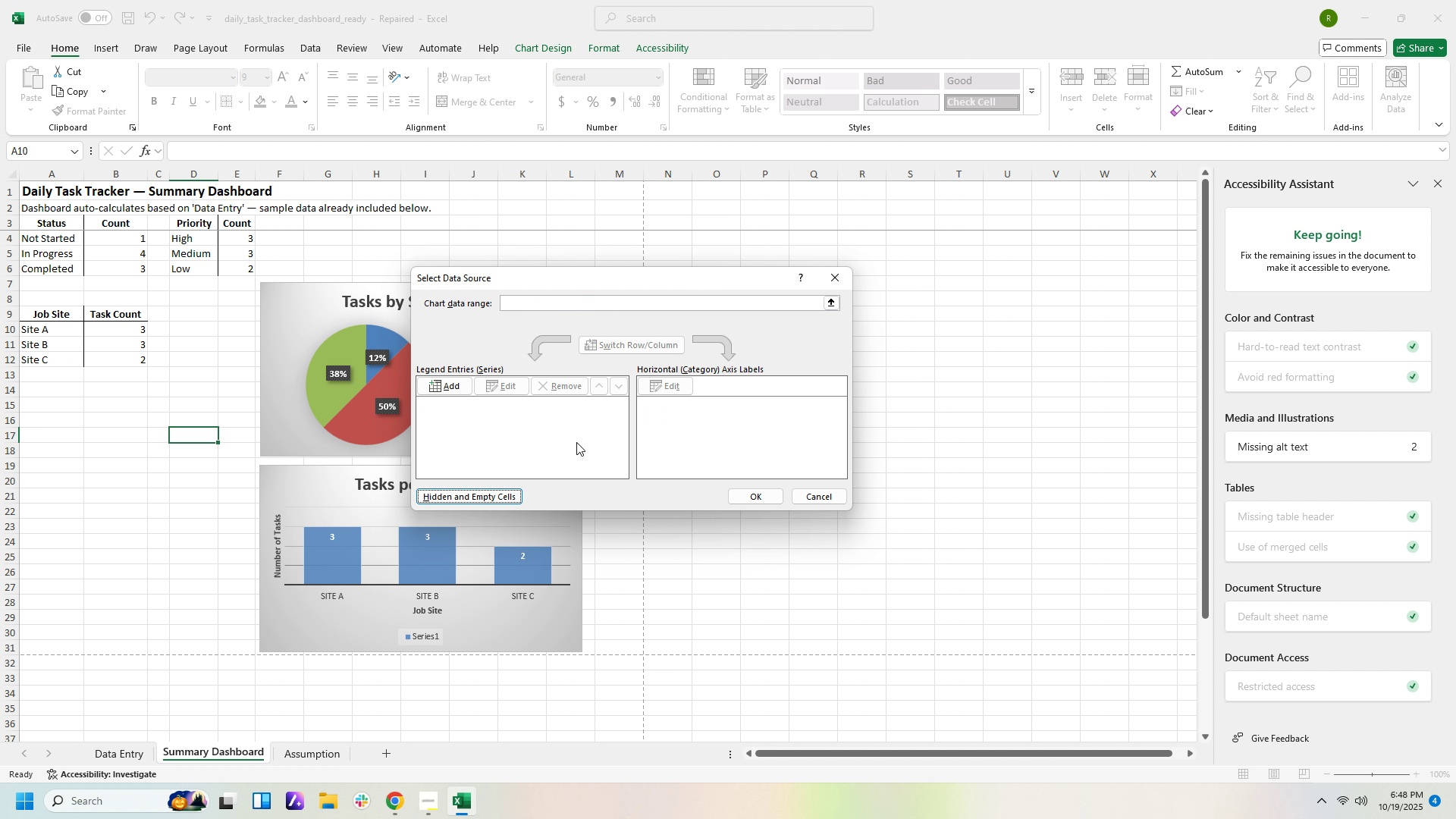 
key(Control+Z)
 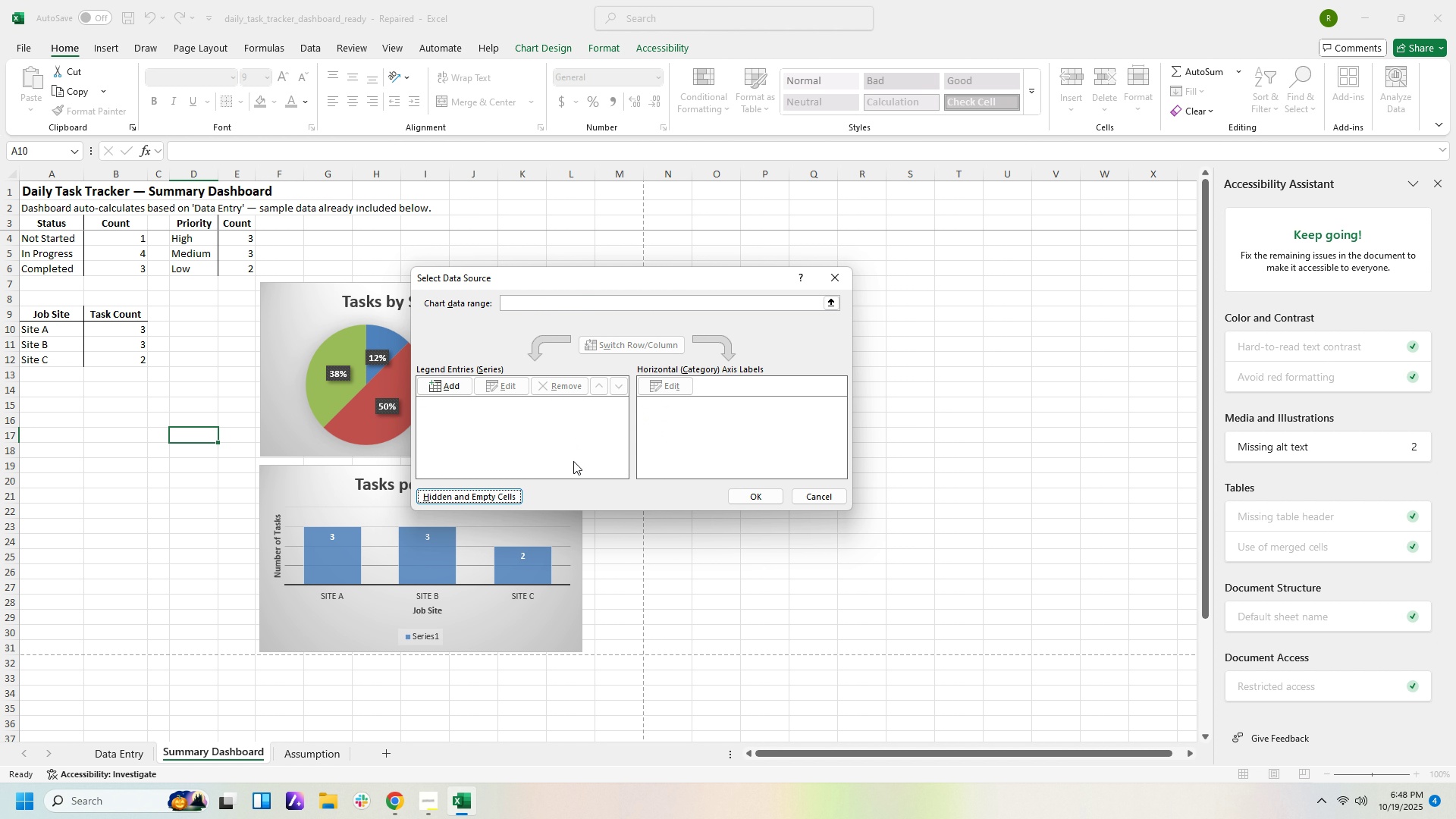 
key(Control+Z)
 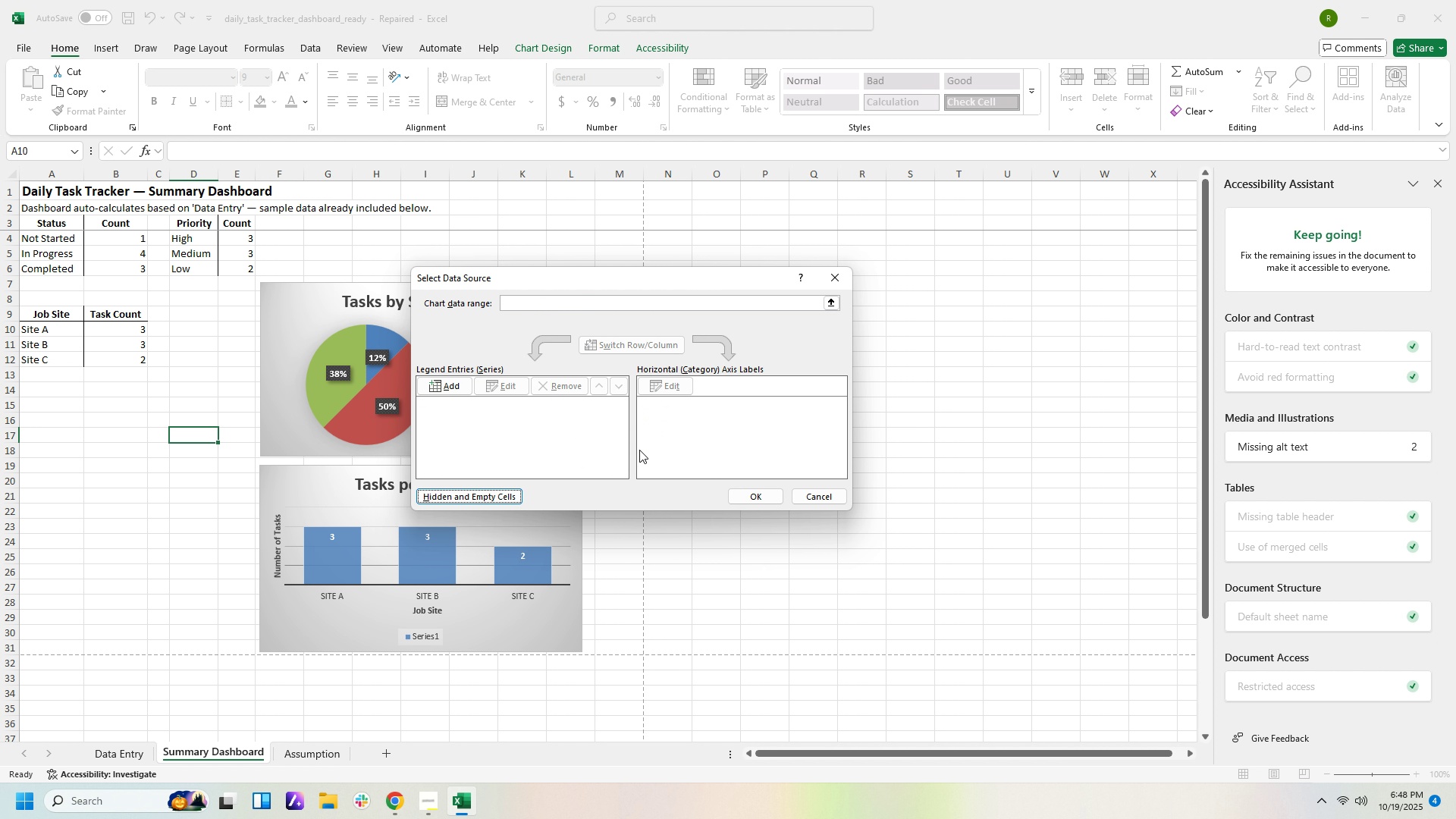 
key(Control+Z)
 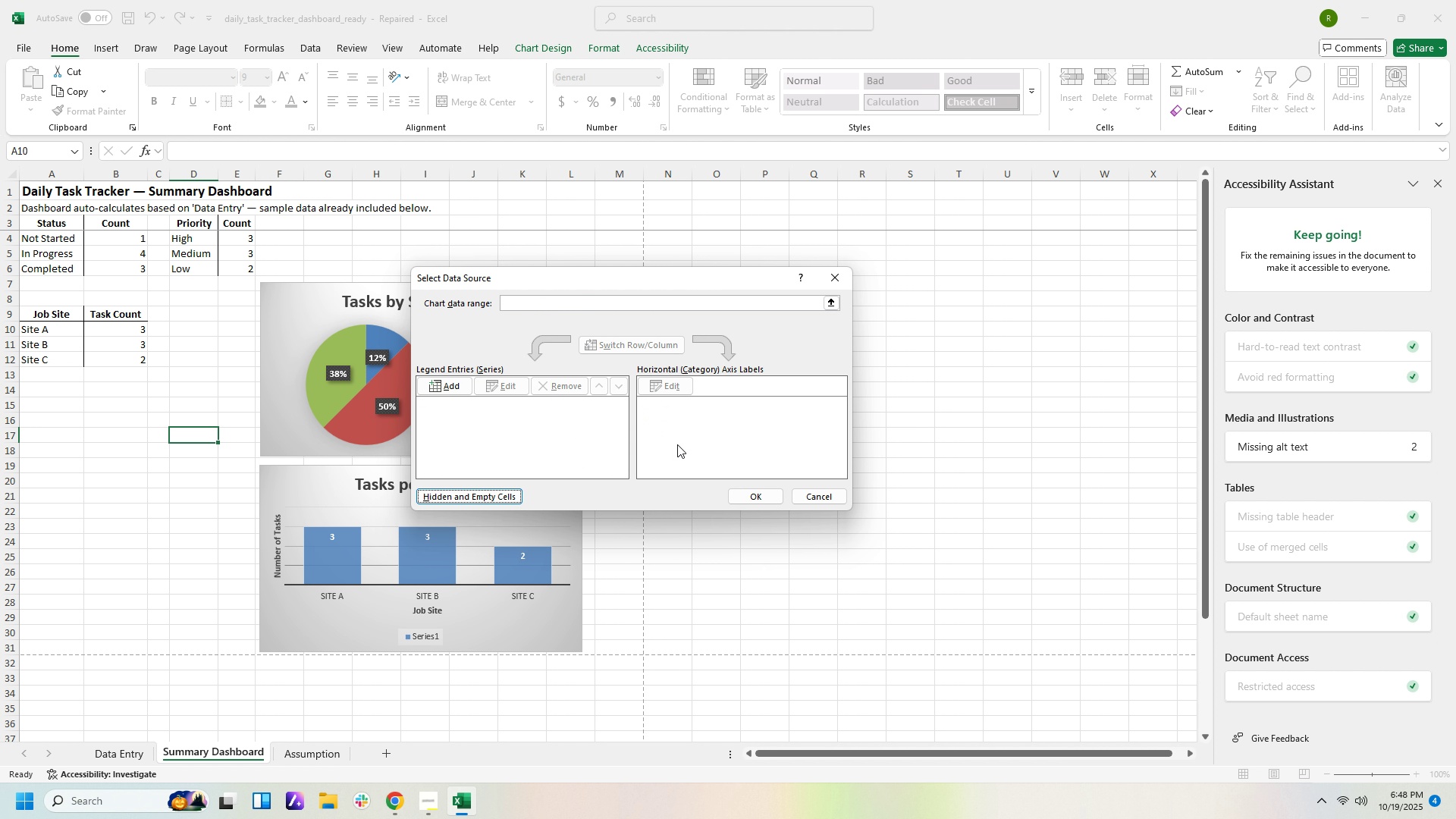 
key(Control+Z)
 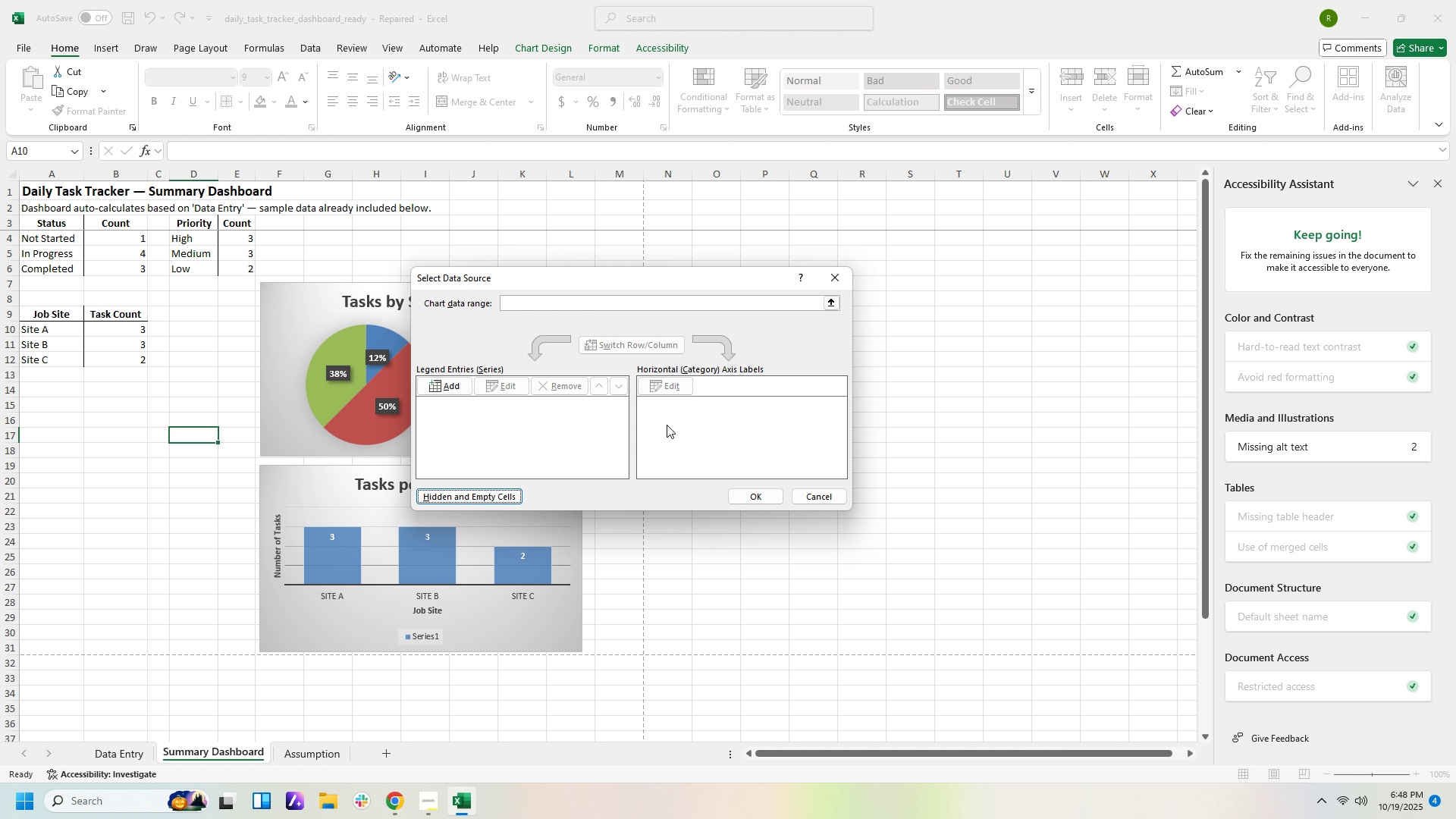 
key(Control+Z)
 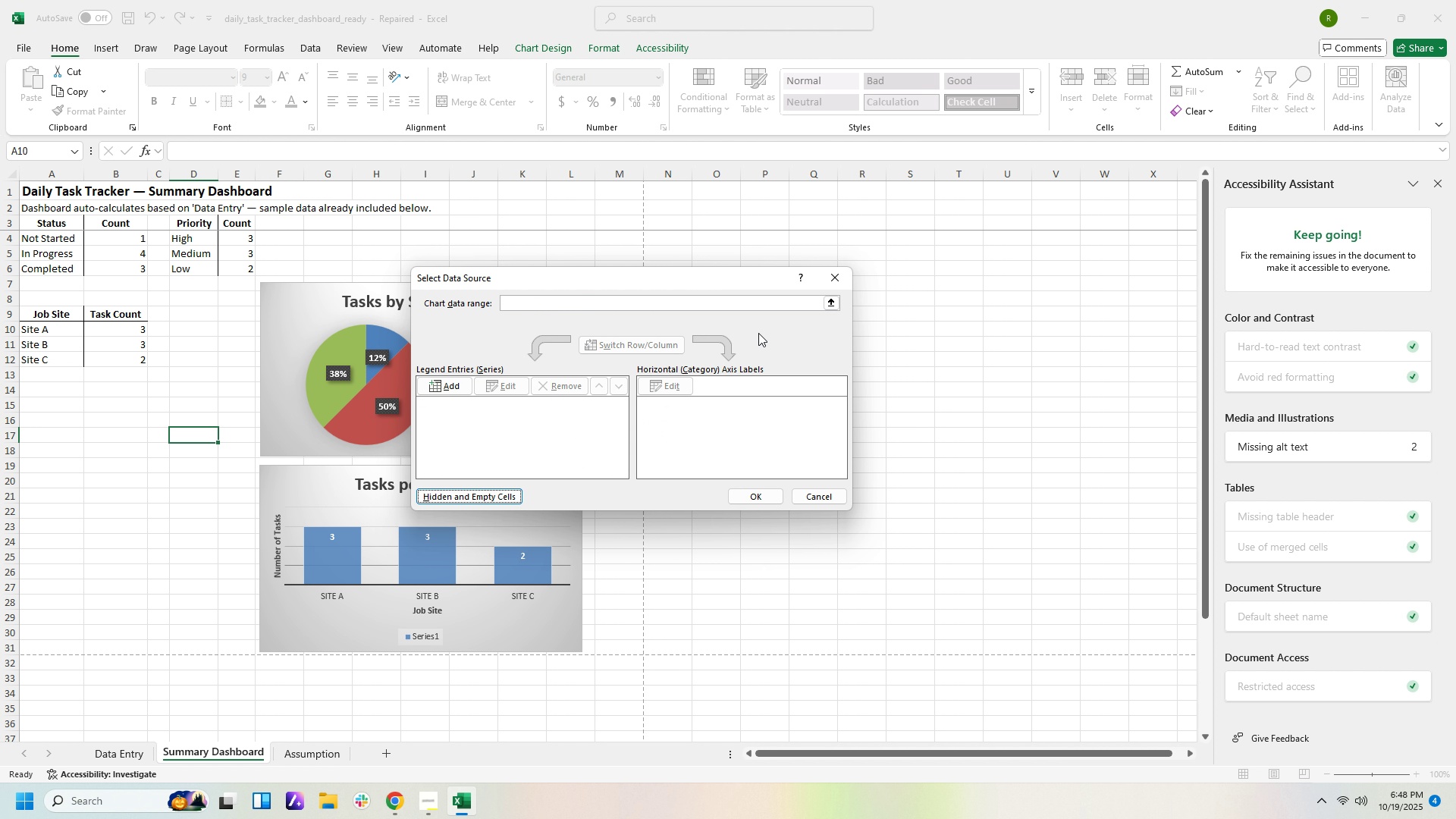 
key(Control+Z)
 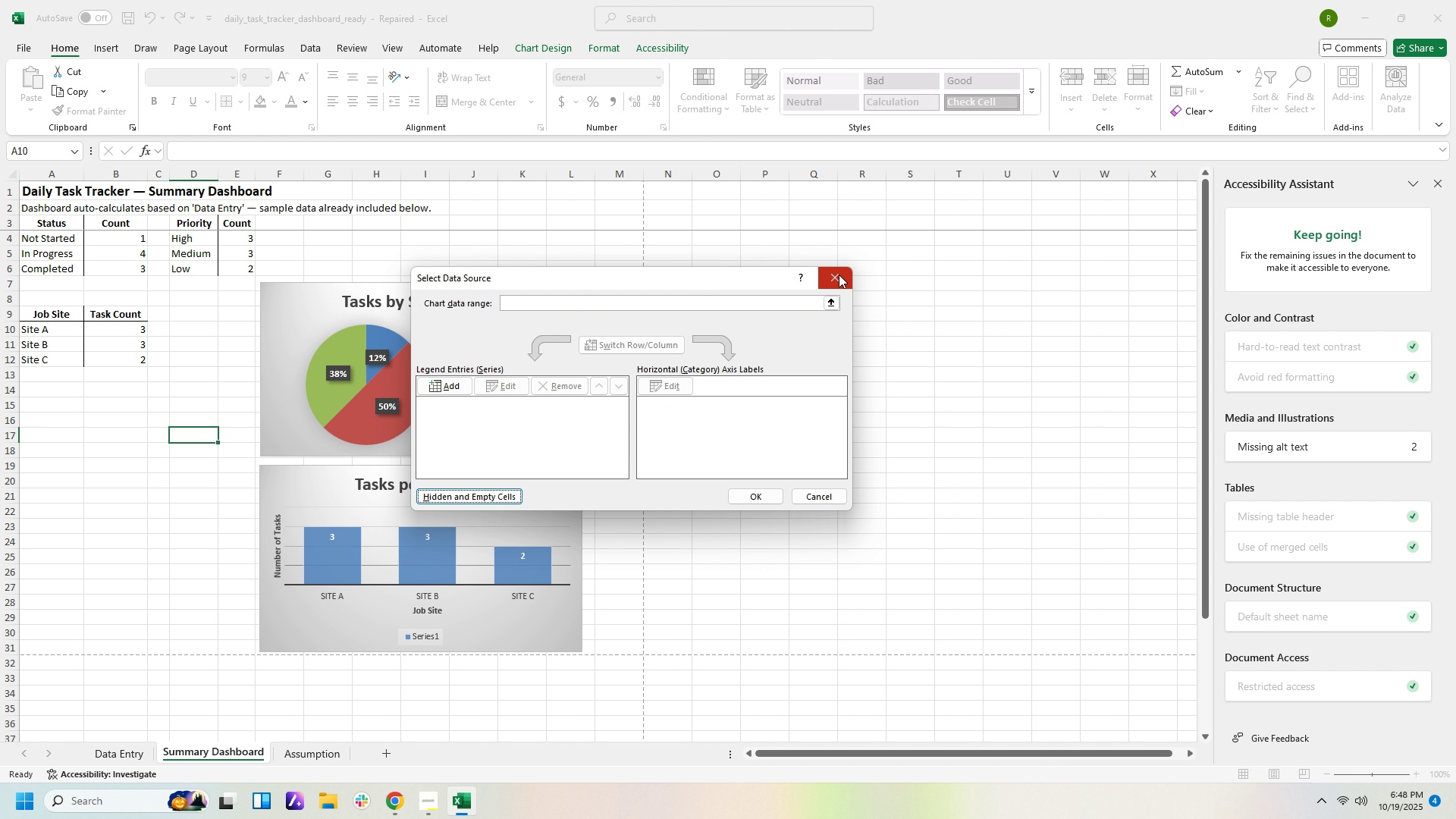 
left_click([839, 275])
 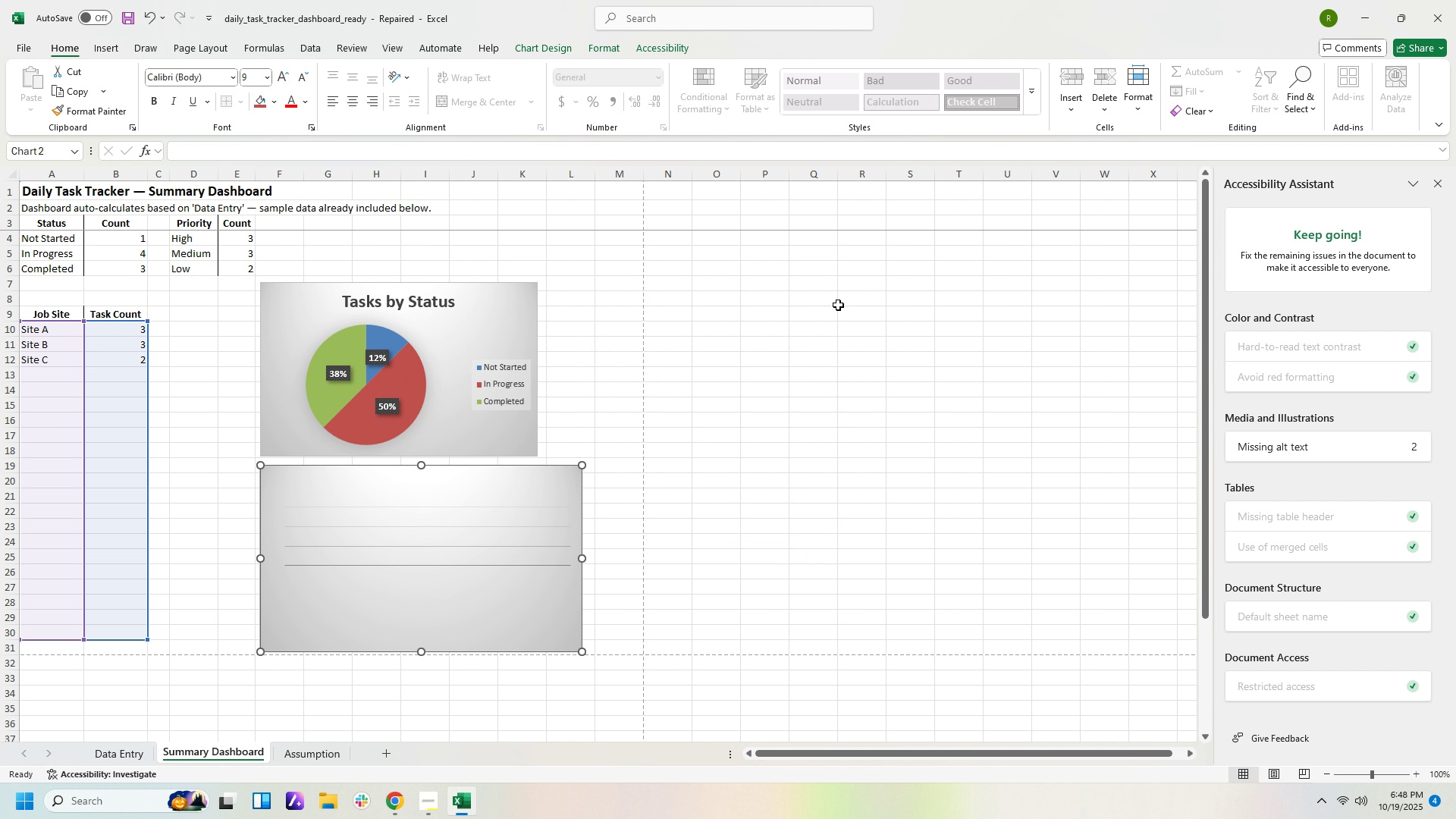 
key(Control+Z)
 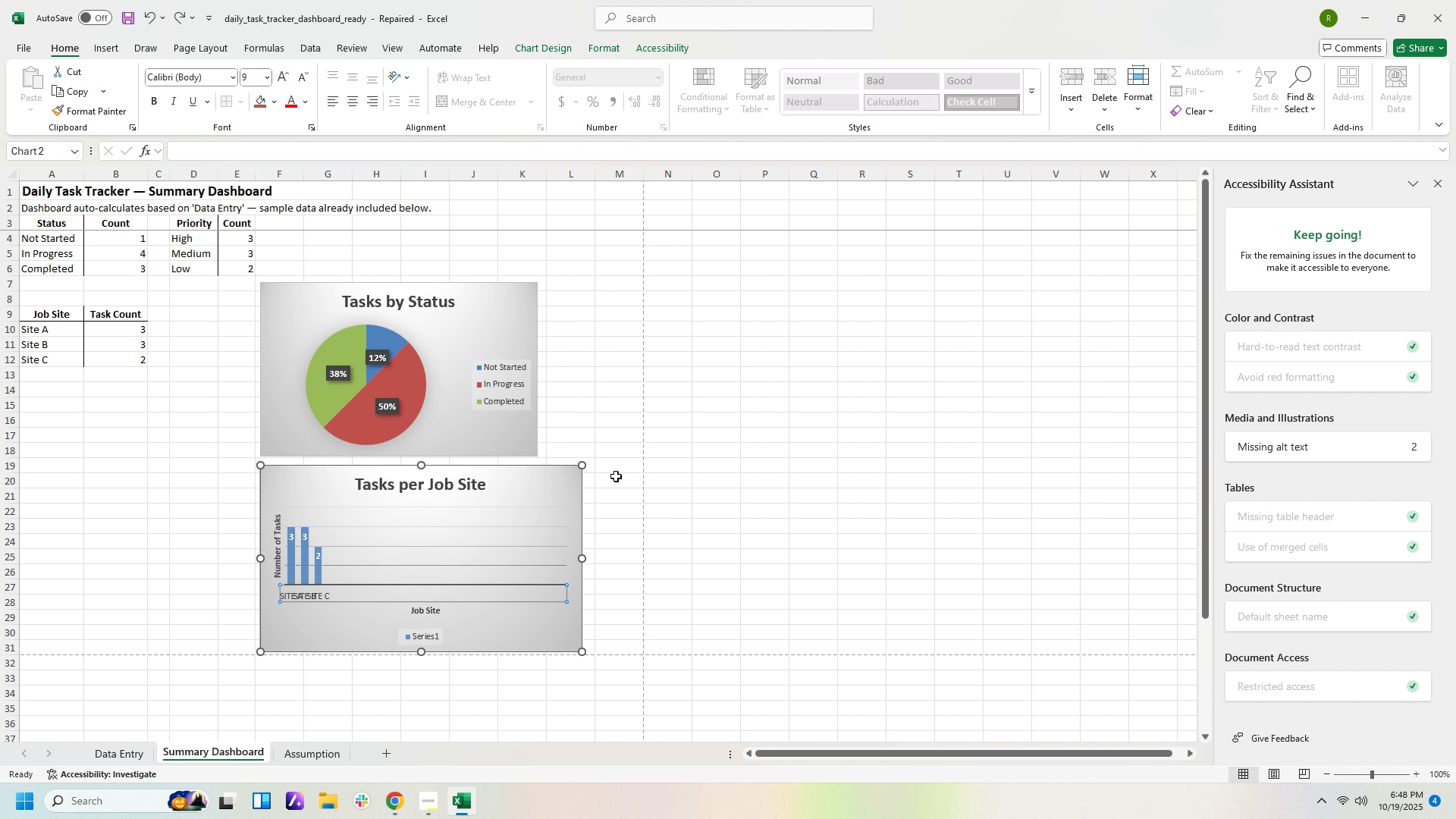 
left_click([556, 523])
 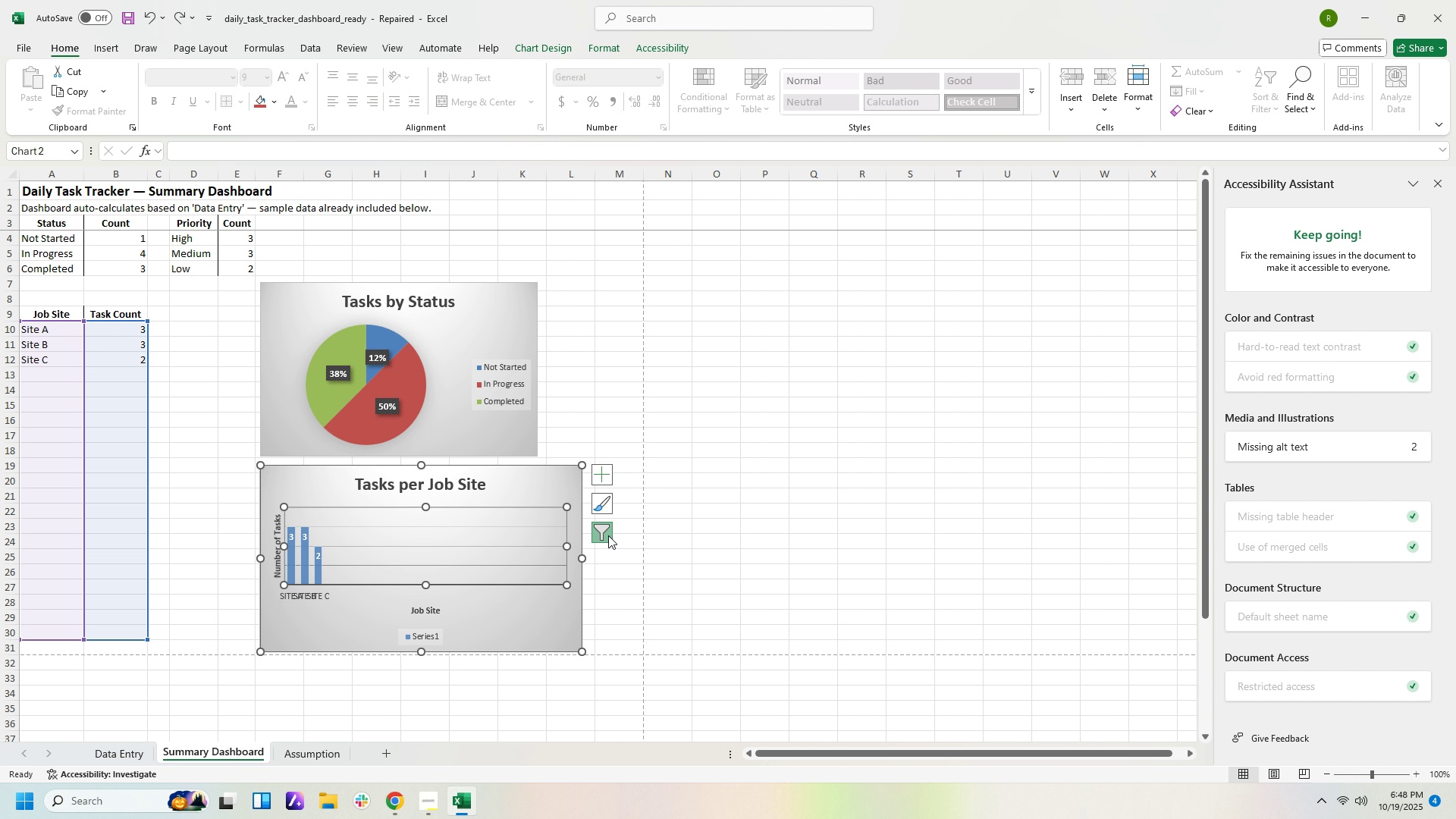 
left_click([608, 535])
 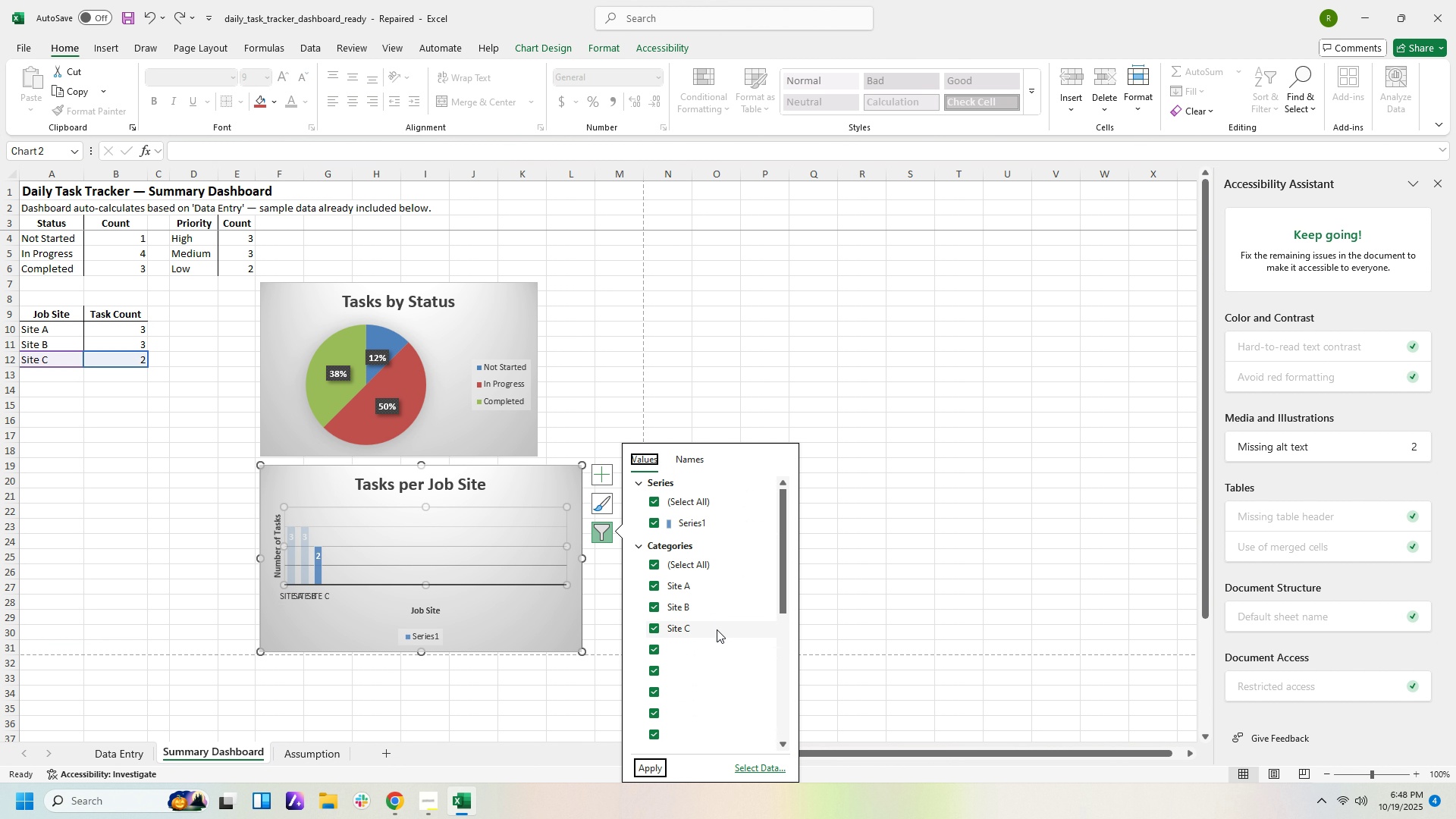 
left_click([717, 641])
 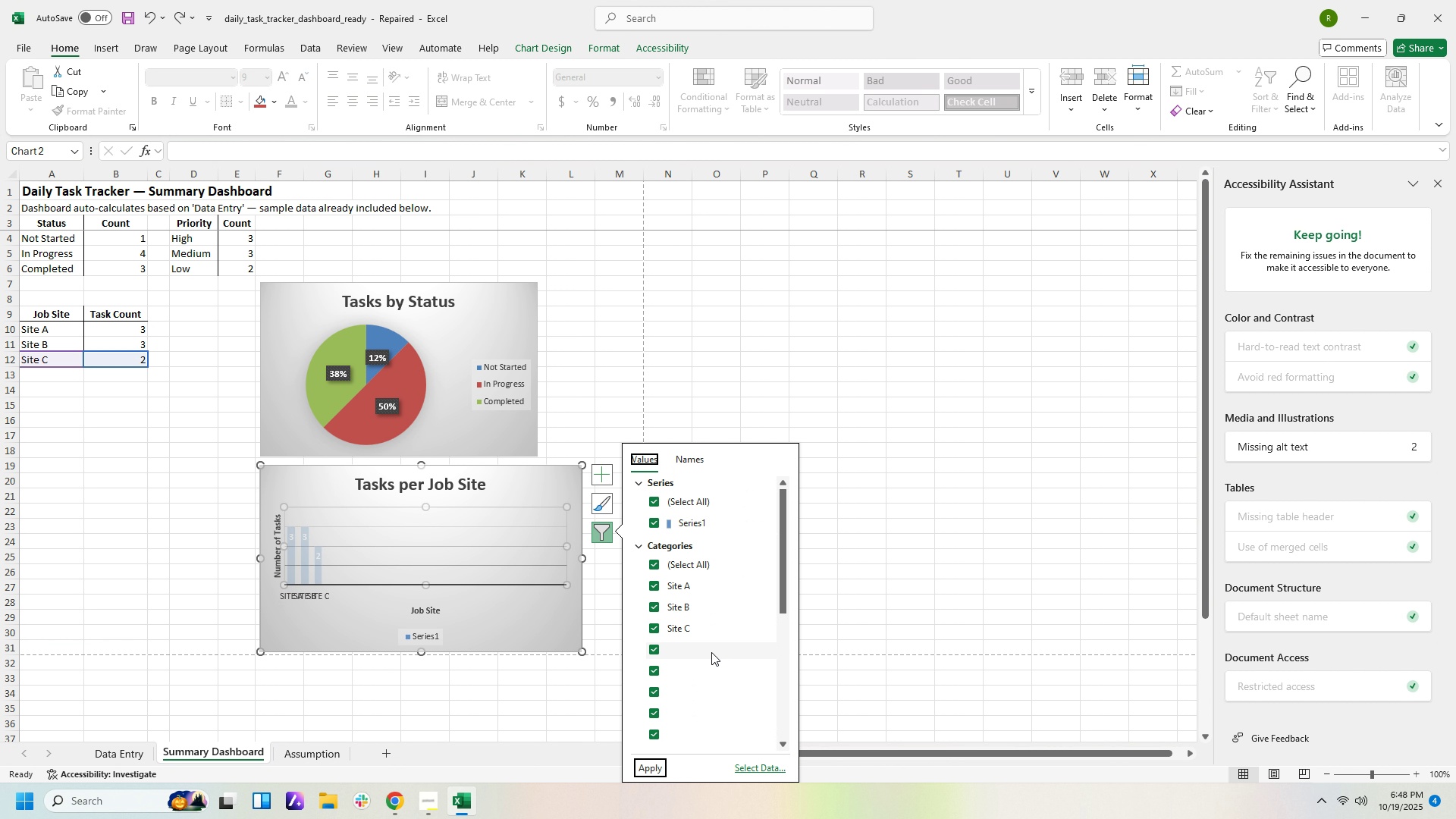 
left_click([711, 652])
 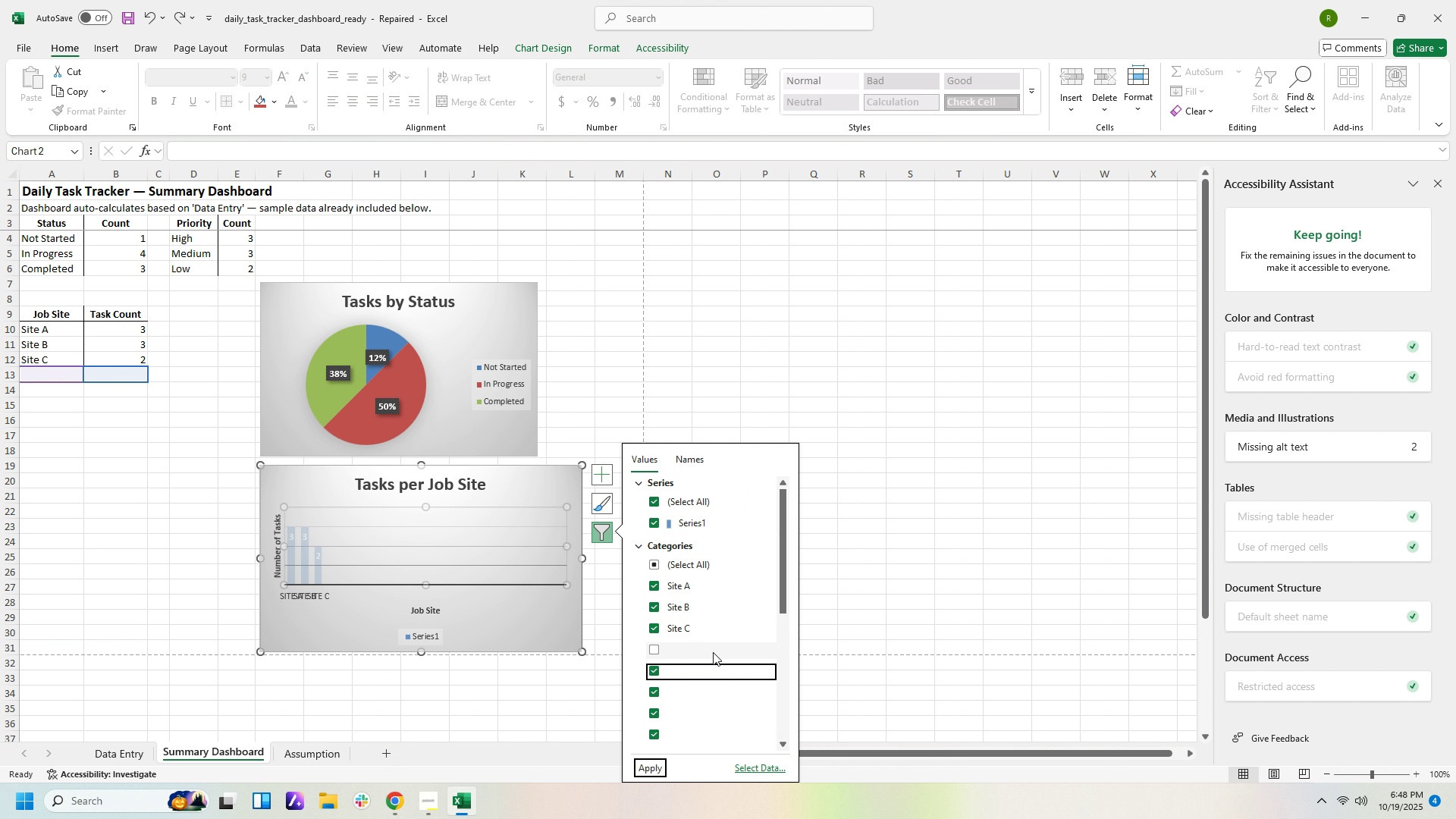 
key(ArrowDown)
 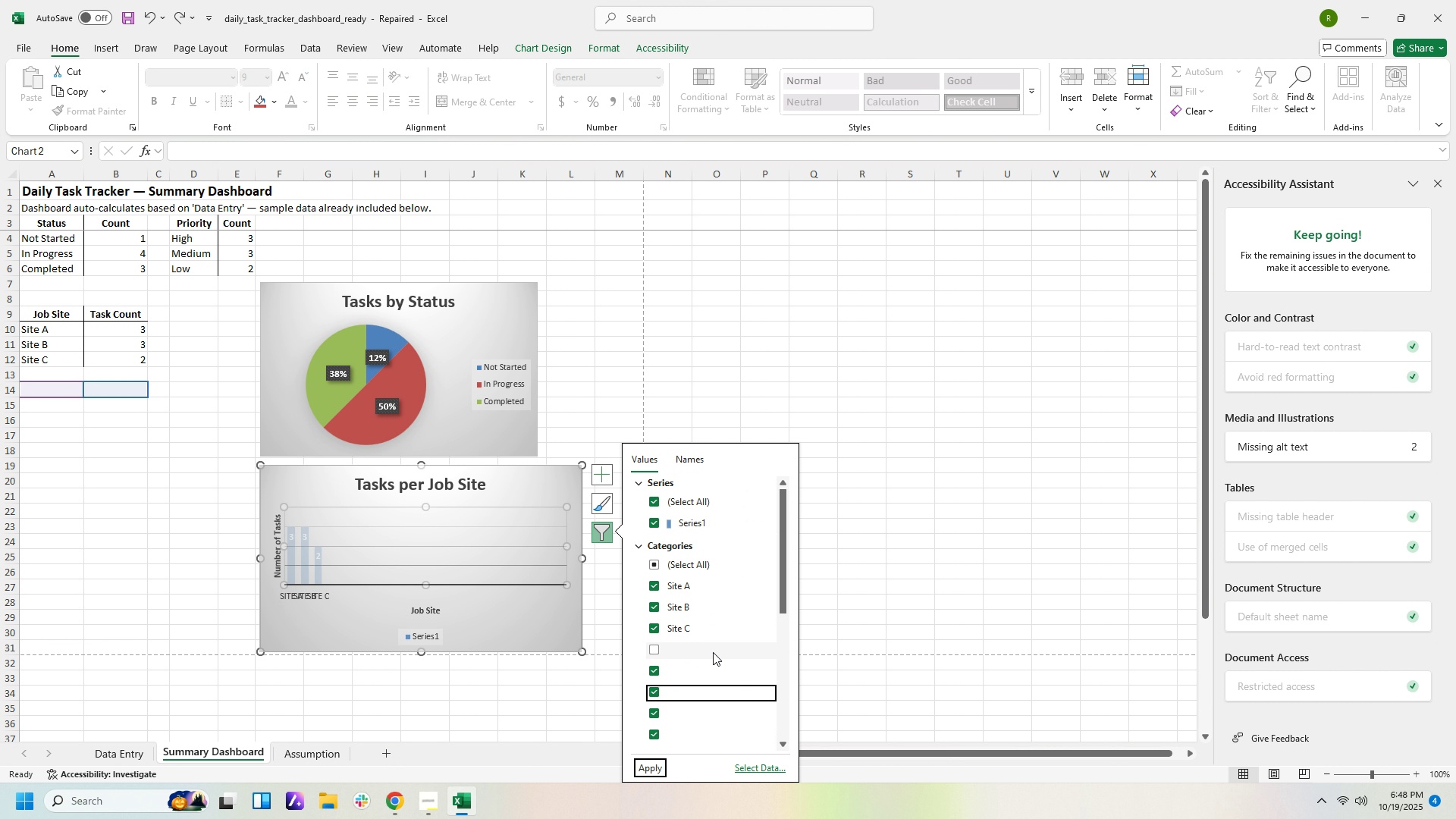 
key(Shift+ArrowDown)
 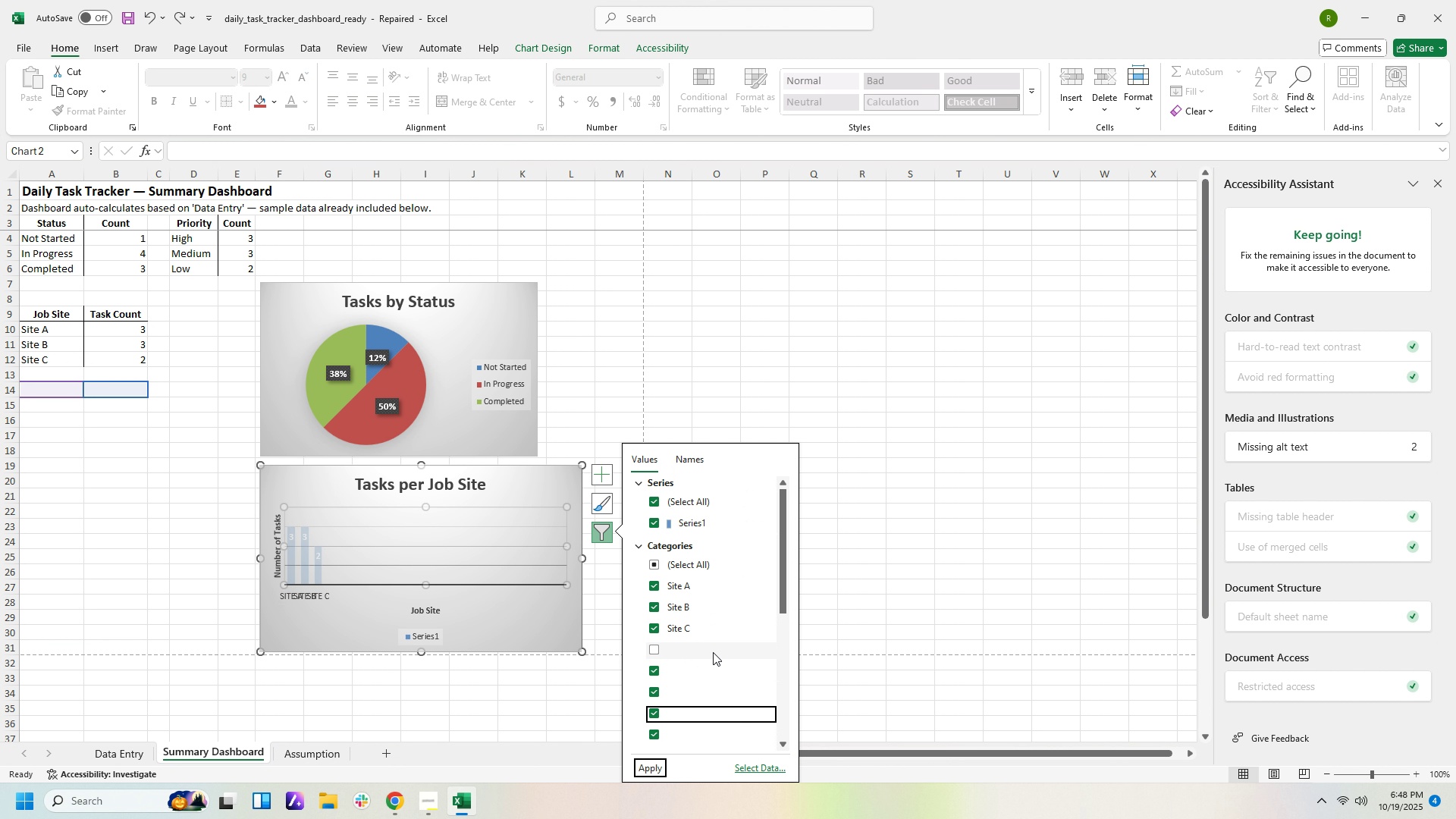 
key(Shift+ArrowDown)
 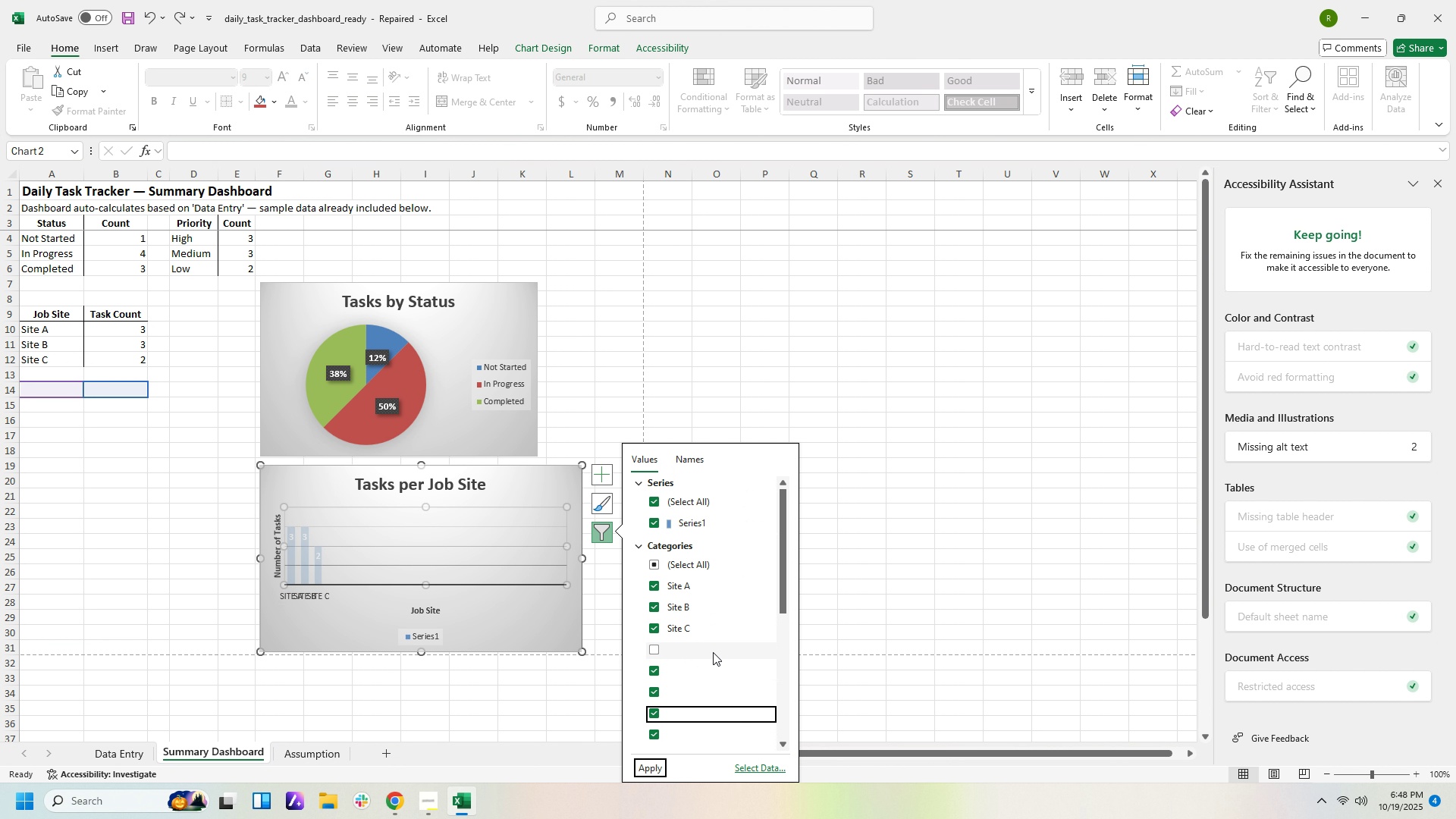 
key(Shift+ArrowDown)
 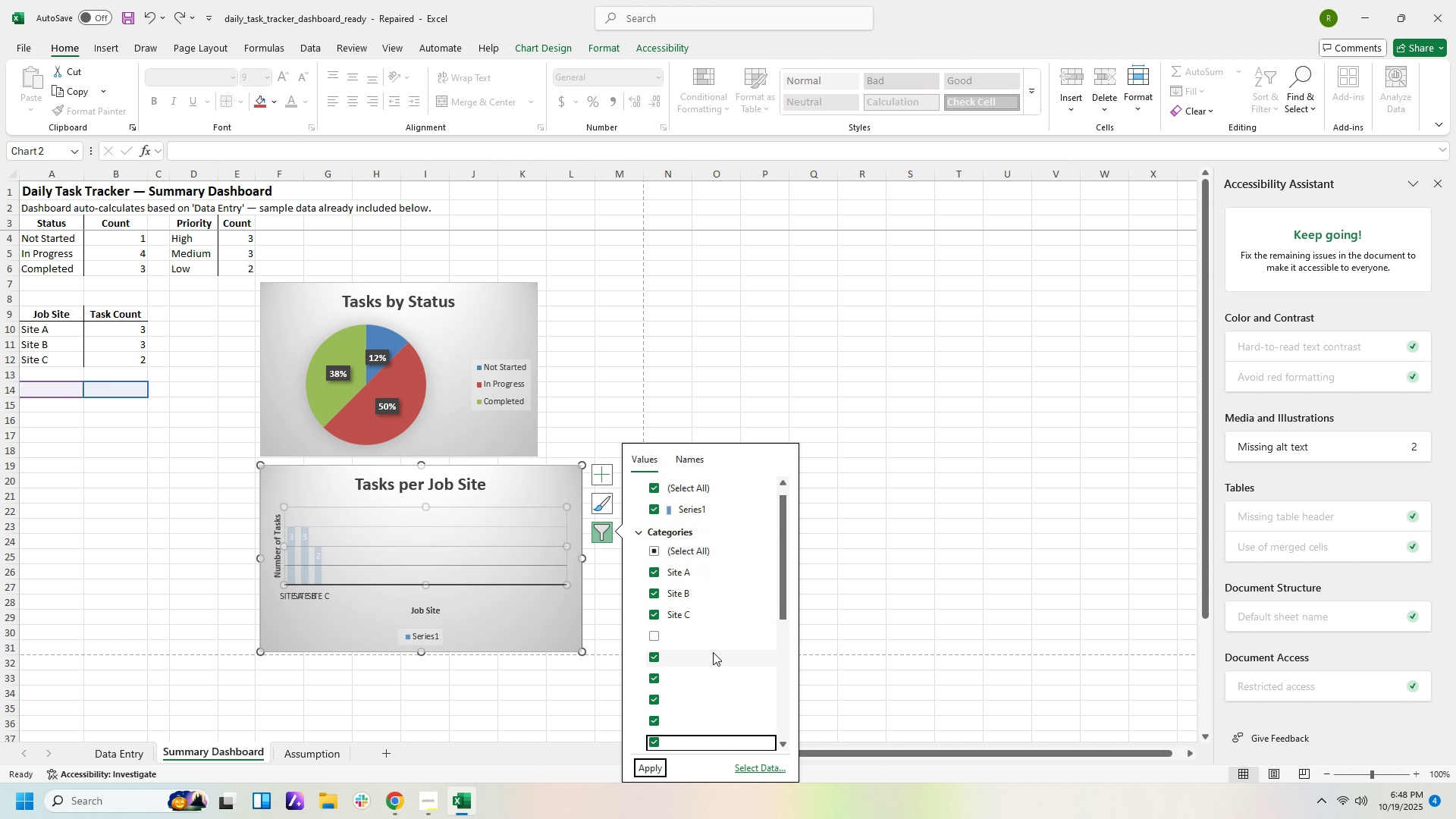 
key(Shift+ArrowDown)
 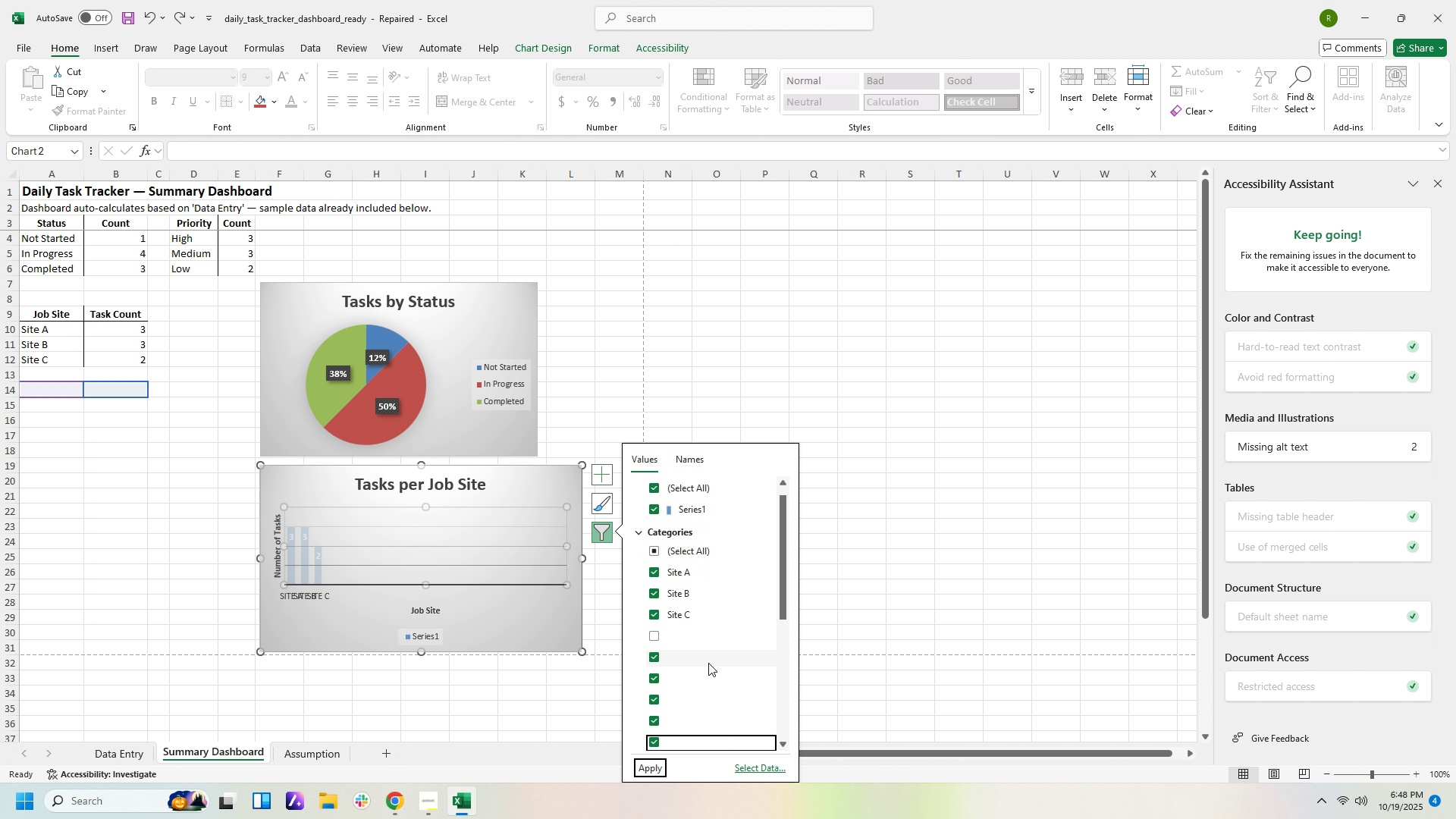 
double_click([698, 679])
 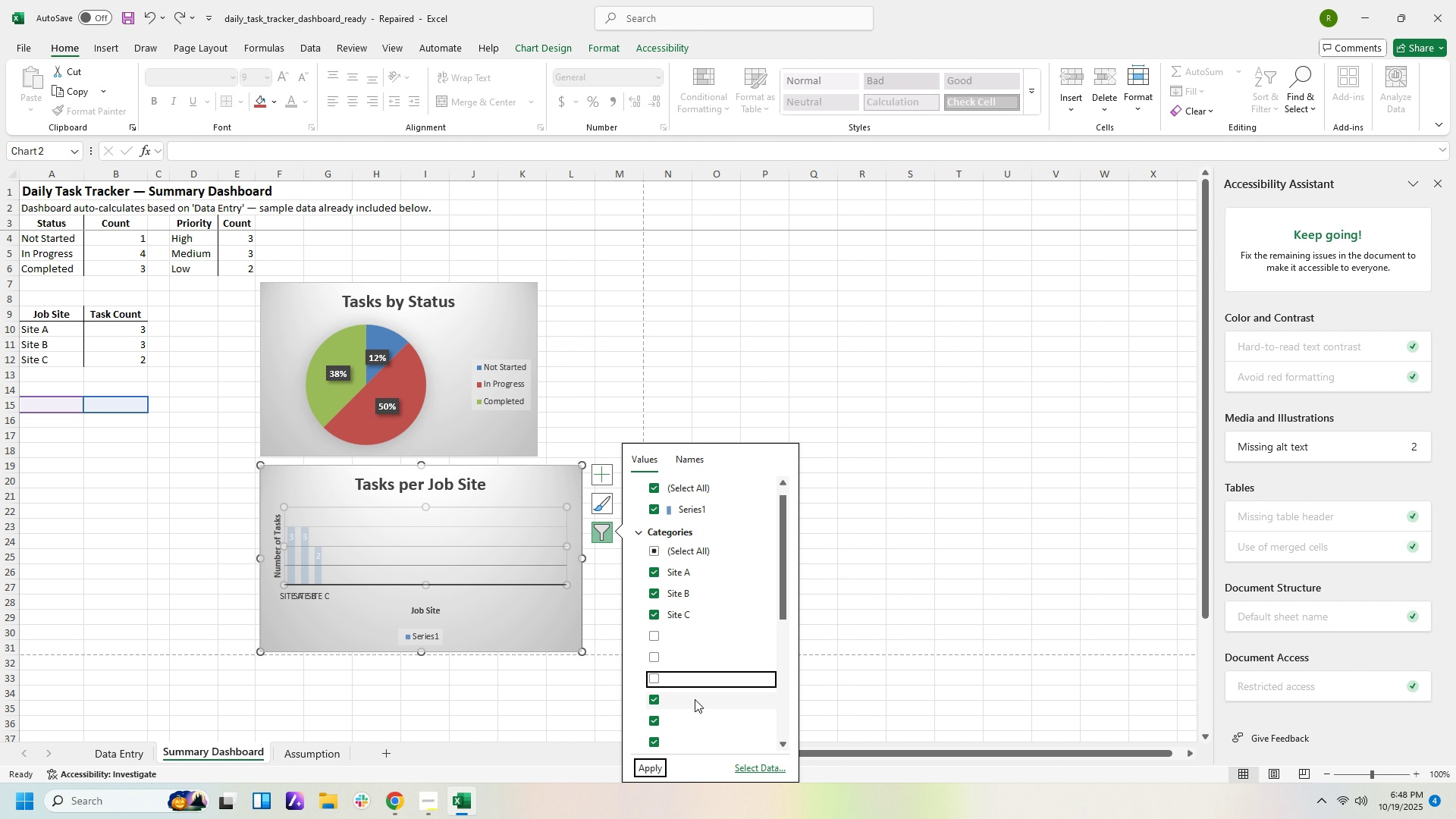 
triple_click([695, 699])
 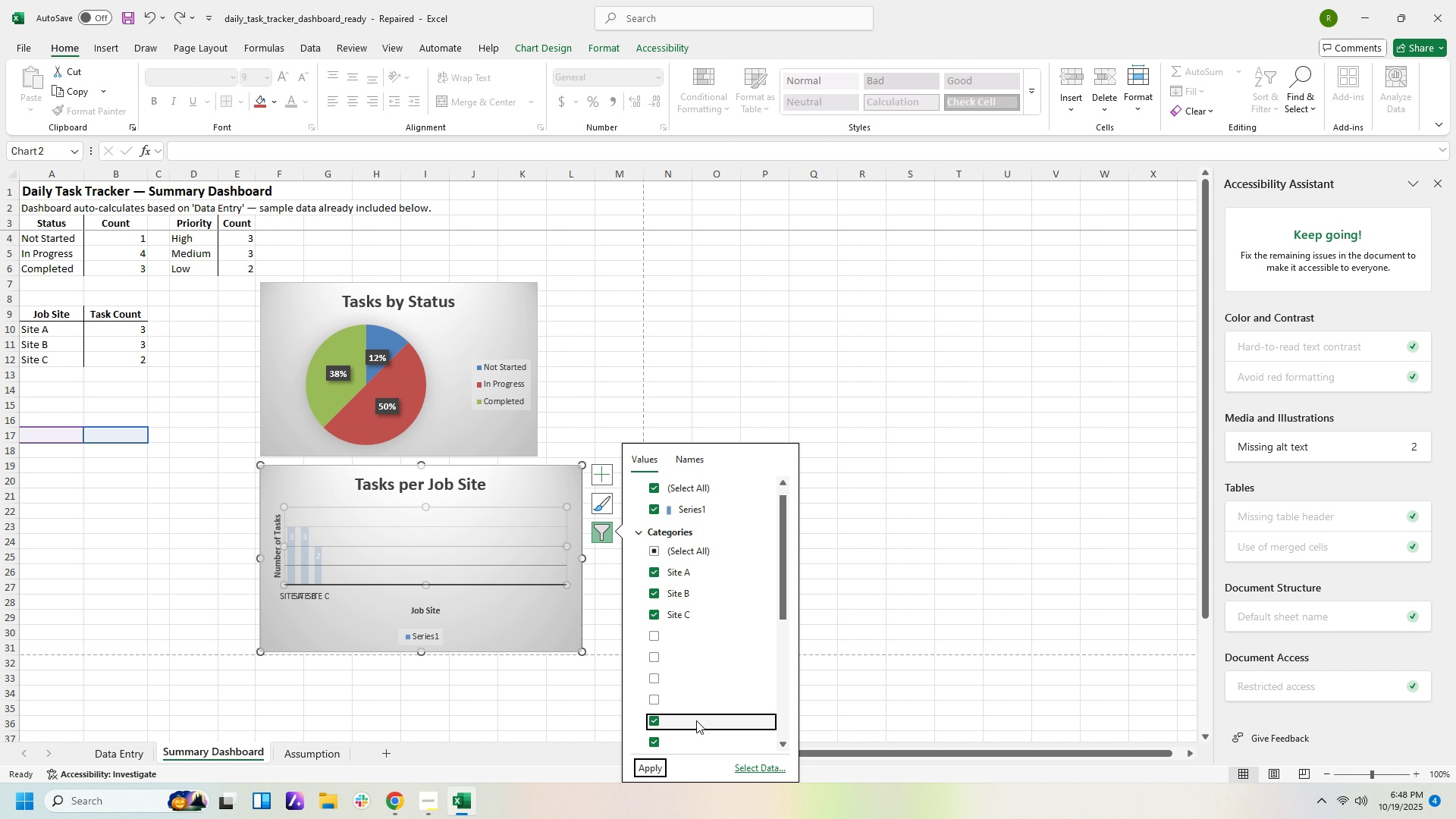 
triple_click([696, 720])
 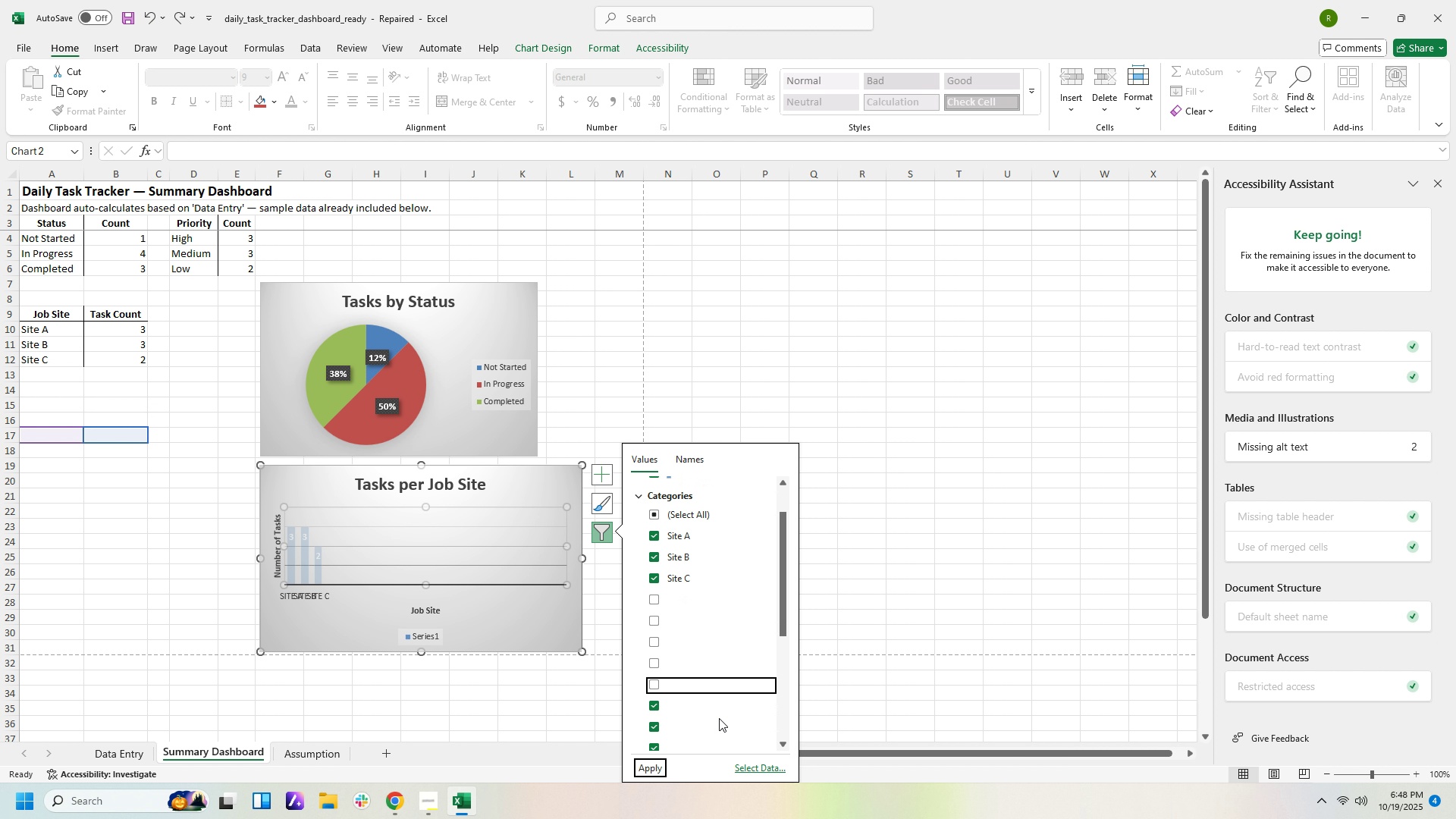 
scroll: coordinate [719, 718], scroll_direction: down, amount: 5.0
 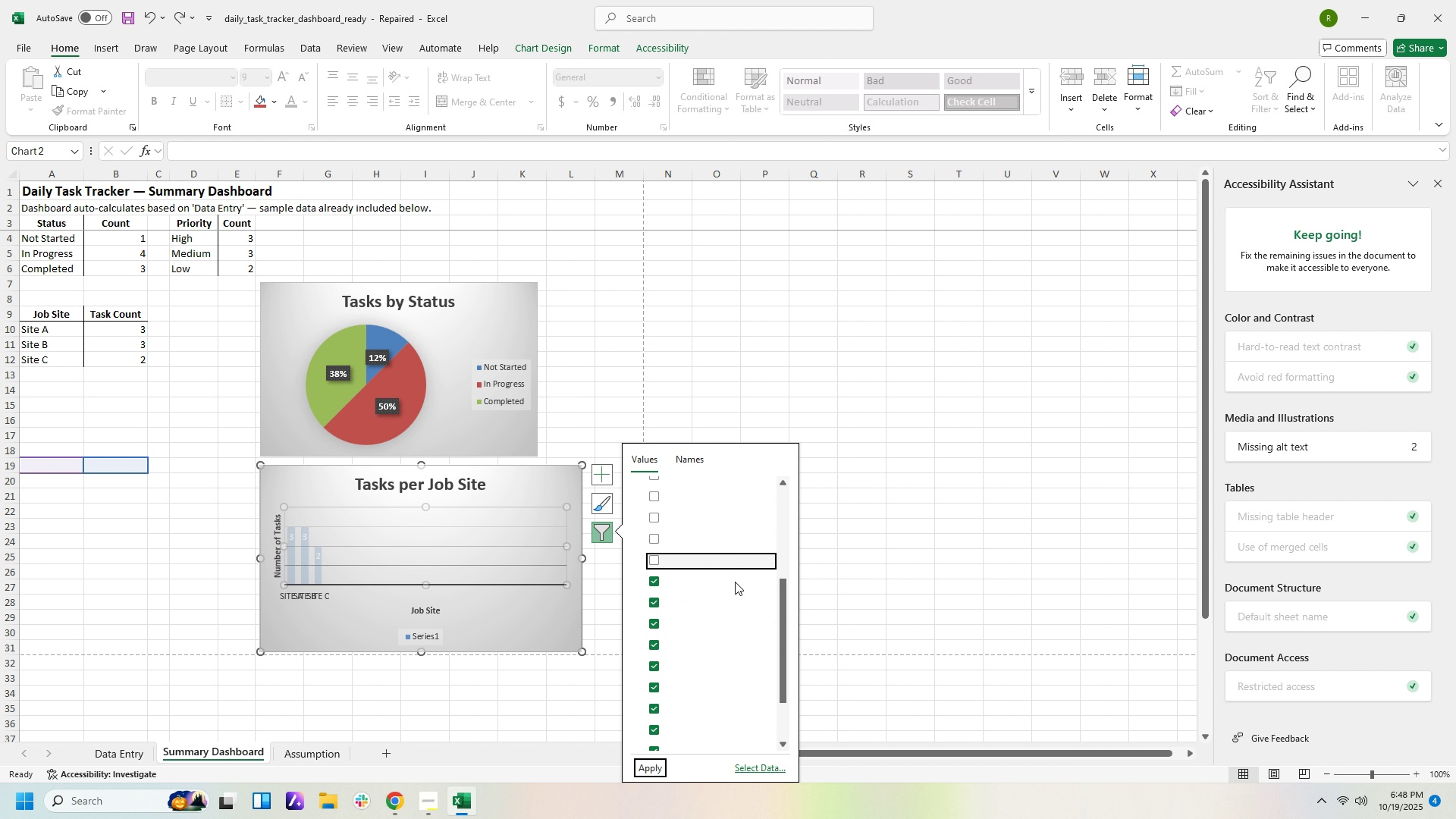 
double_click([735, 582])
 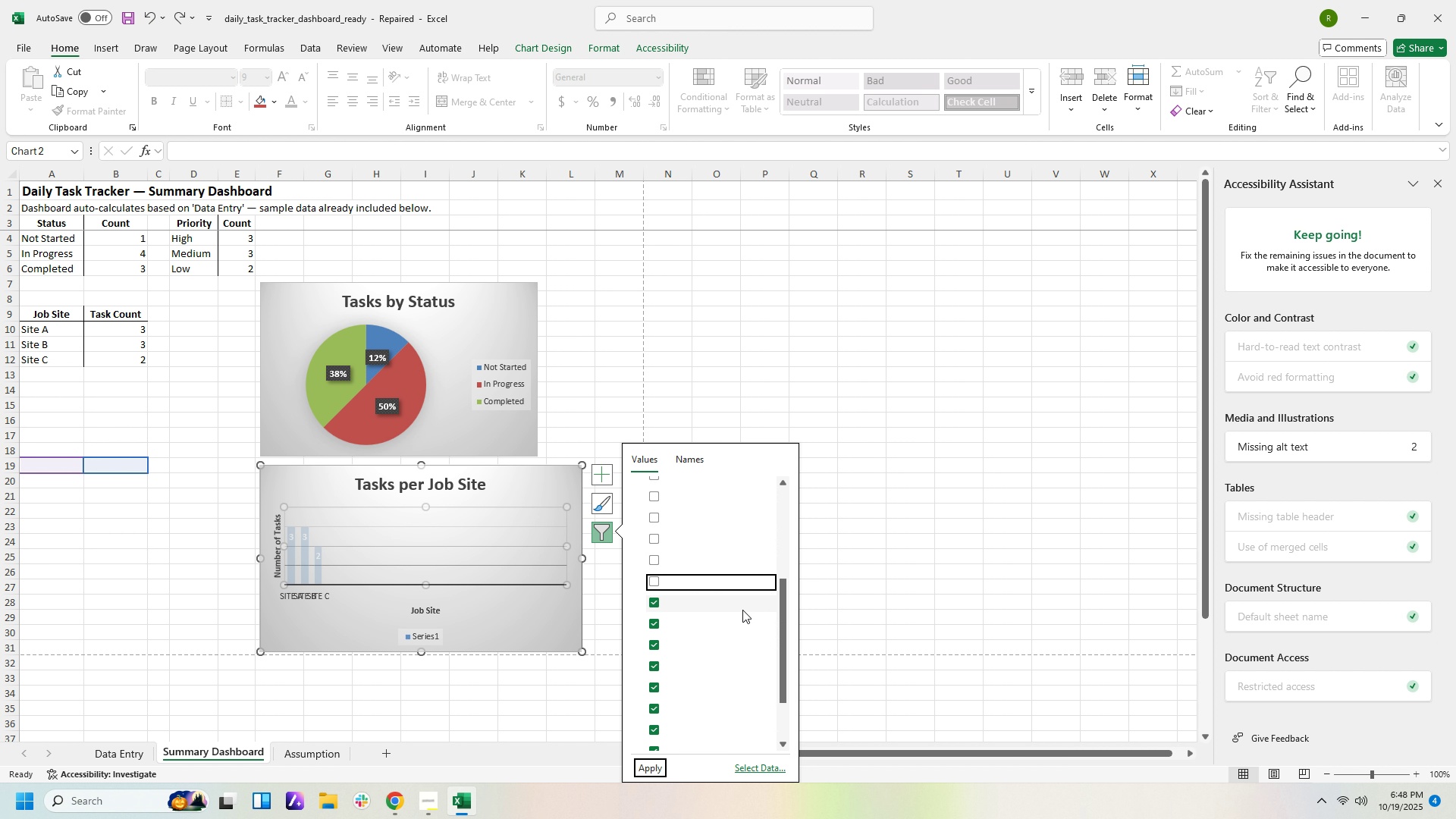 
triple_click([742, 610])
 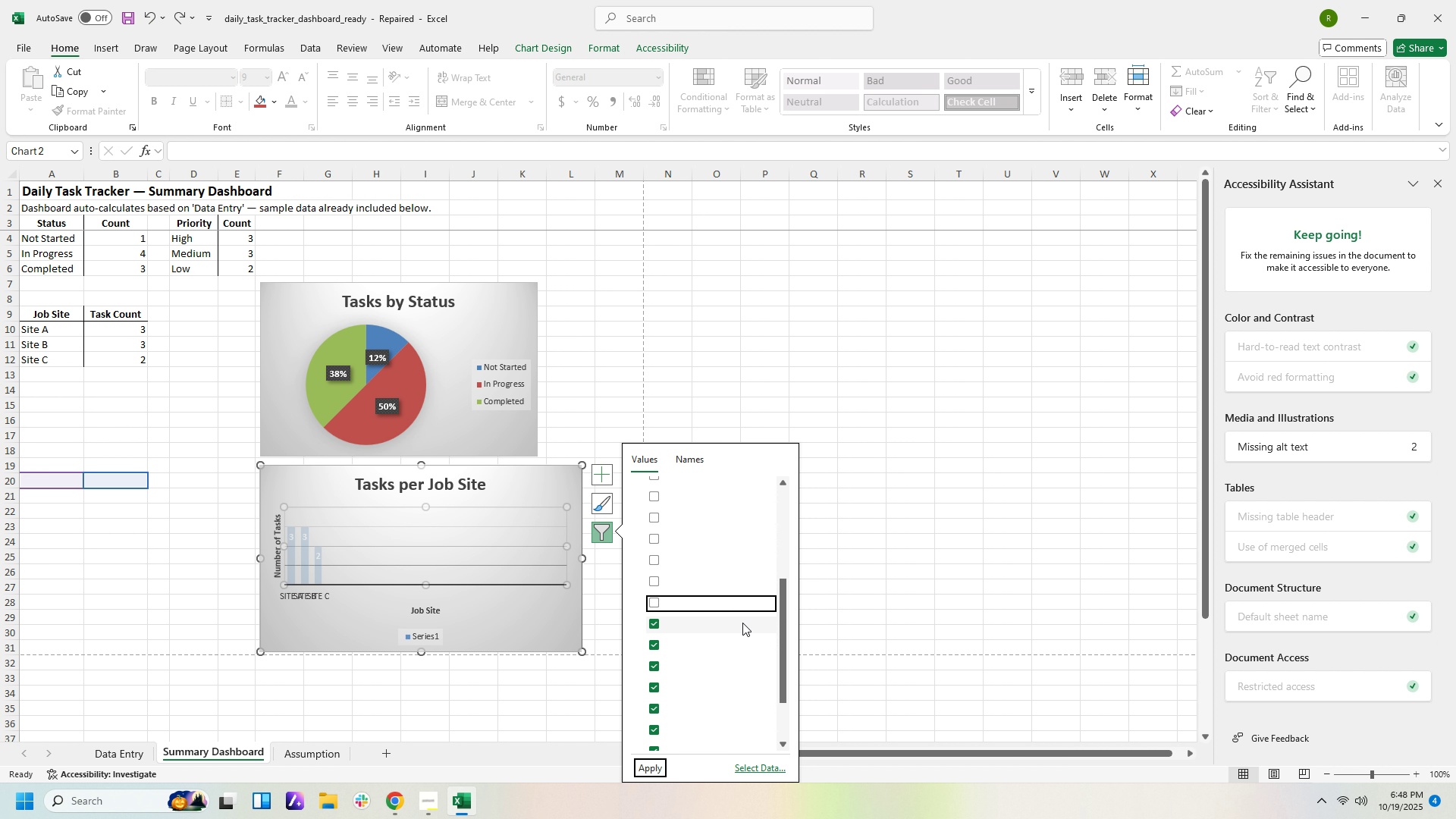 
triple_click([742, 623])
 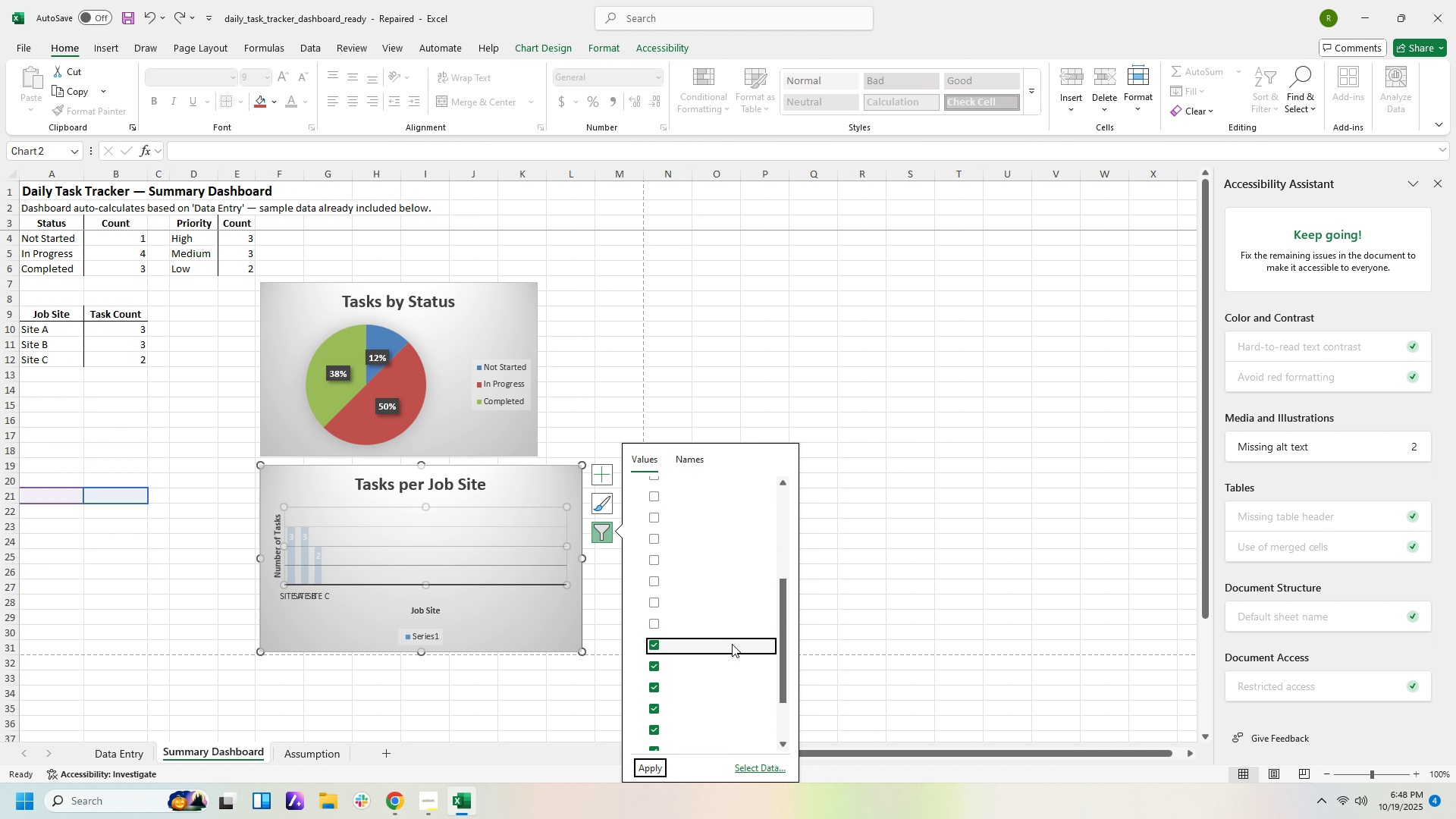 
triple_click([732, 644])
 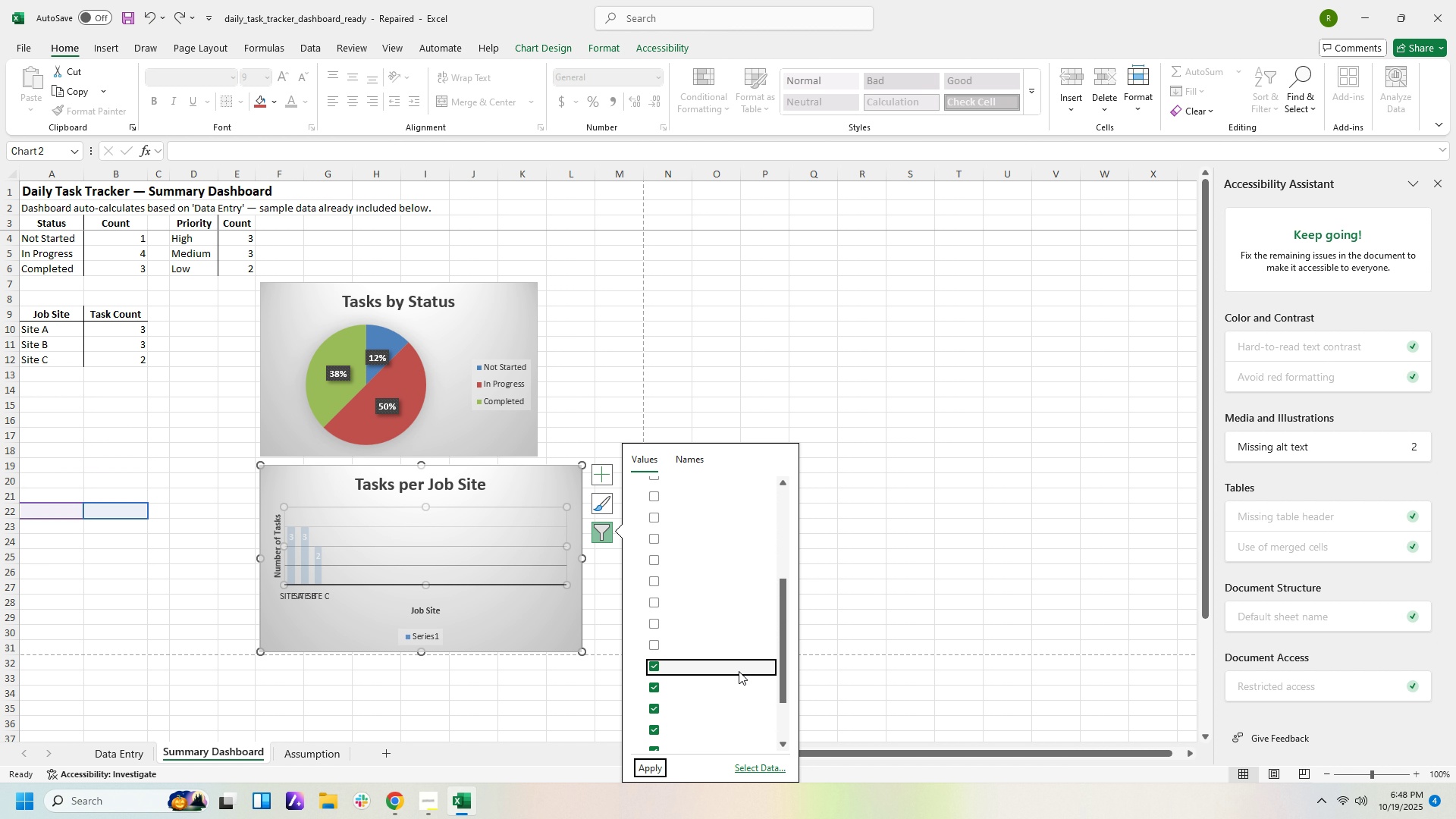 
triple_click([739, 671])
 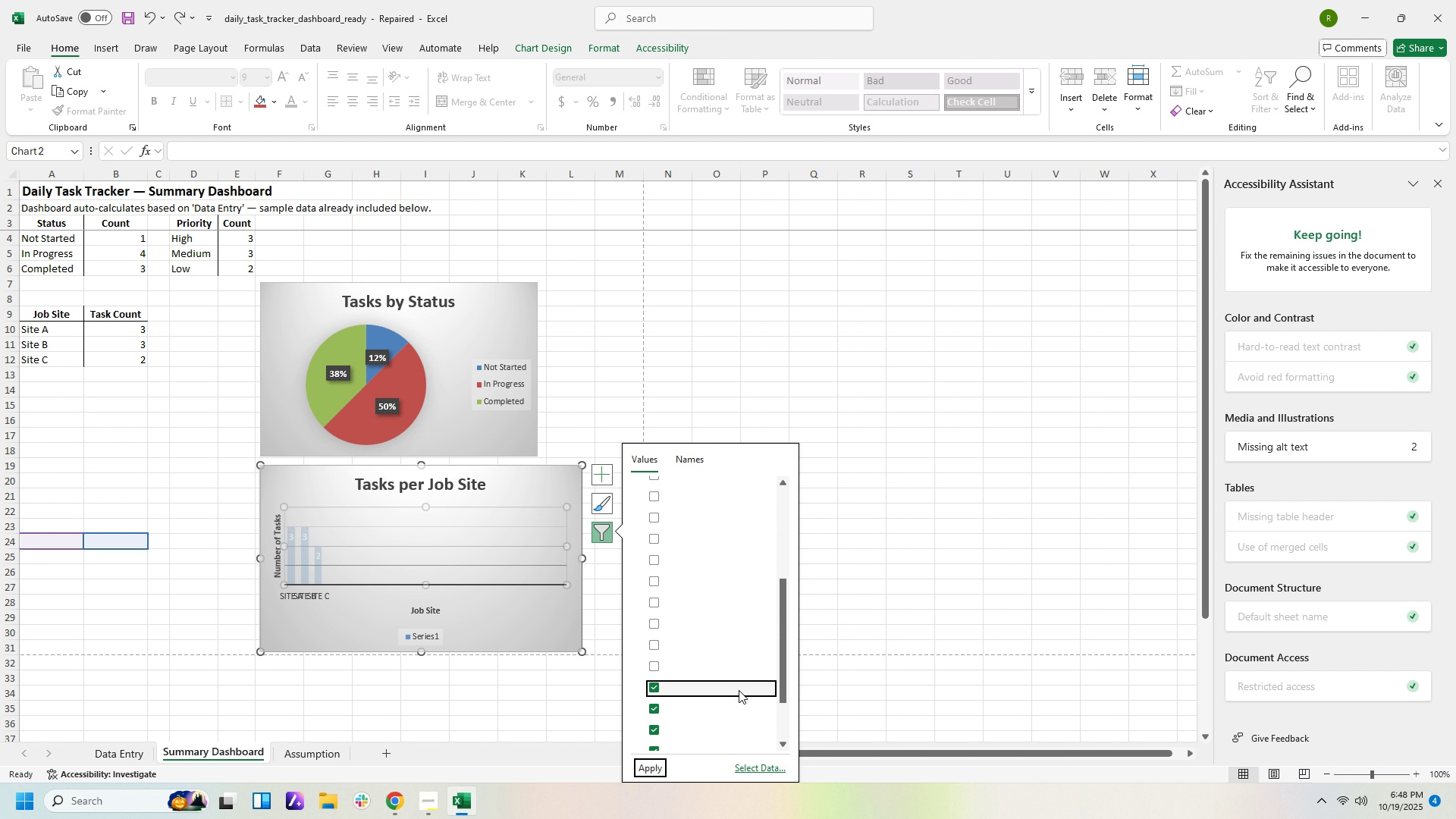 
triple_click([739, 690])
 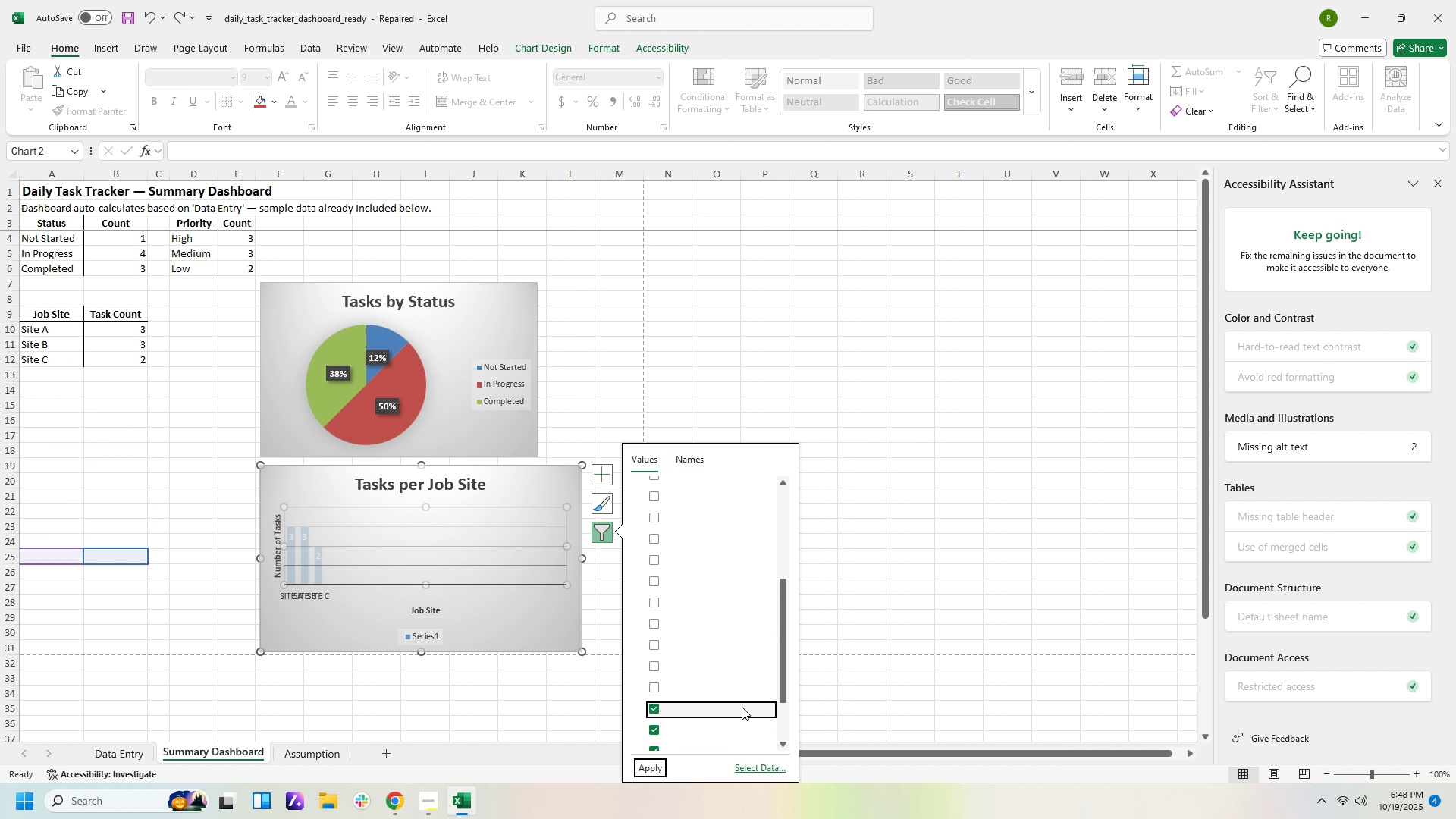 
triple_click([742, 707])
 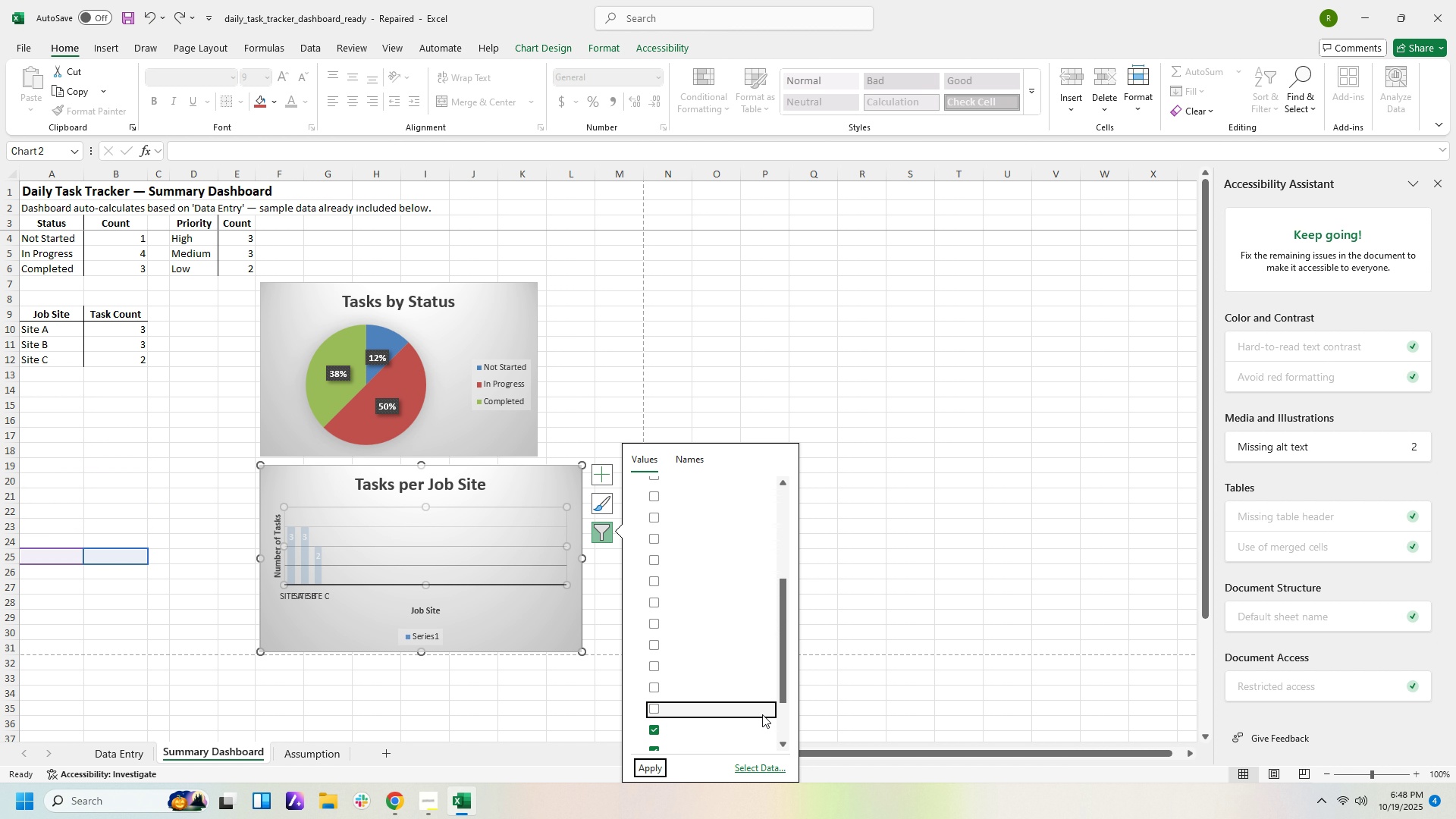 
scroll: coordinate [758, 714], scroll_direction: down, amount: 2.0
 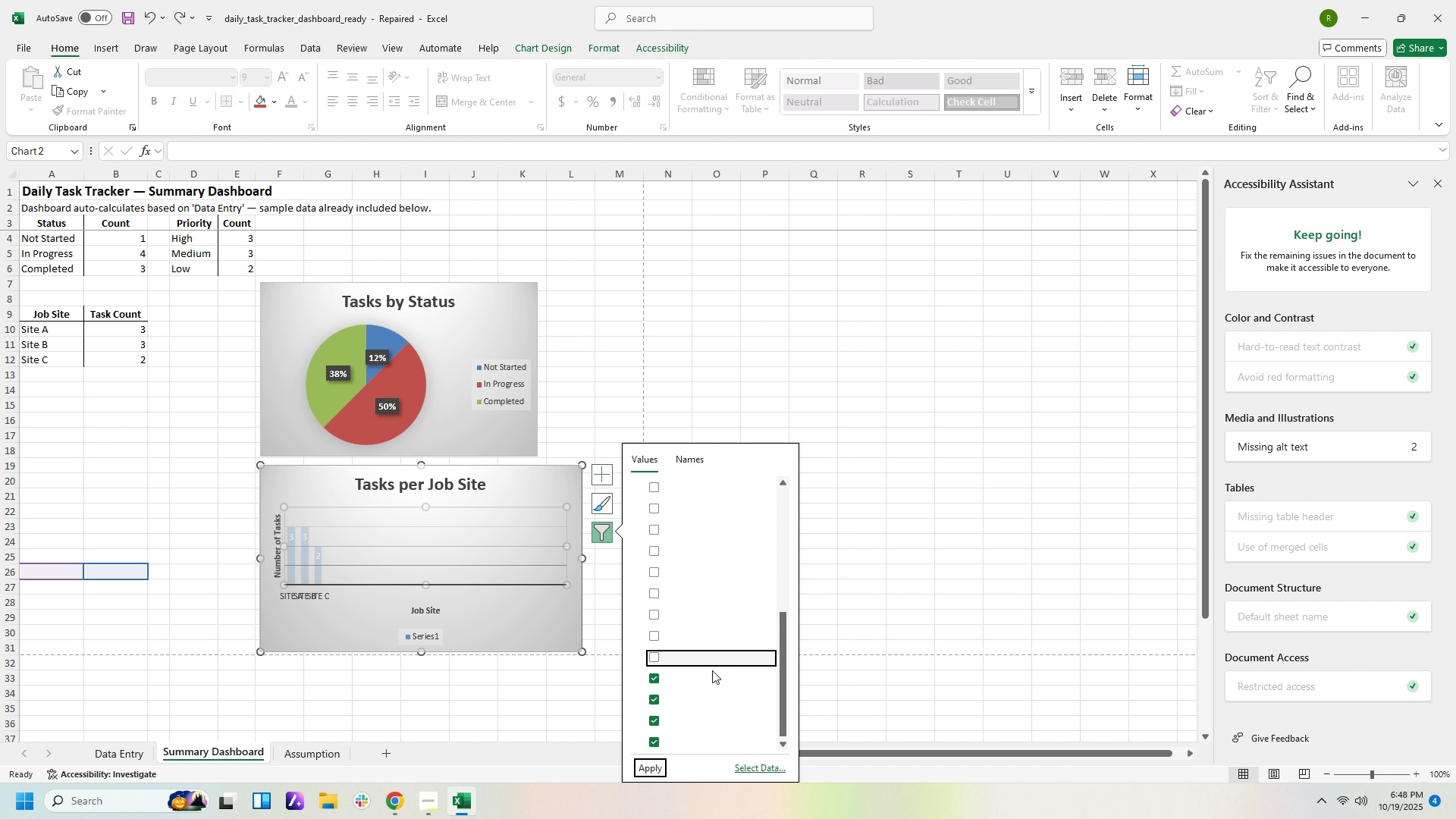 
double_click([712, 673])
 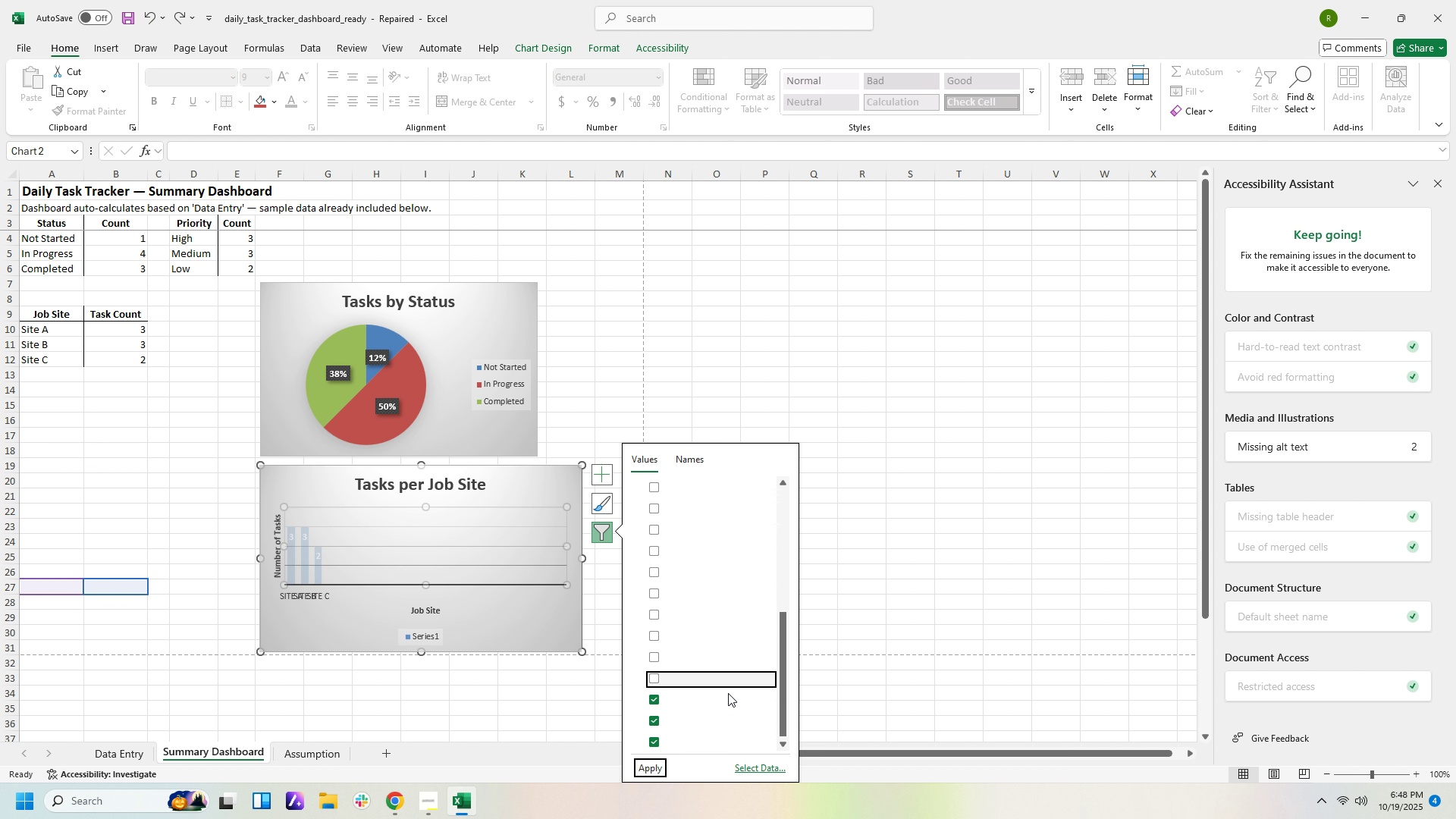 
scroll: coordinate [730, 695], scroll_direction: down, amount: 3.0
 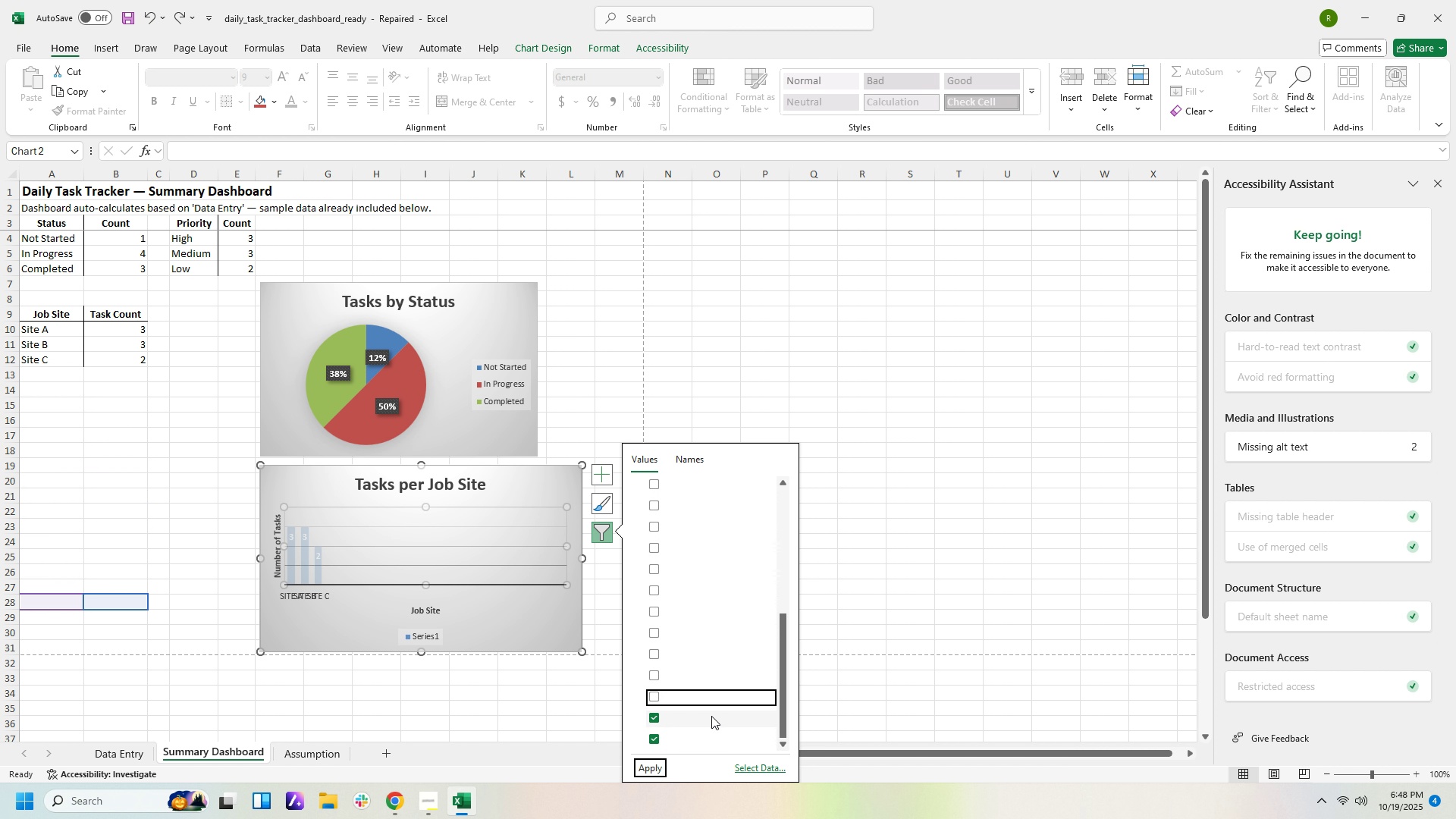 
double_click([711, 716])
 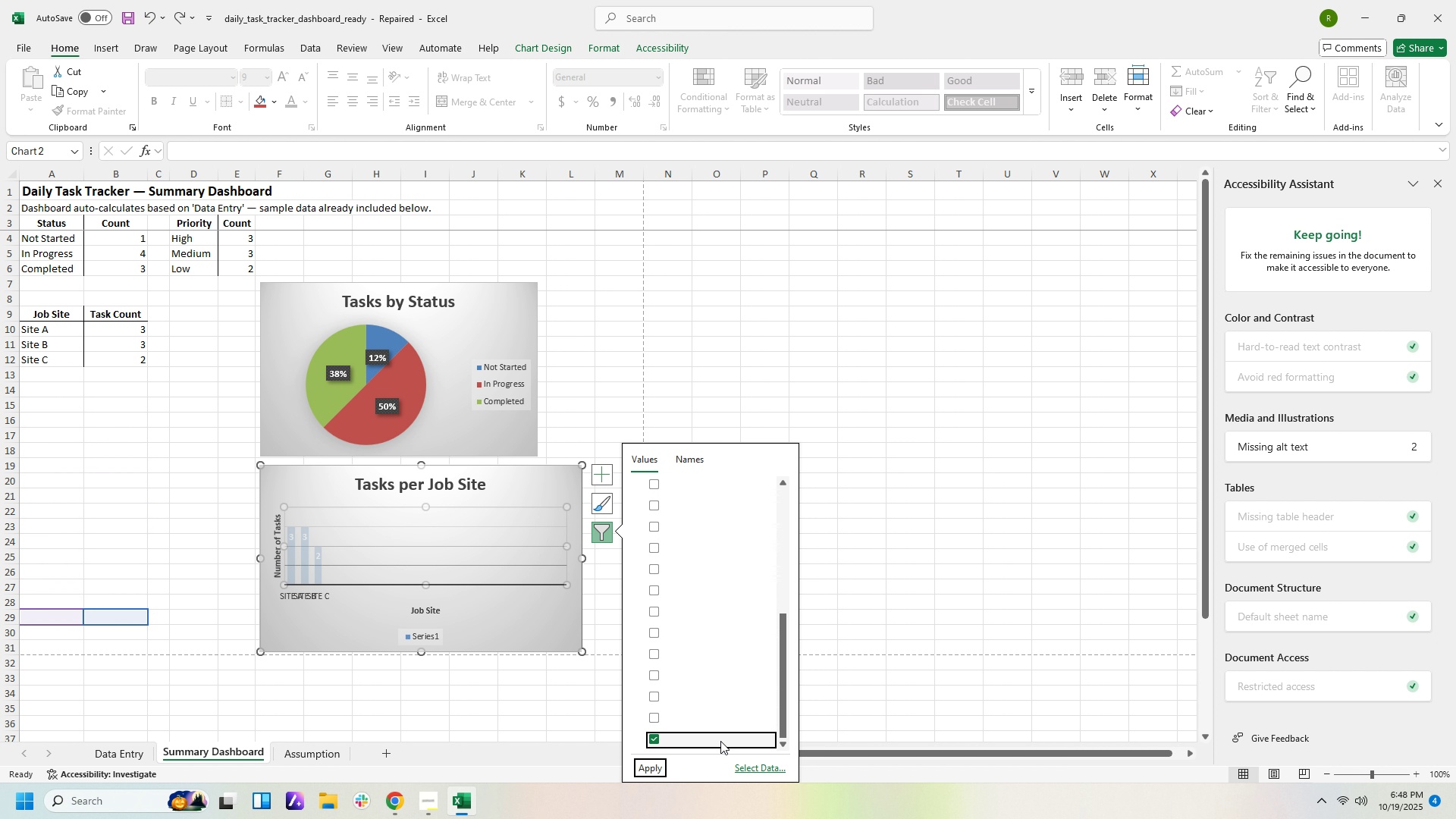 
triple_click([720, 741])
 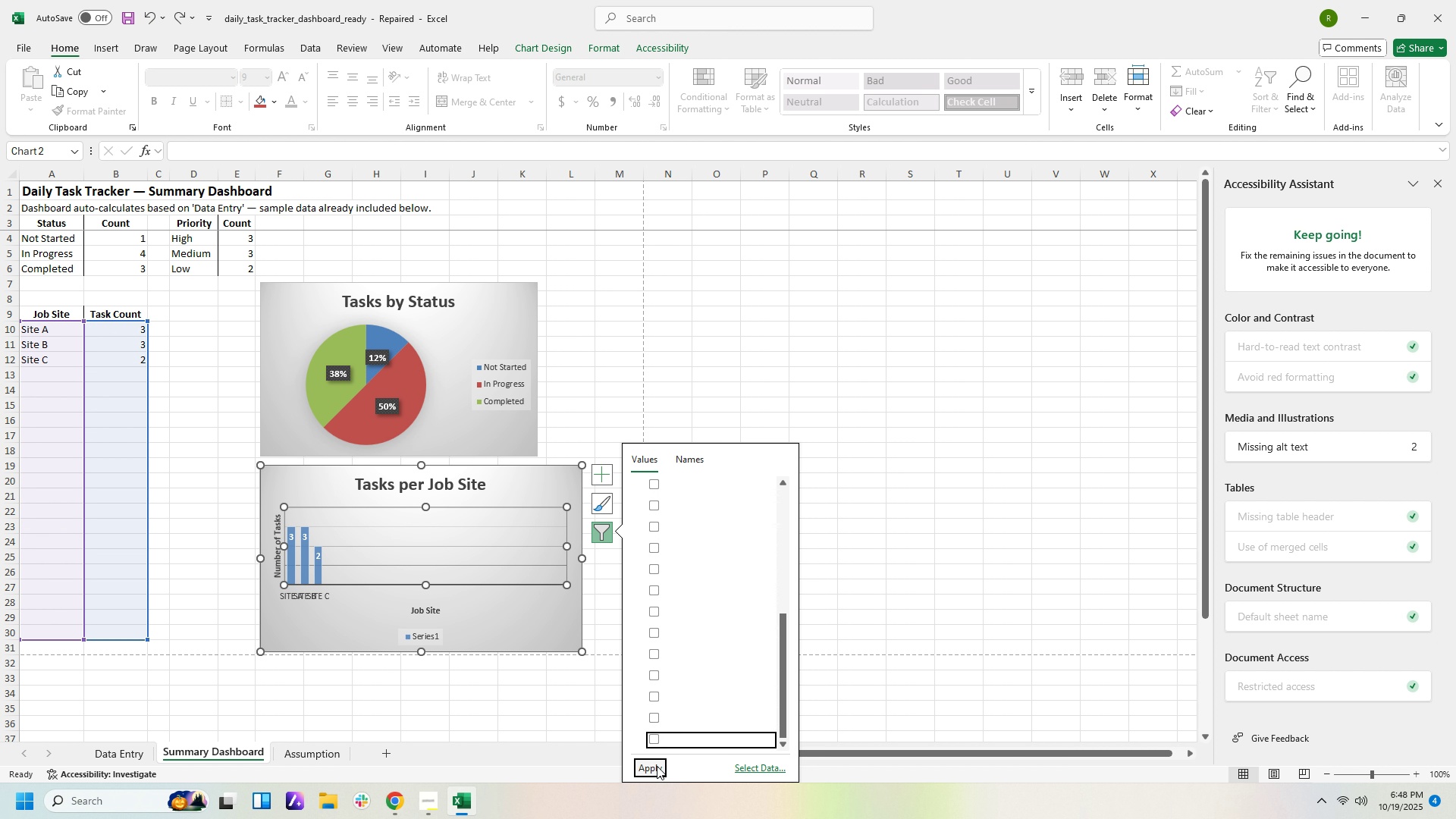 
left_click([657, 766])
 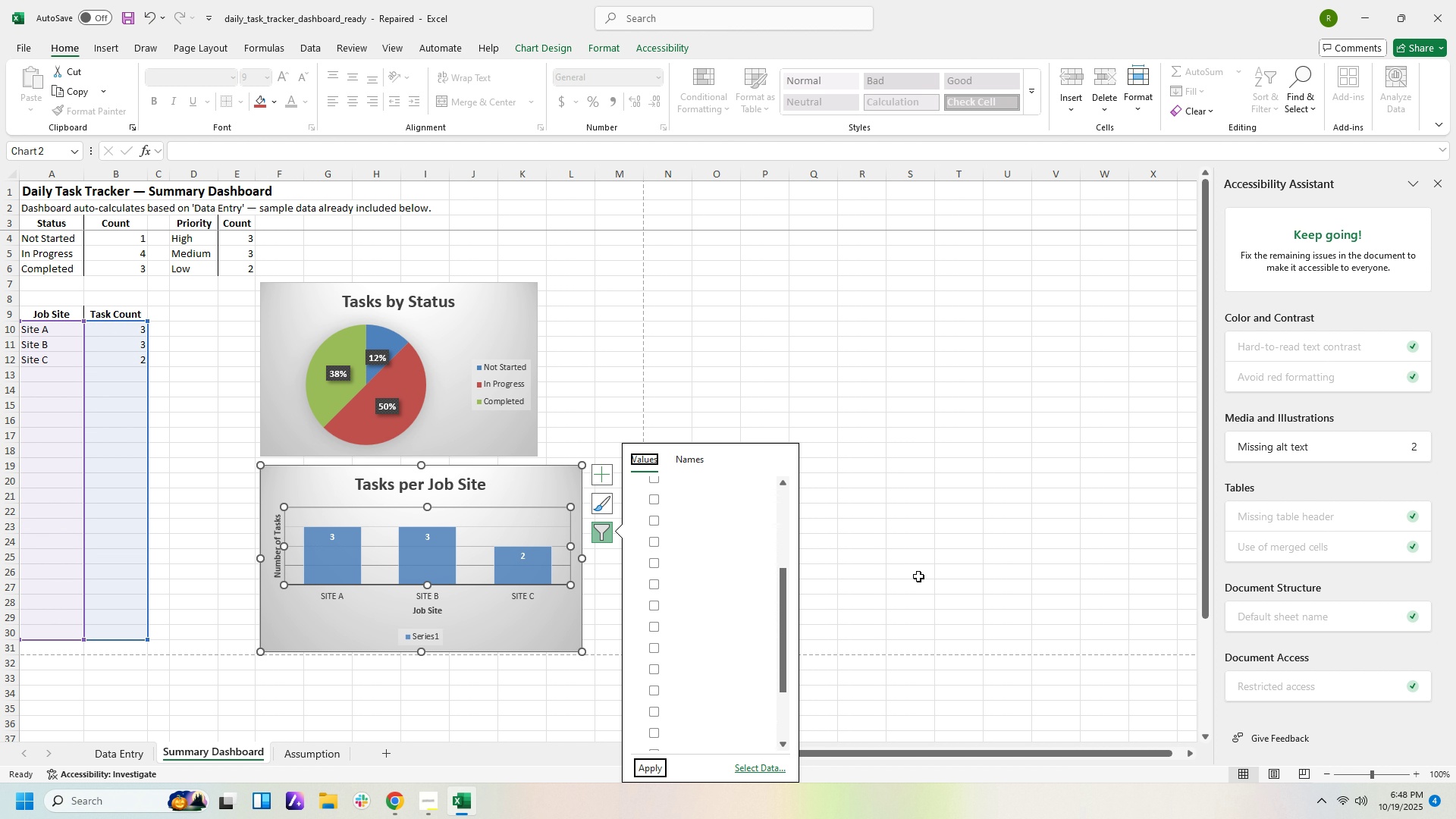 
left_click([956, 560])
 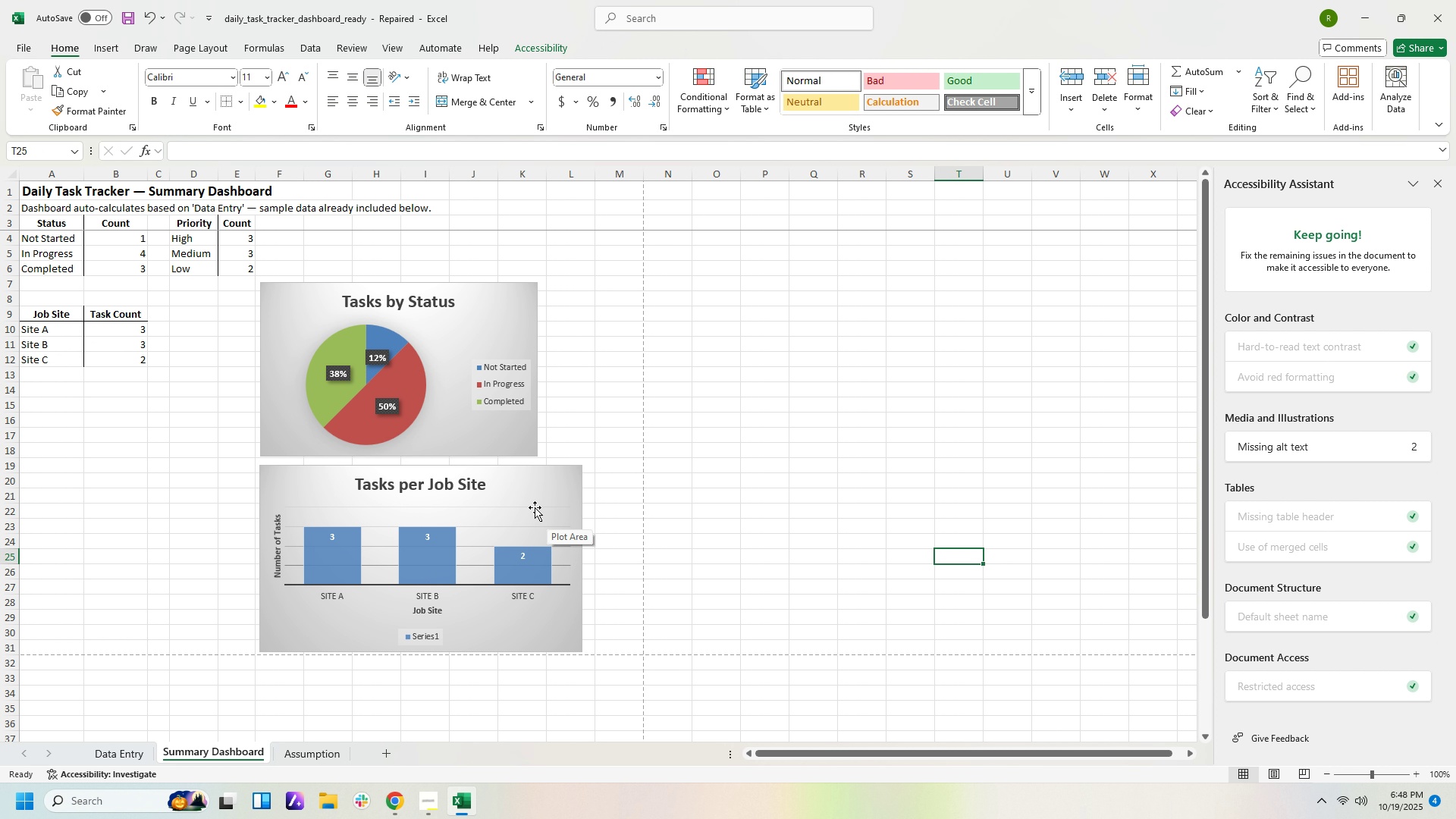 
left_click_drag(start_coordinate=[536, 494], to_coordinate=[512, 495])
 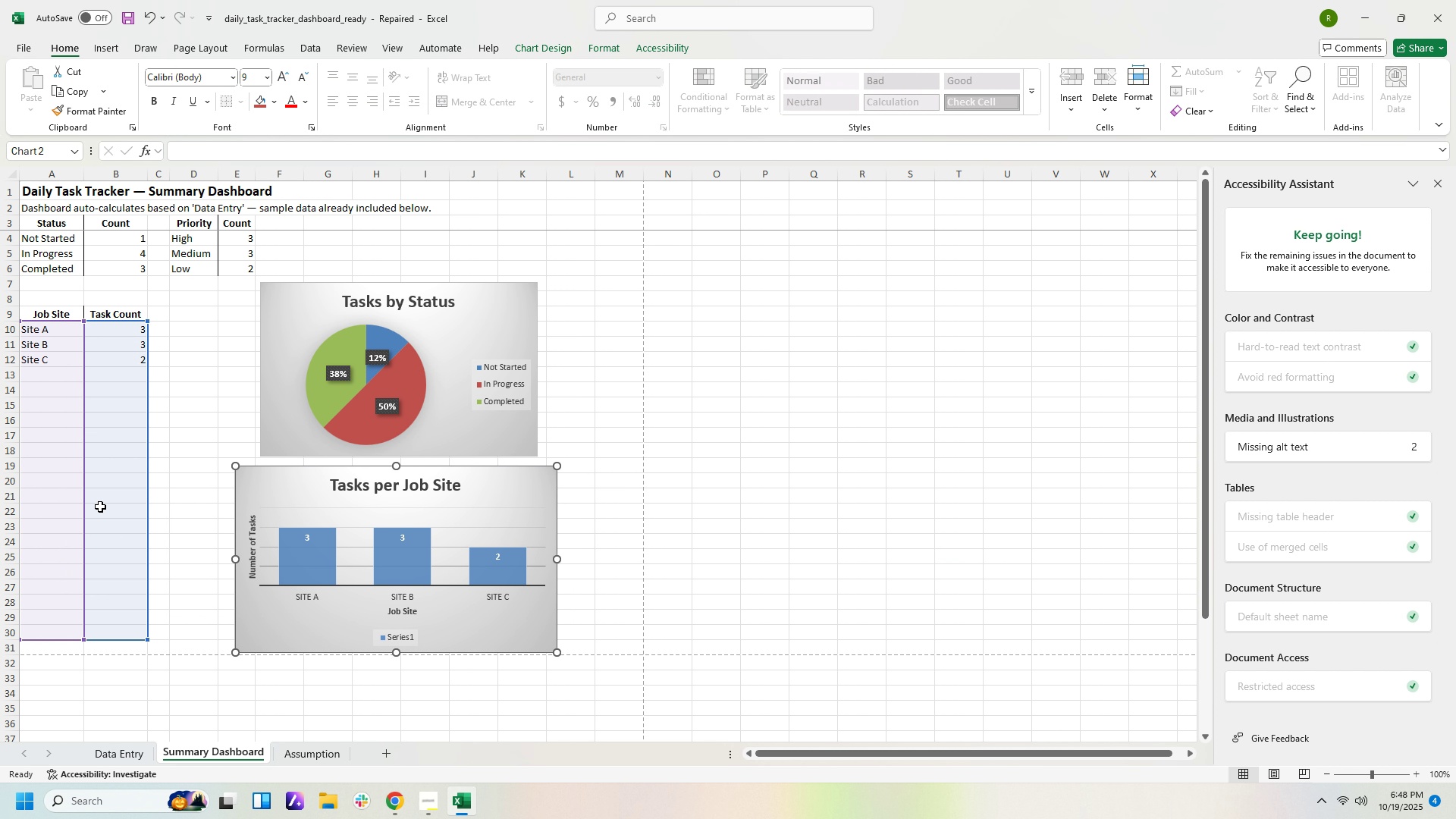 
left_click([102, 530])
 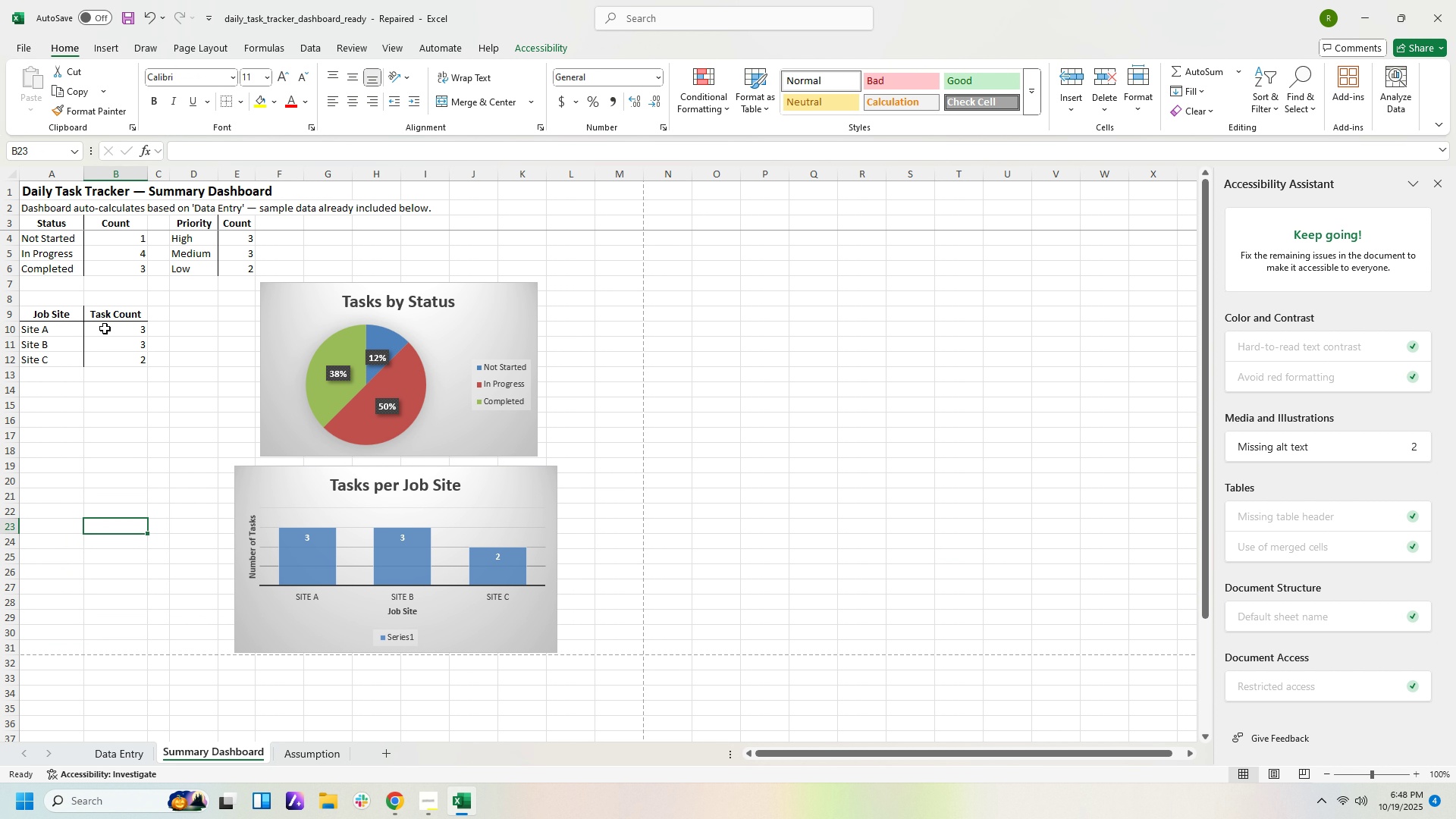 
left_click_drag(start_coordinate=[102, 315], to_coordinate=[102, 320])
 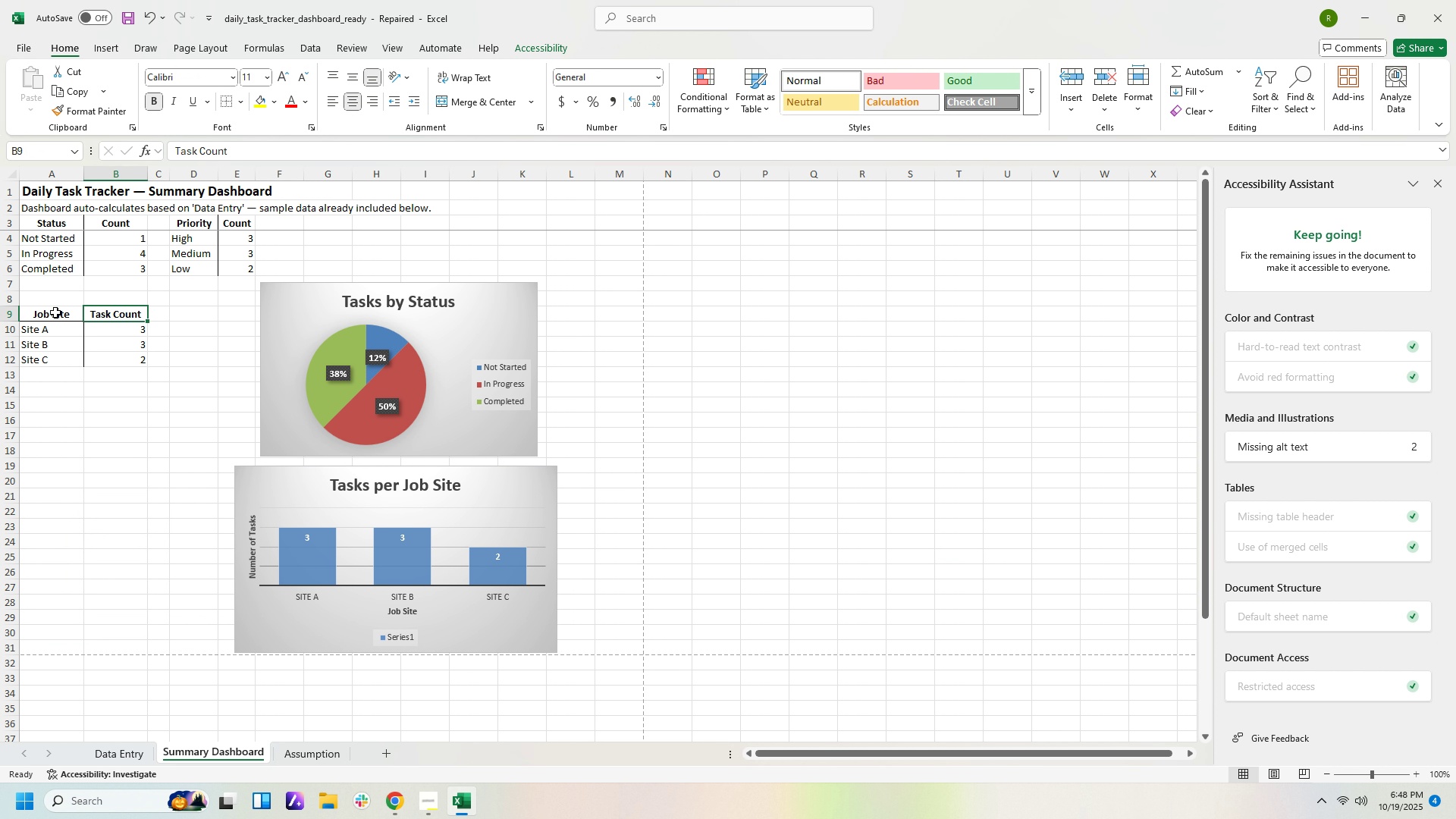 
left_click_drag(start_coordinate=[55, 312], to_coordinate=[130, 358])
 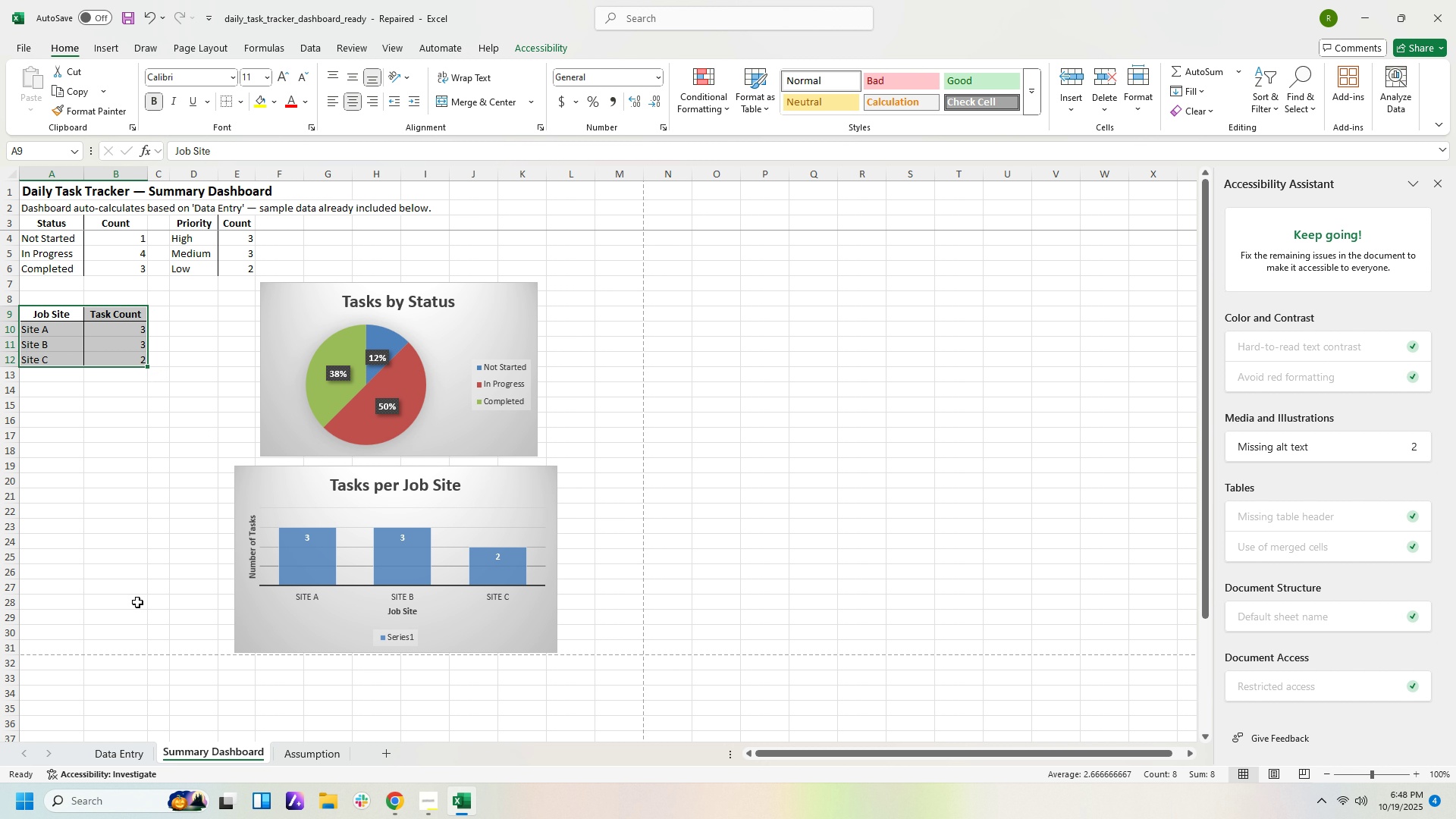 
left_click([133, 598])
 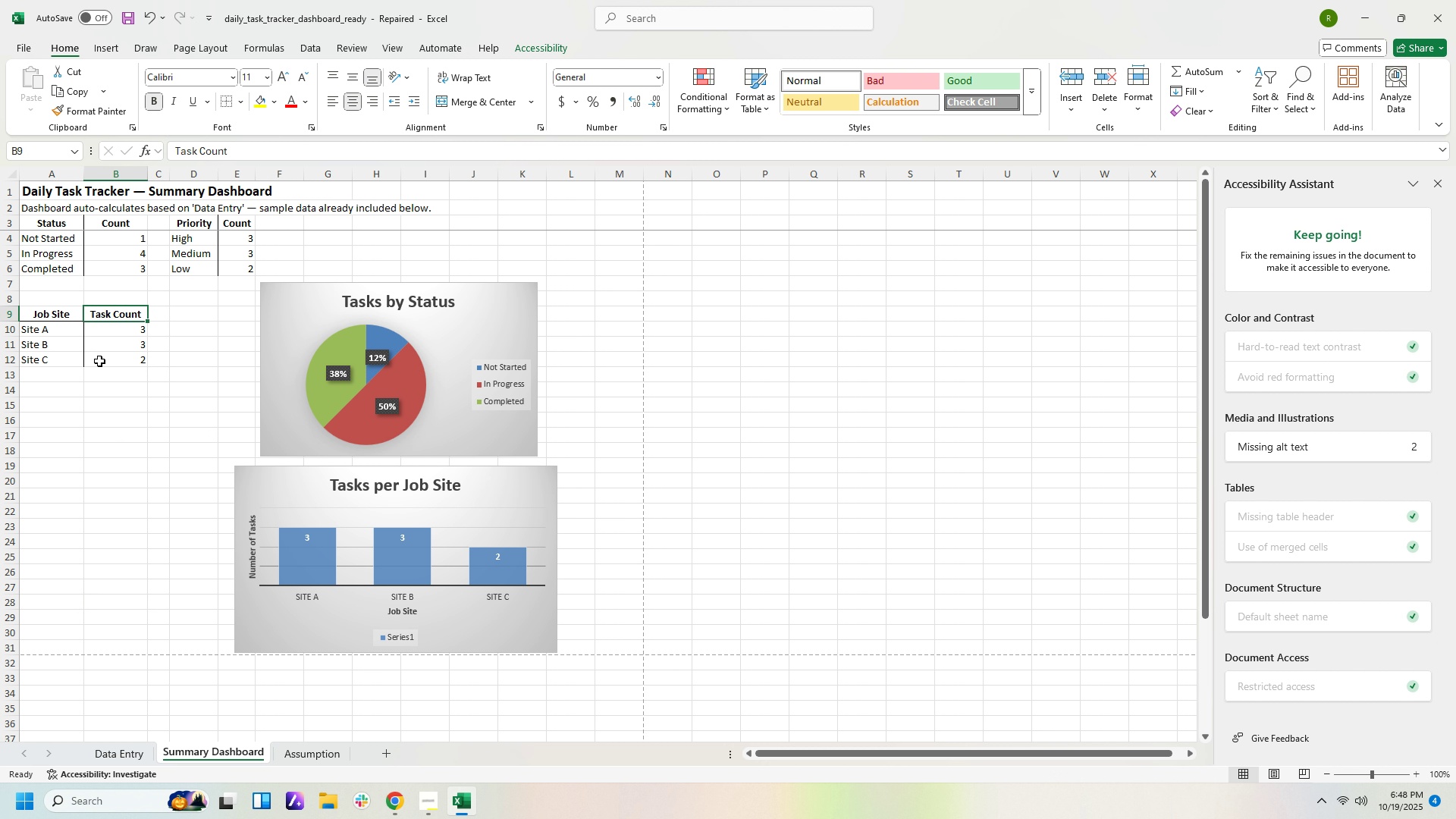 
double_click([99, 387])
 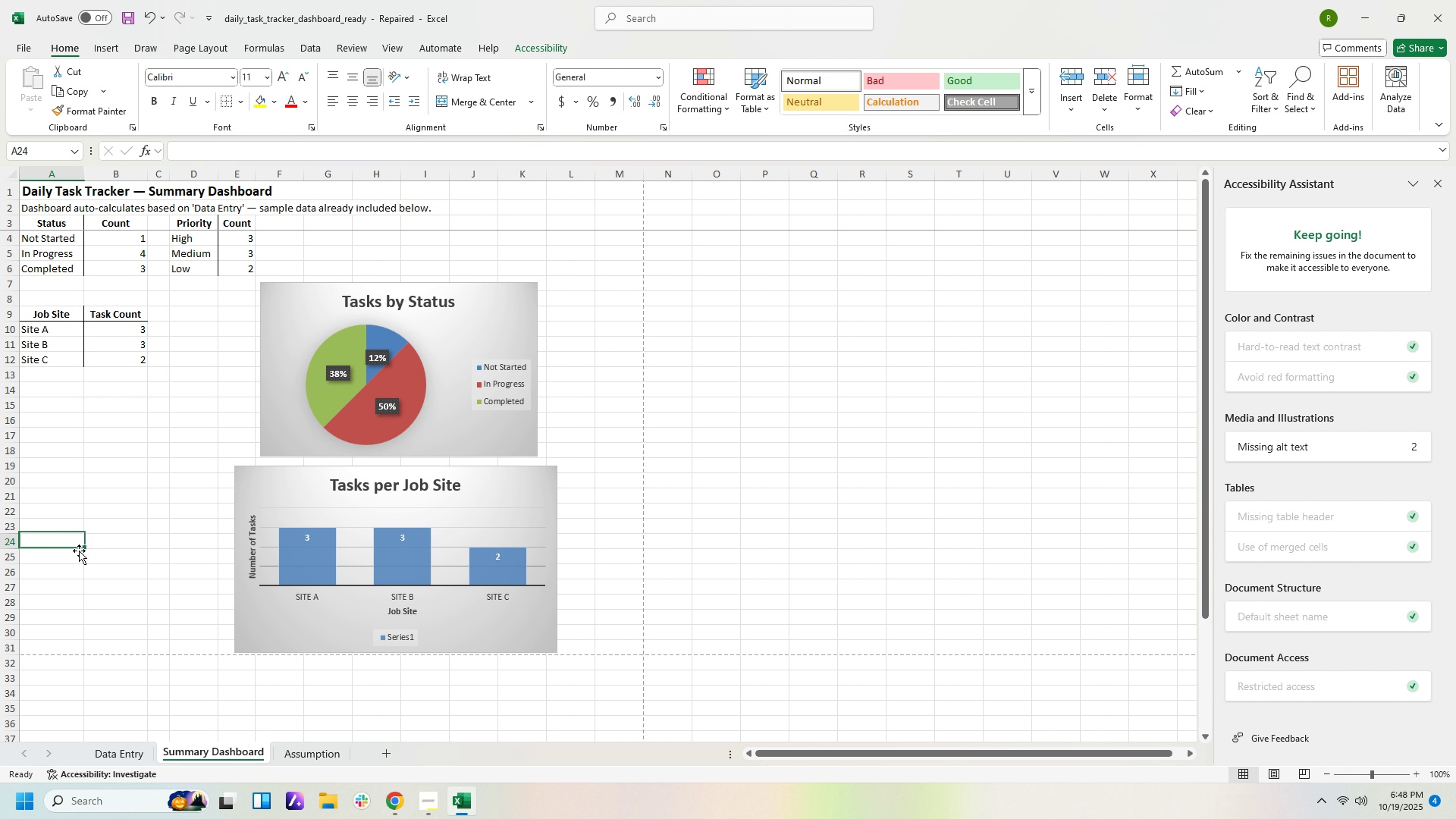 
triple_click([79, 545])
 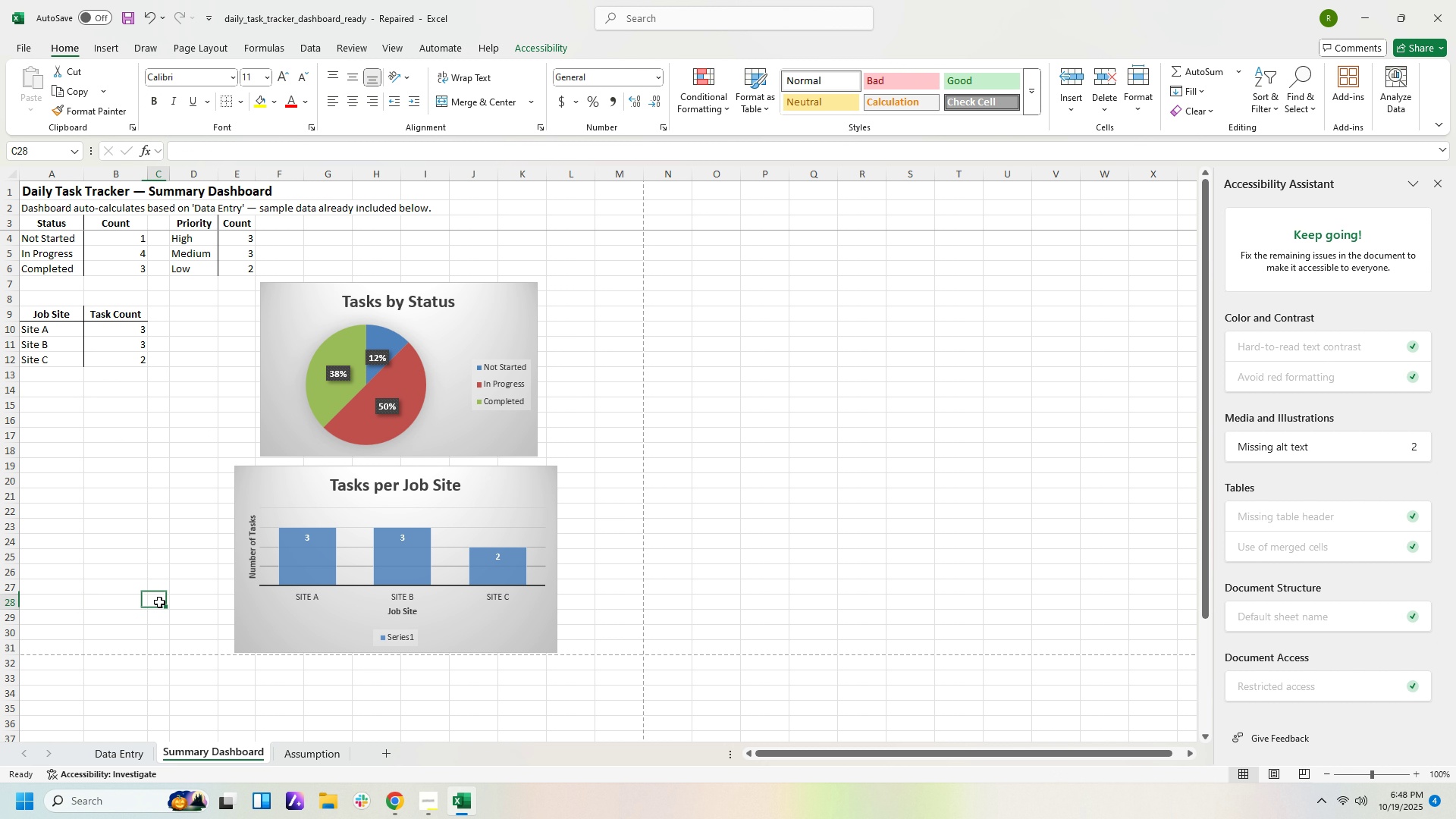 
triple_click([159, 602])
 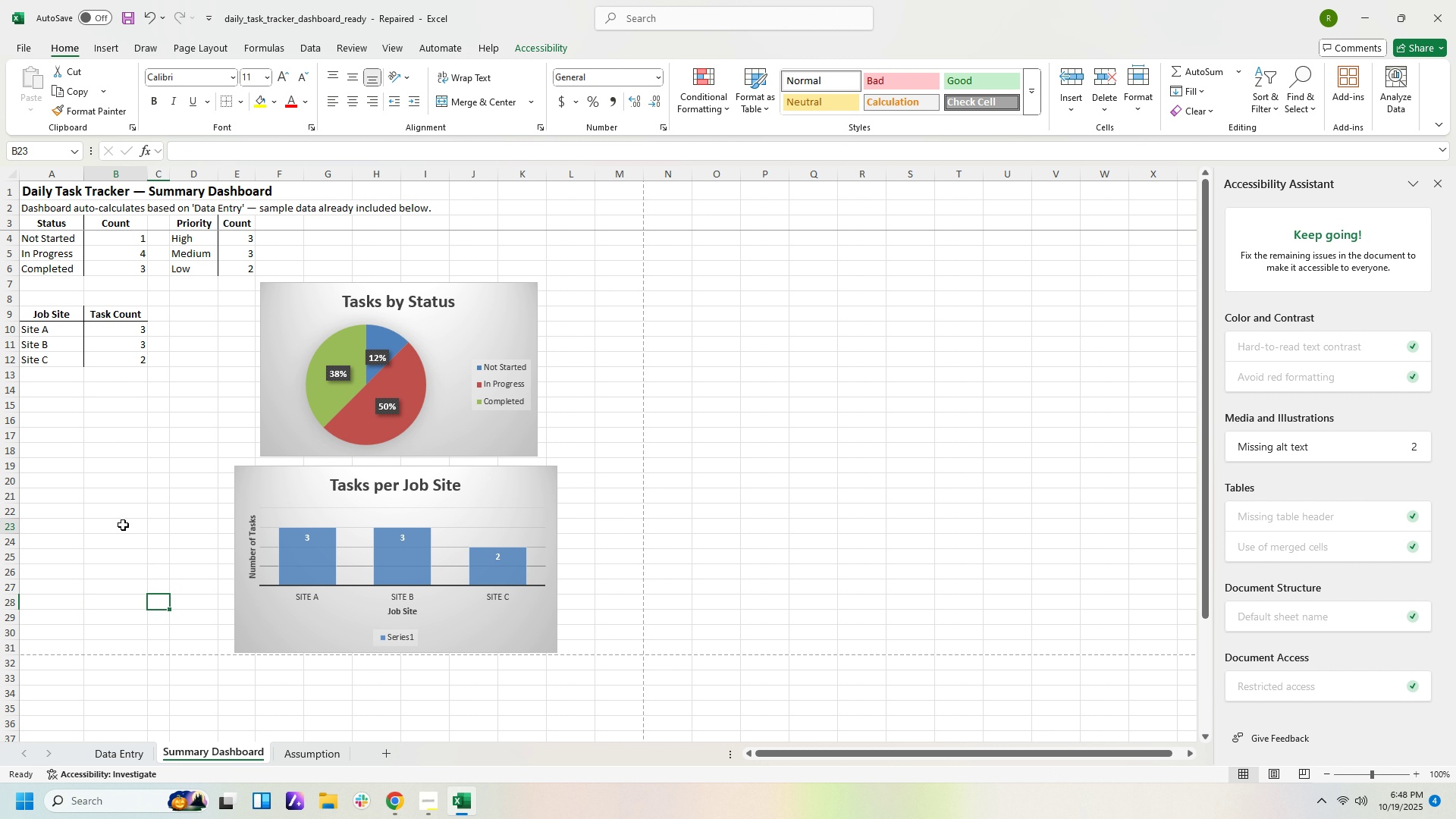 
left_click([123, 525])
 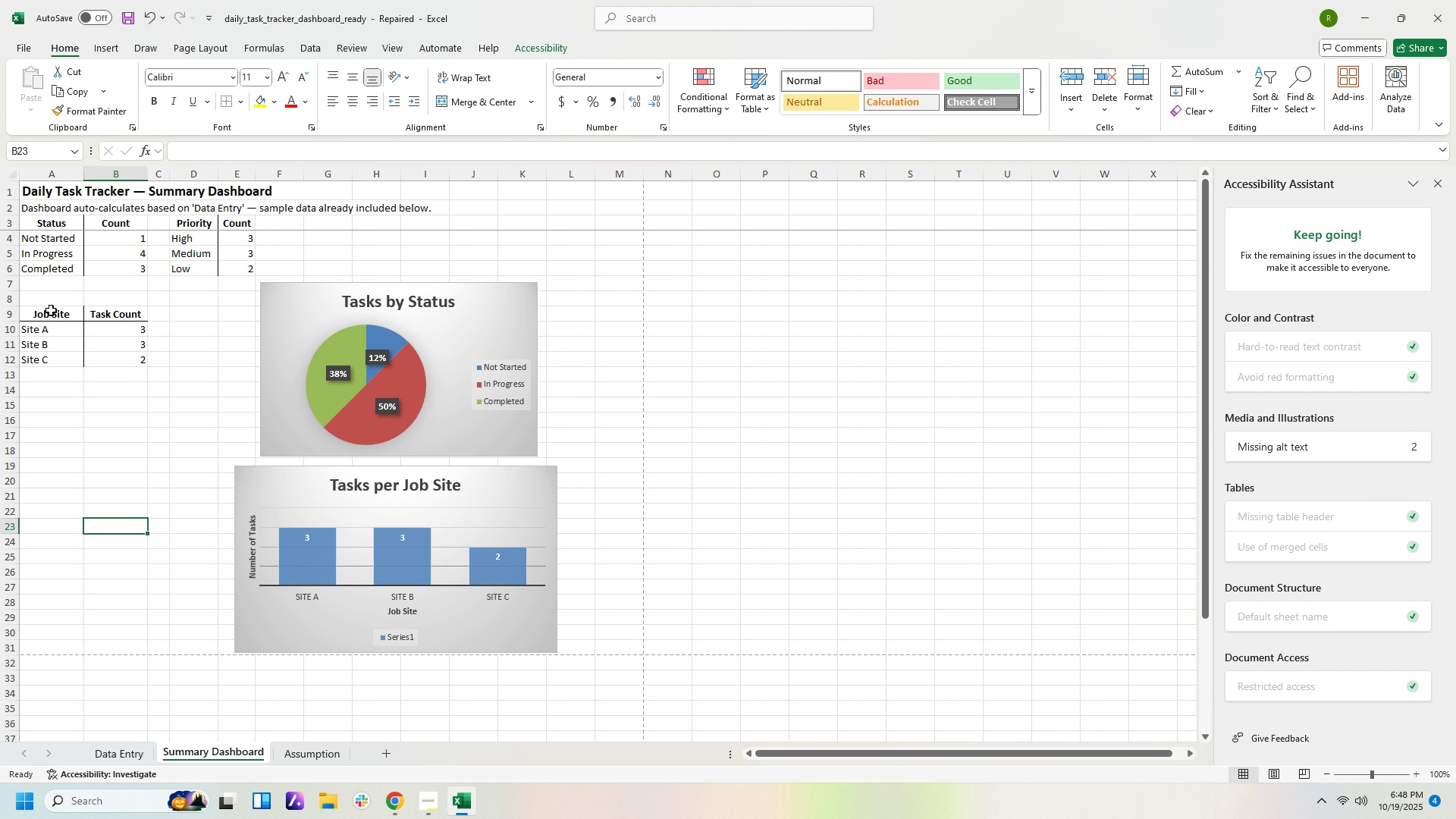 
left_click_drag(start_coordinate=[52, 311], to_coordinate=[139, 363])
 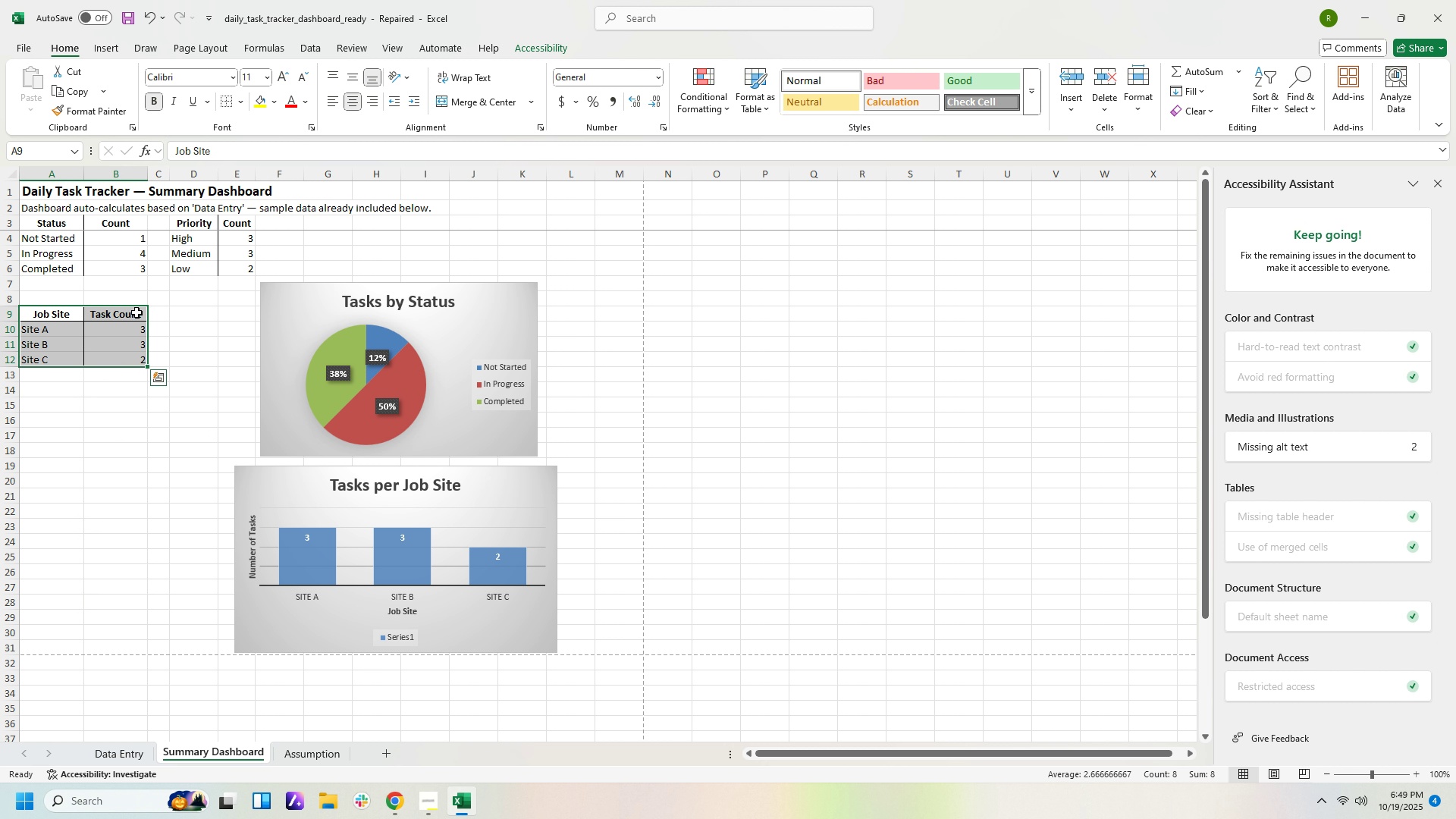 
key(Control+X)
 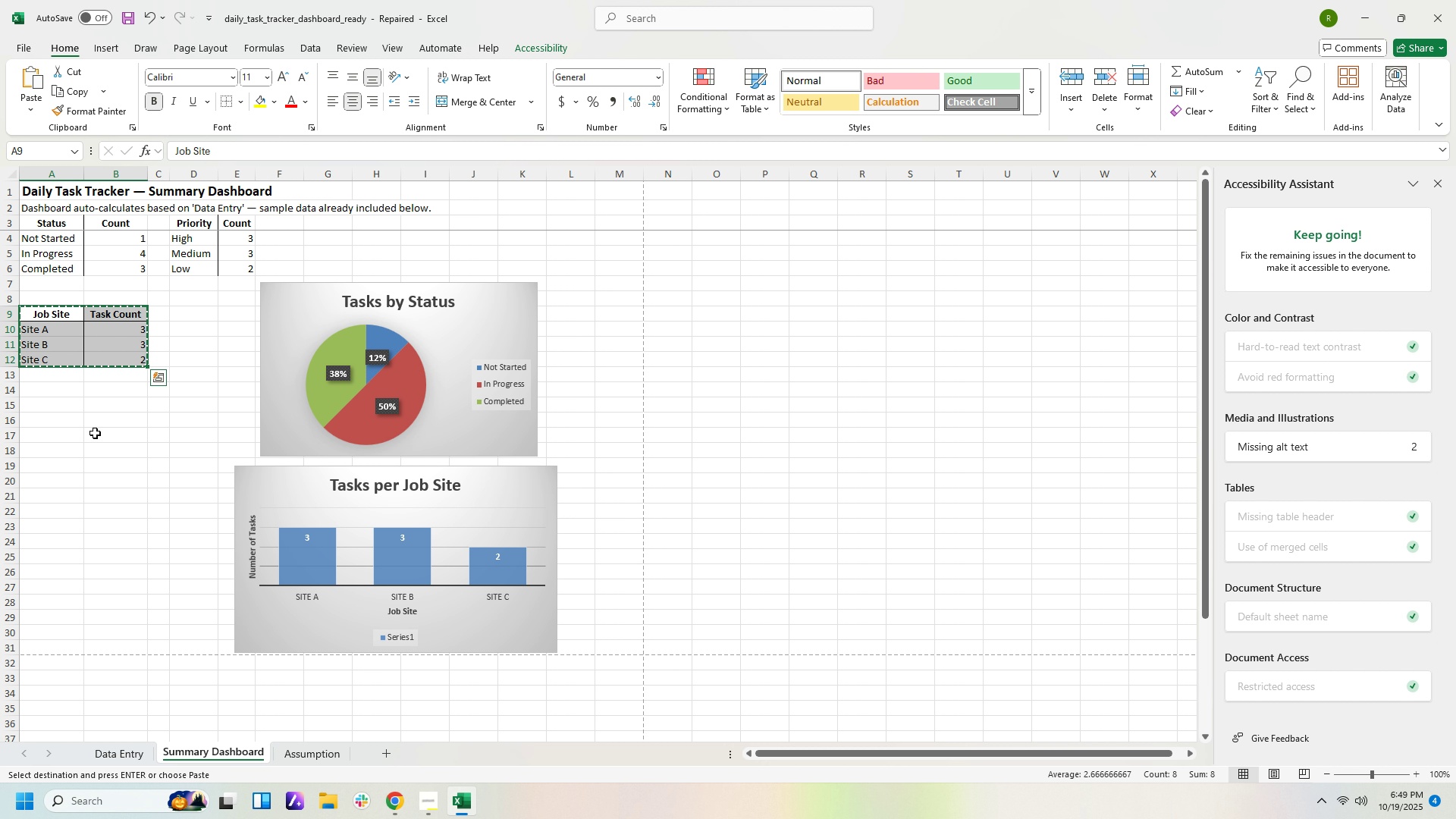 
left_click([95, 433])
 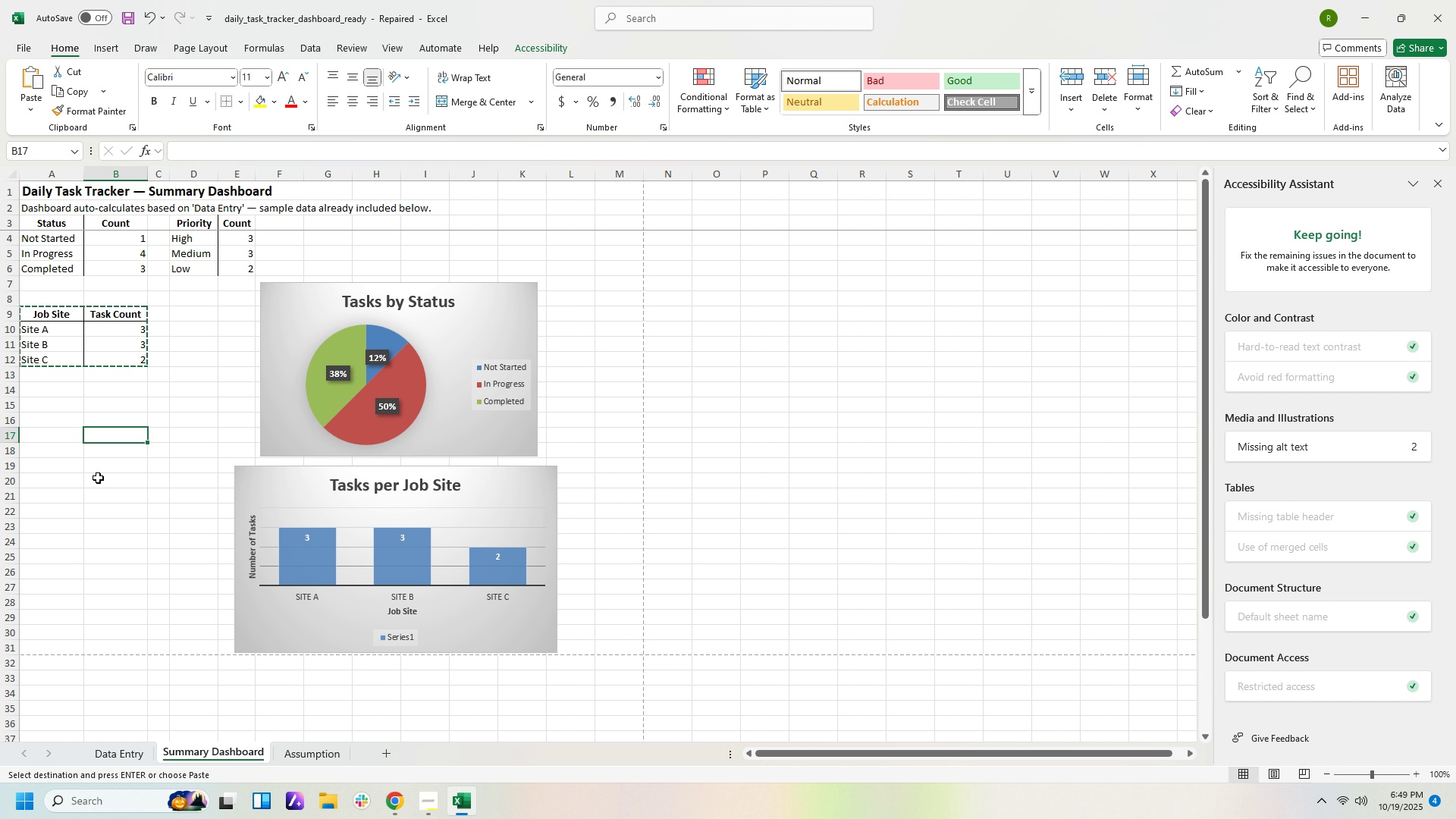 
left_click([102, 482])
 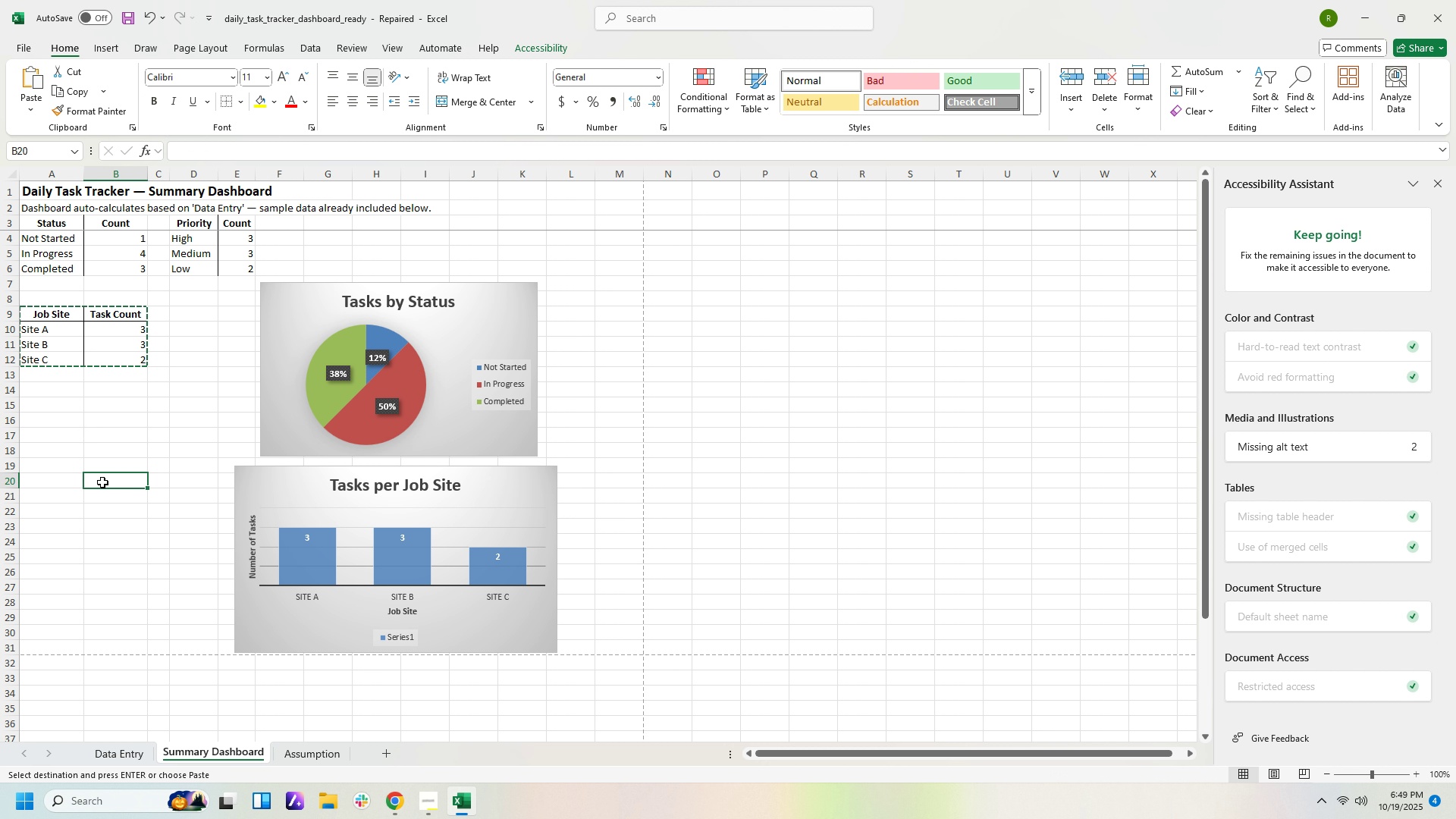 
key(Control+V)
 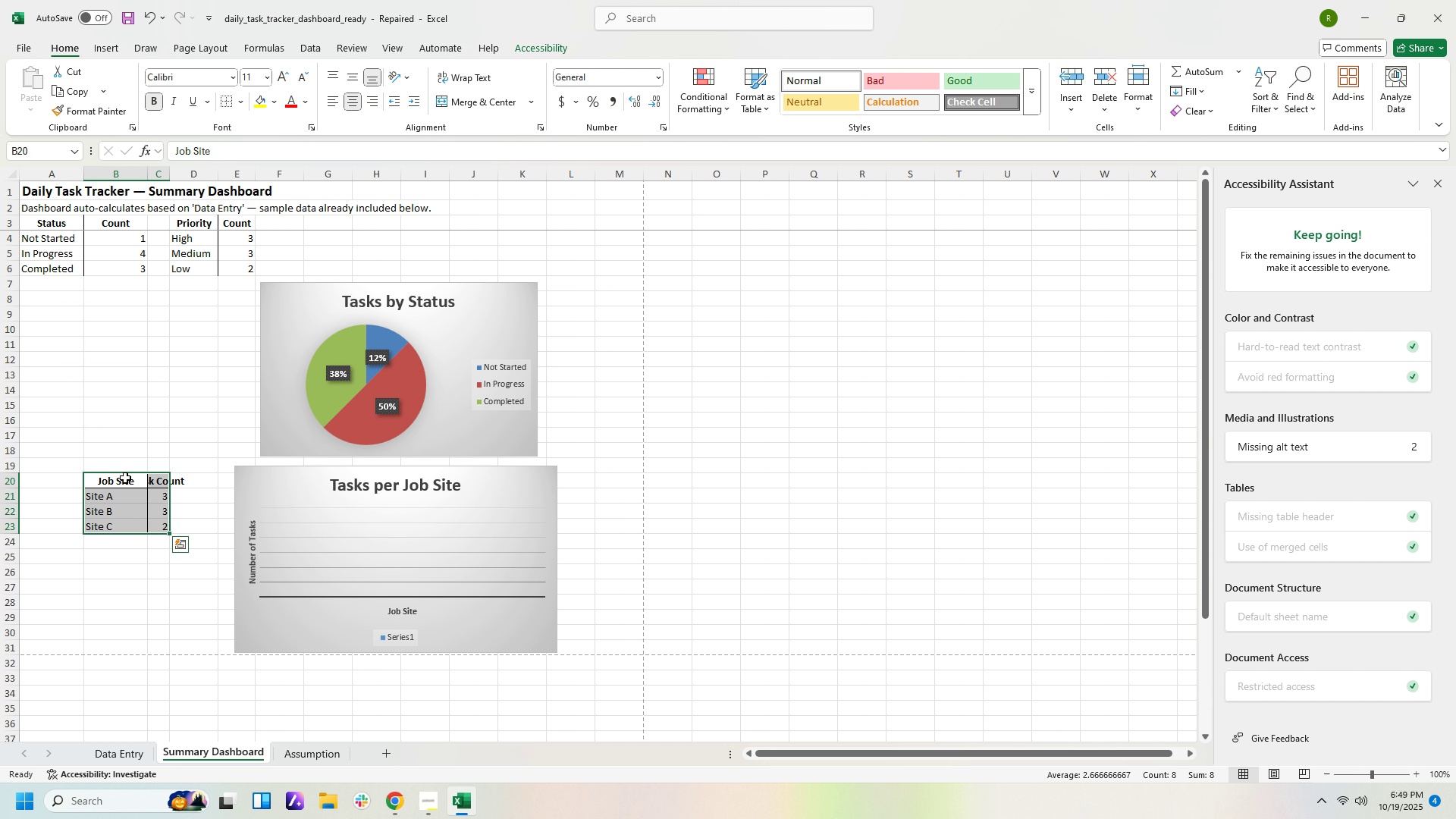 
key(Control+Z)
 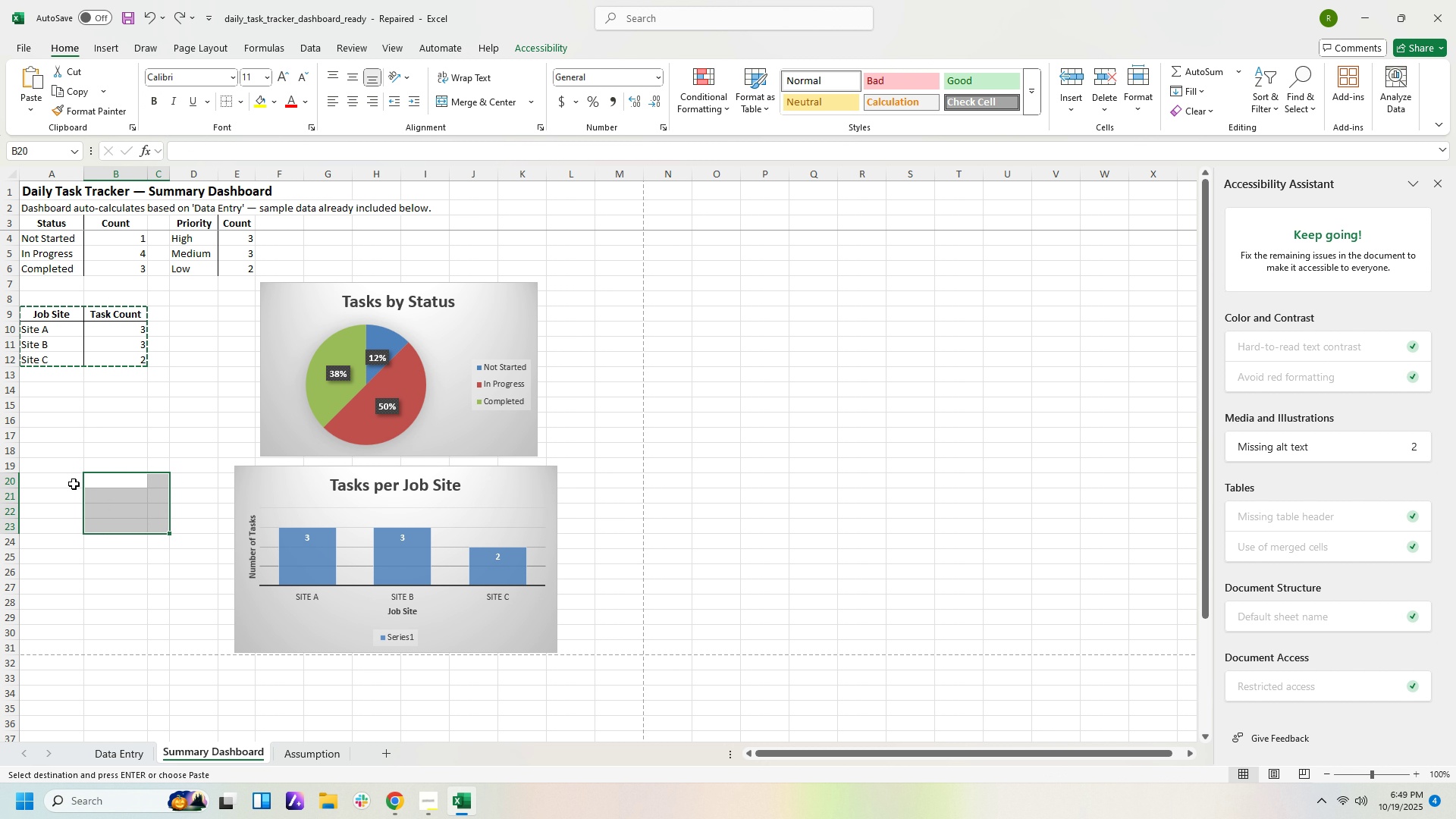 
left_click([74, 484])
 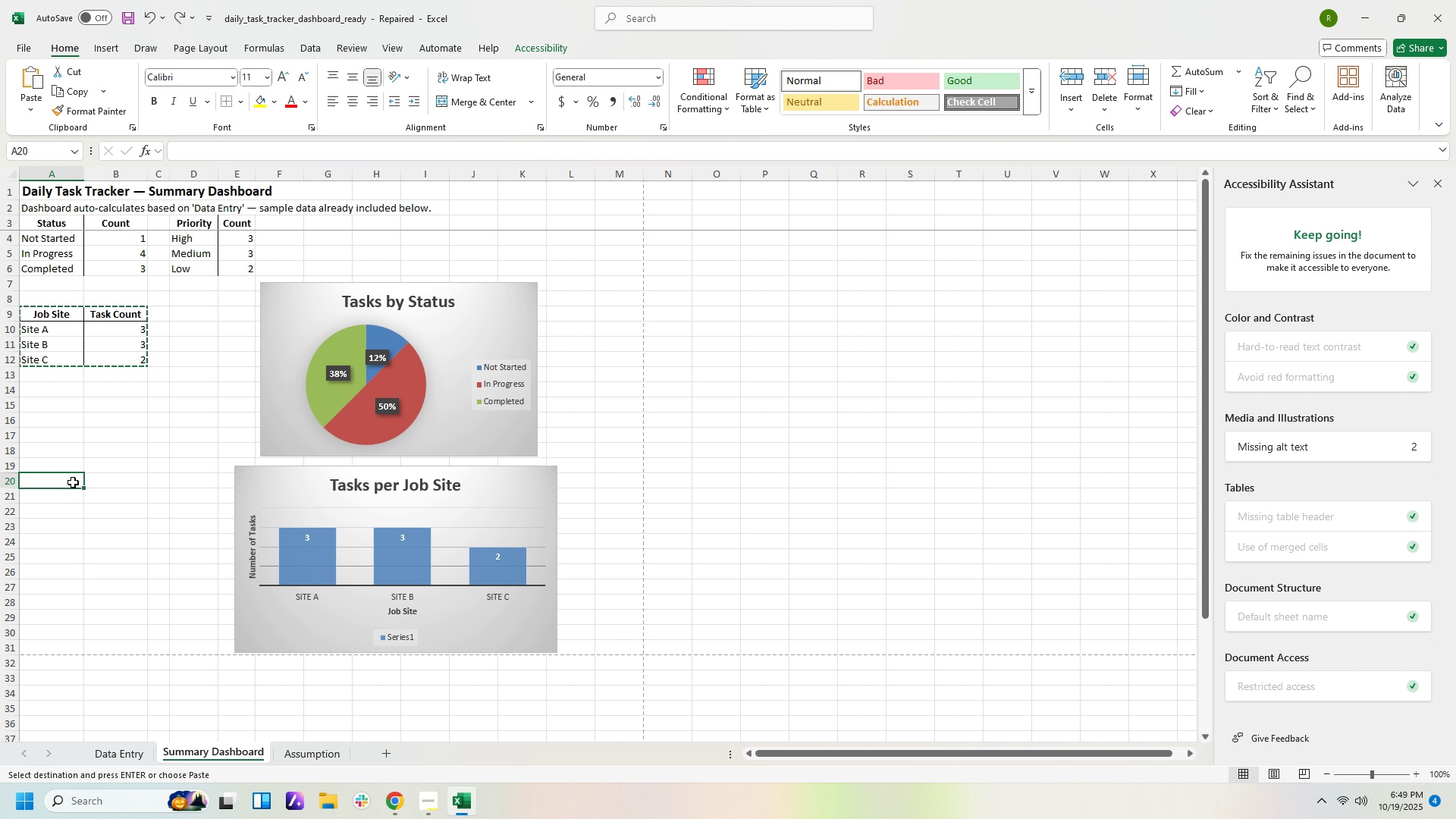 
key(Control+V)
 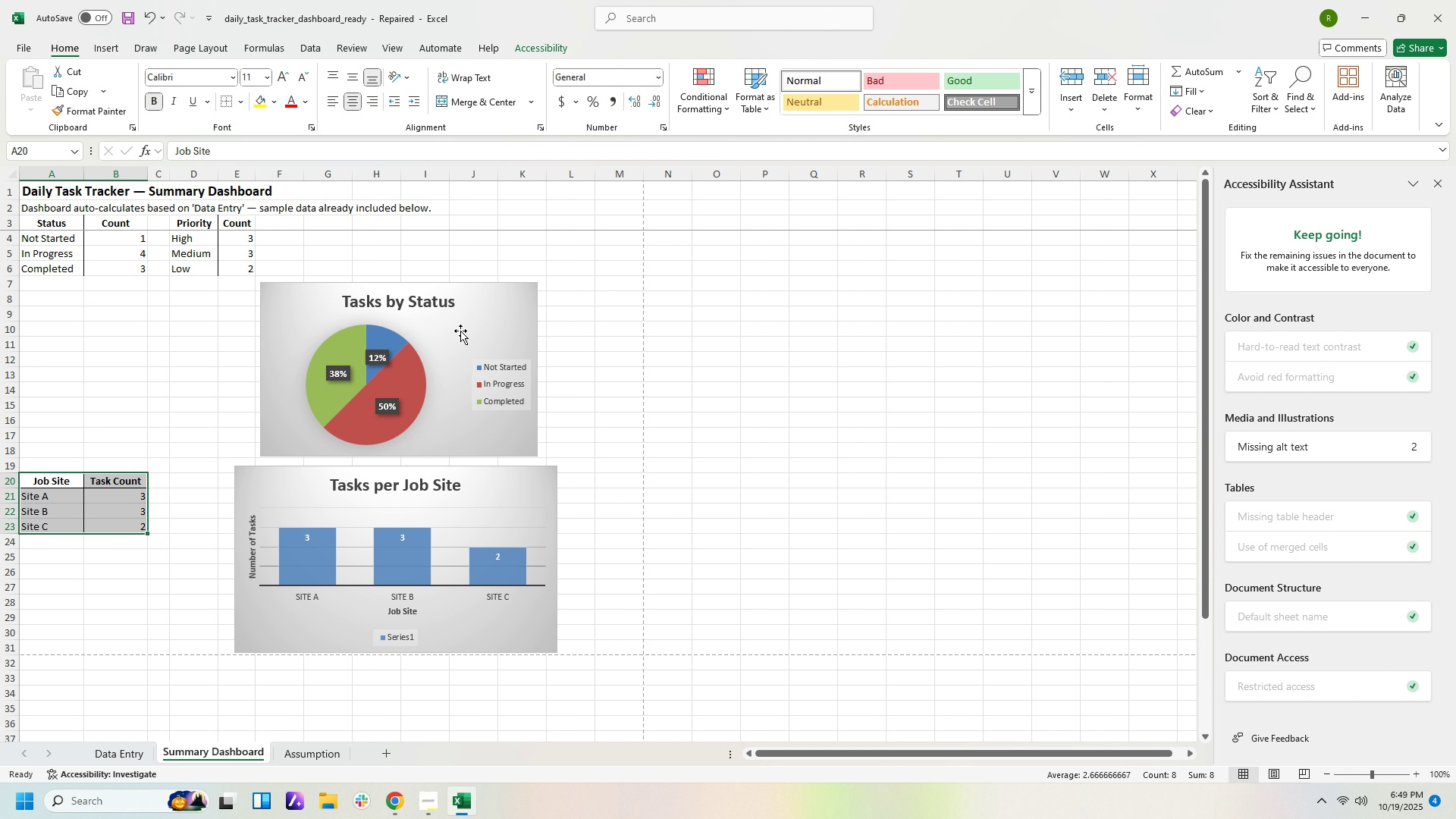 
left_click([477, 323])
 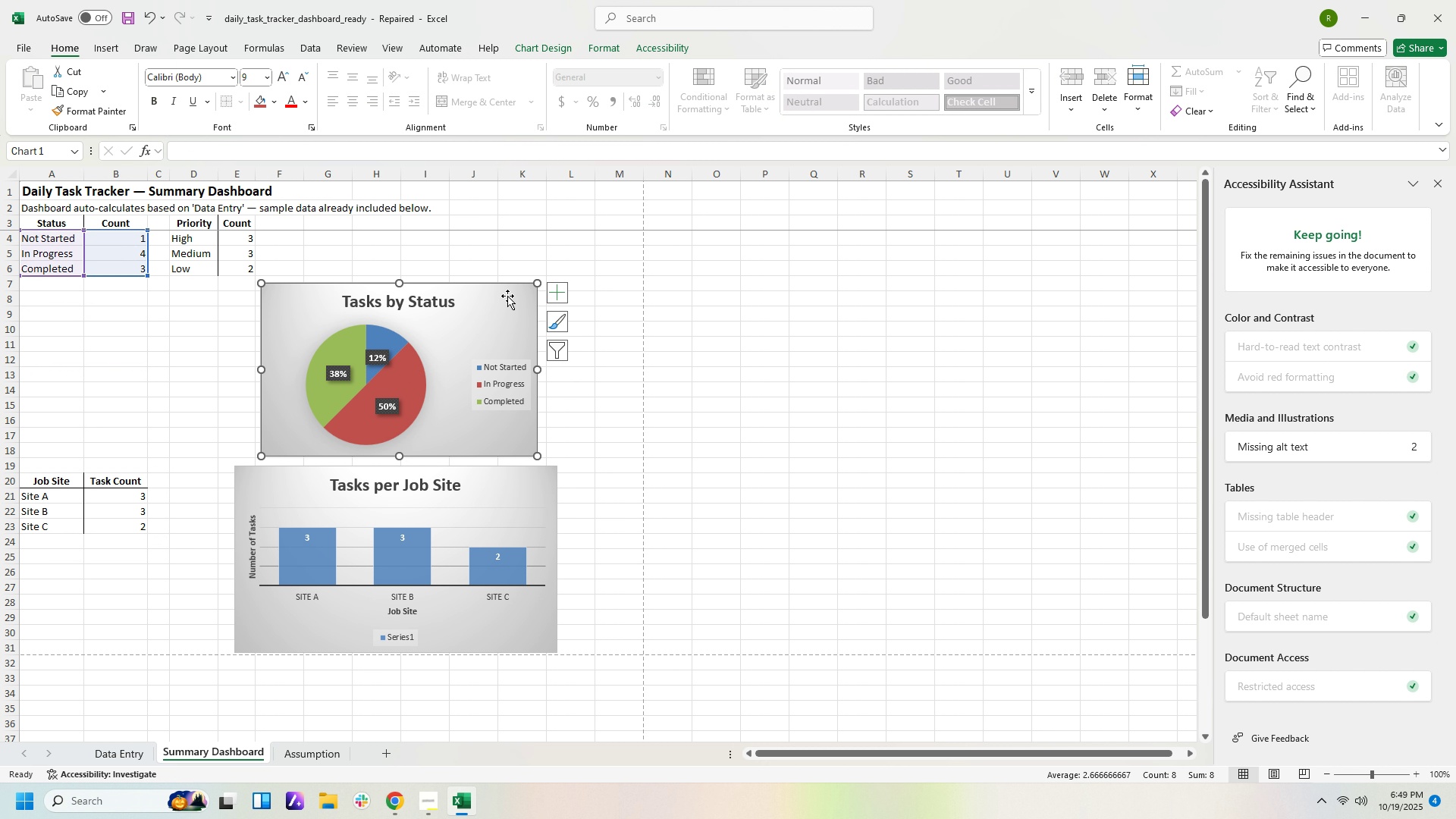 
left_click_drag(start_coordinate=[507, 296], to_coordinate=[271, 297])
 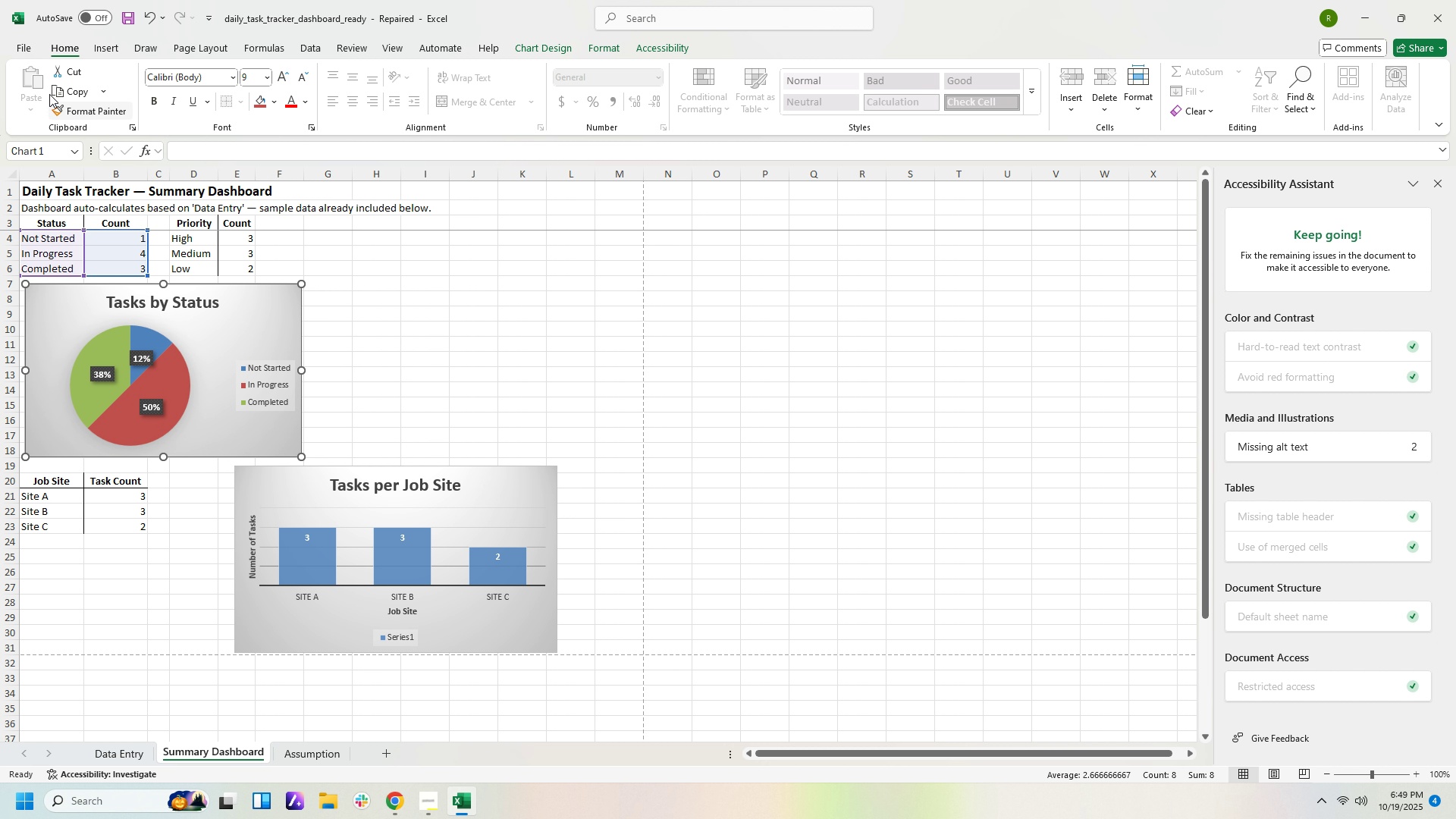 
left_click([19, 50])
 